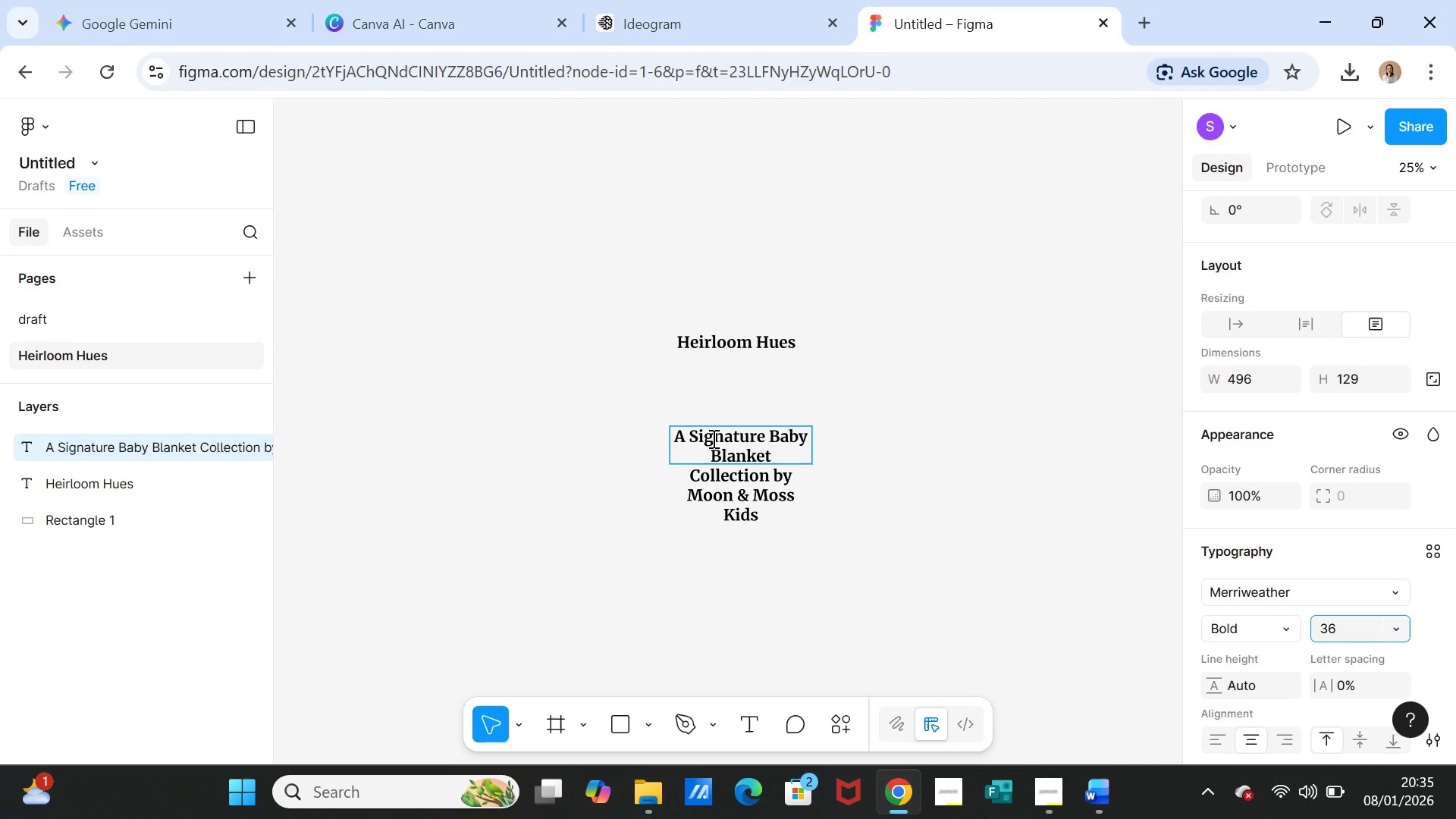 
double_click([712, 438])
 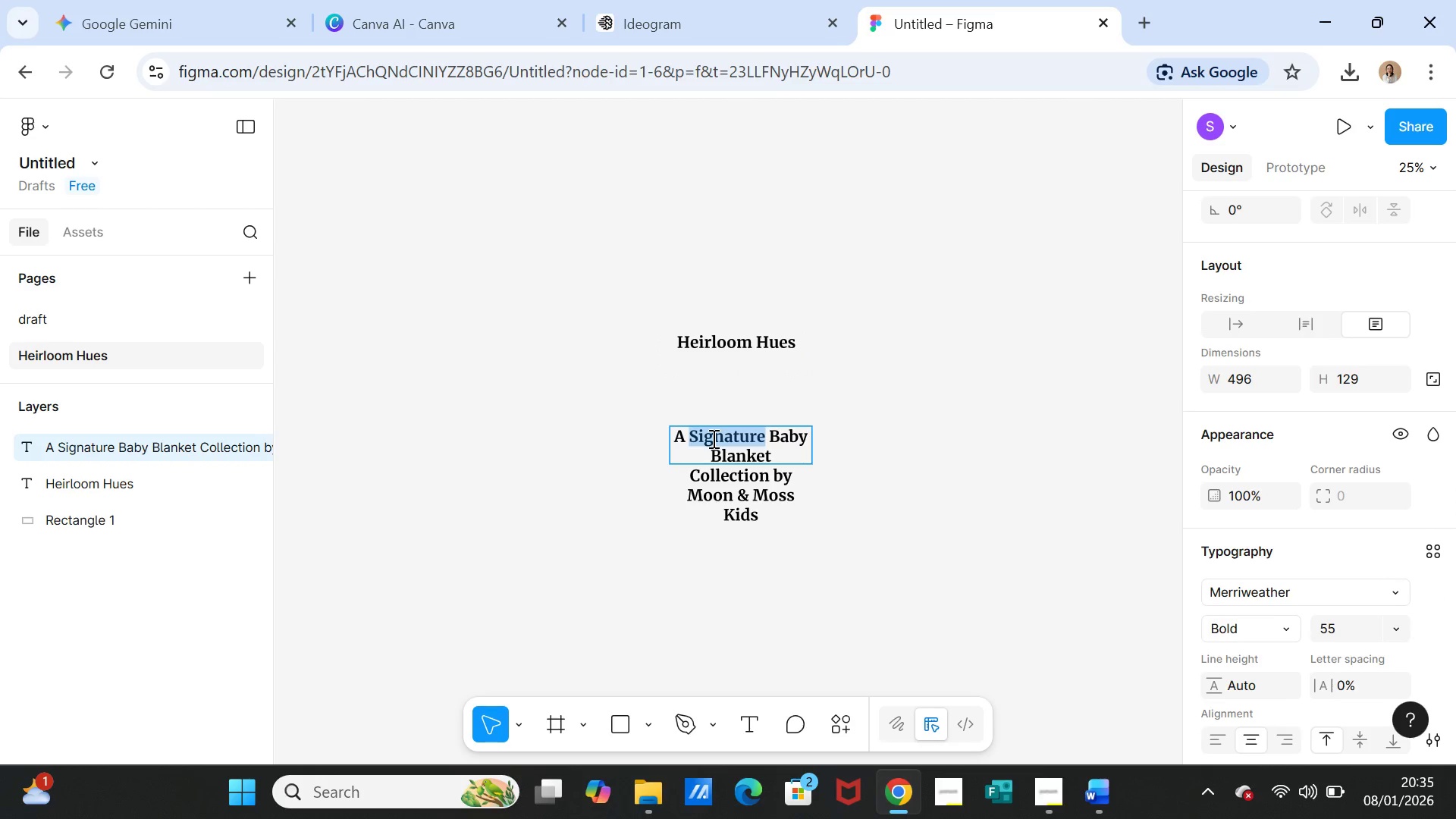 
triple_click([712, 438])
 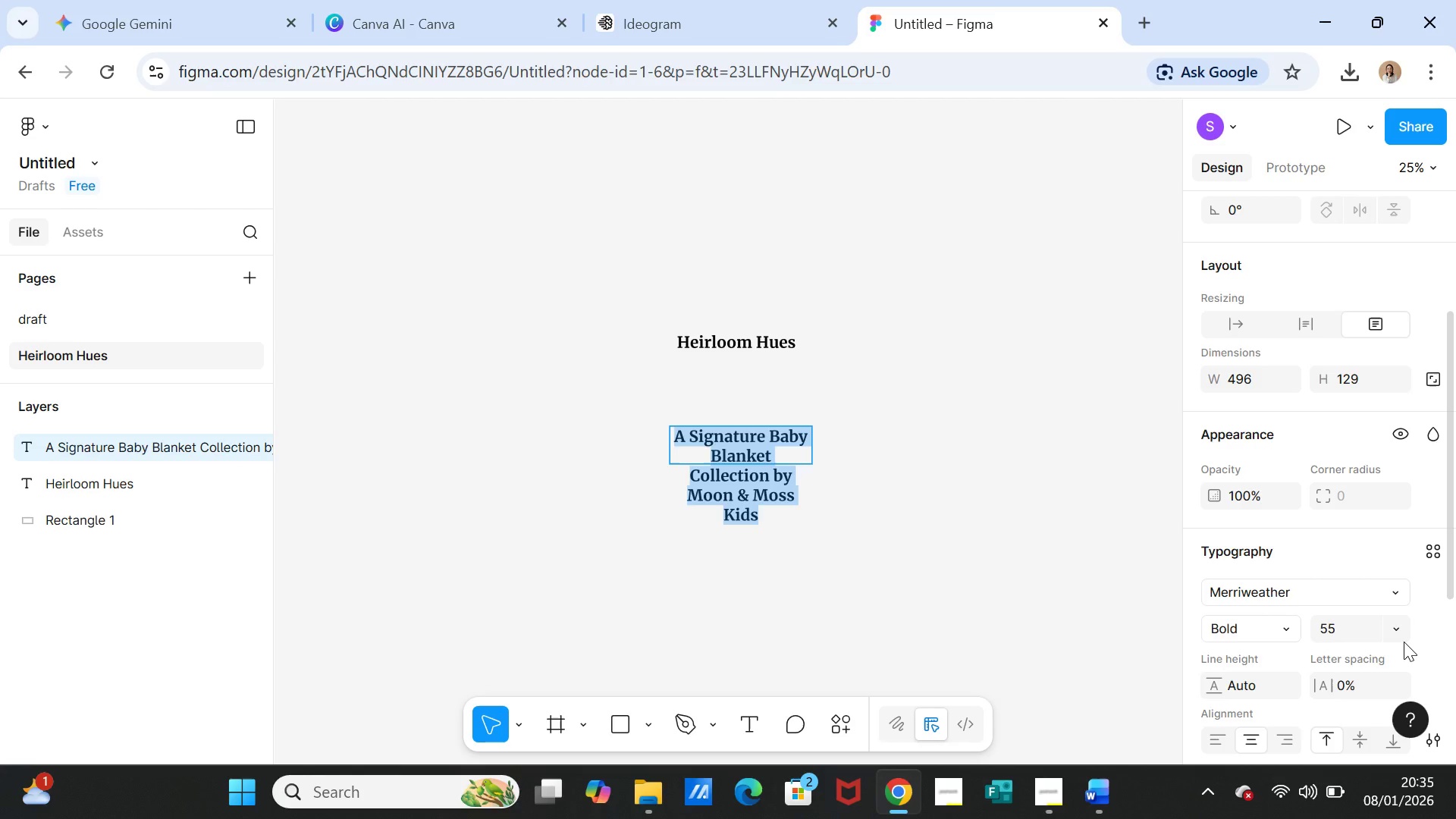 
left_click([1397, 635])
 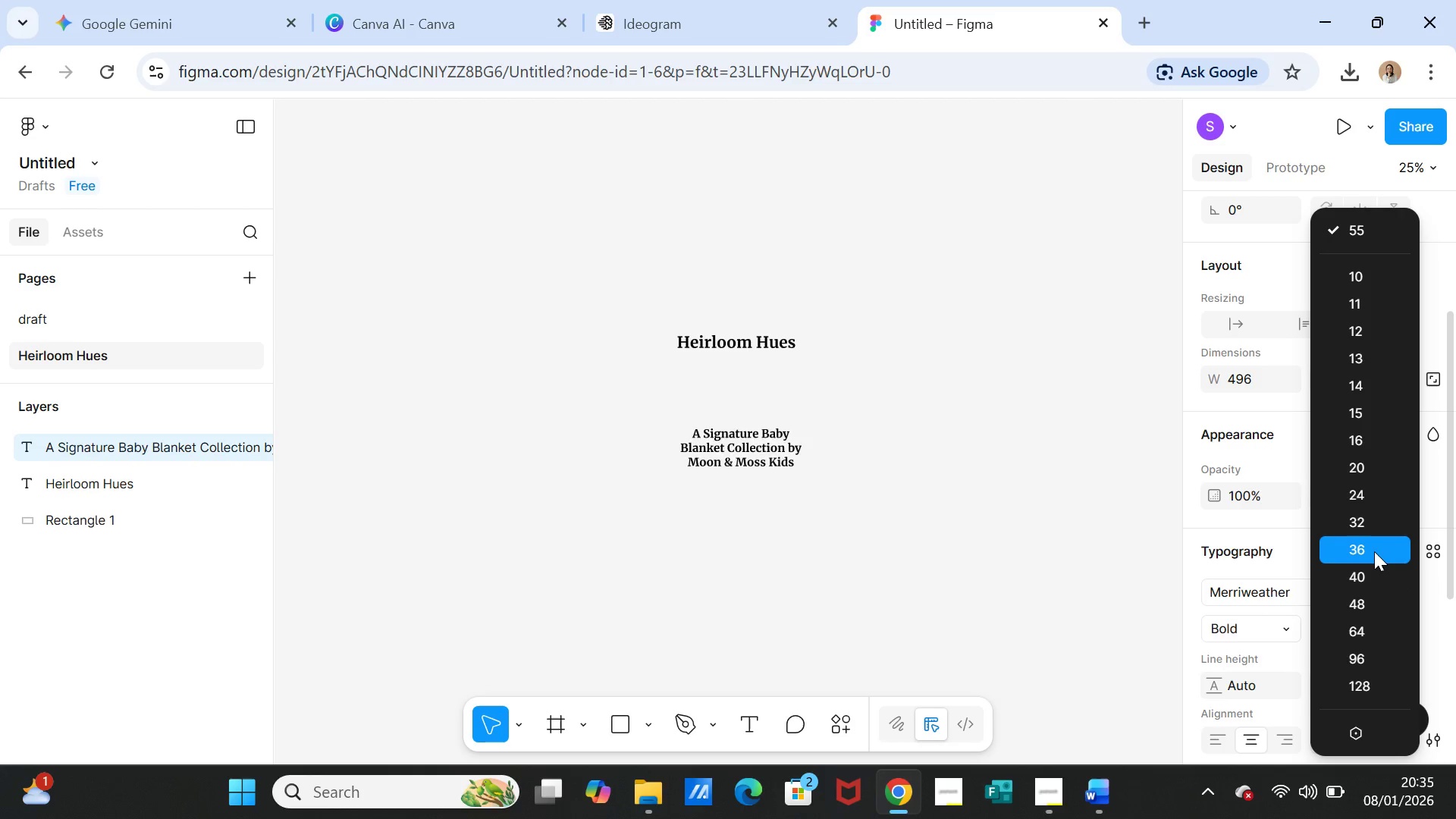 
left_click([1374, 551])
 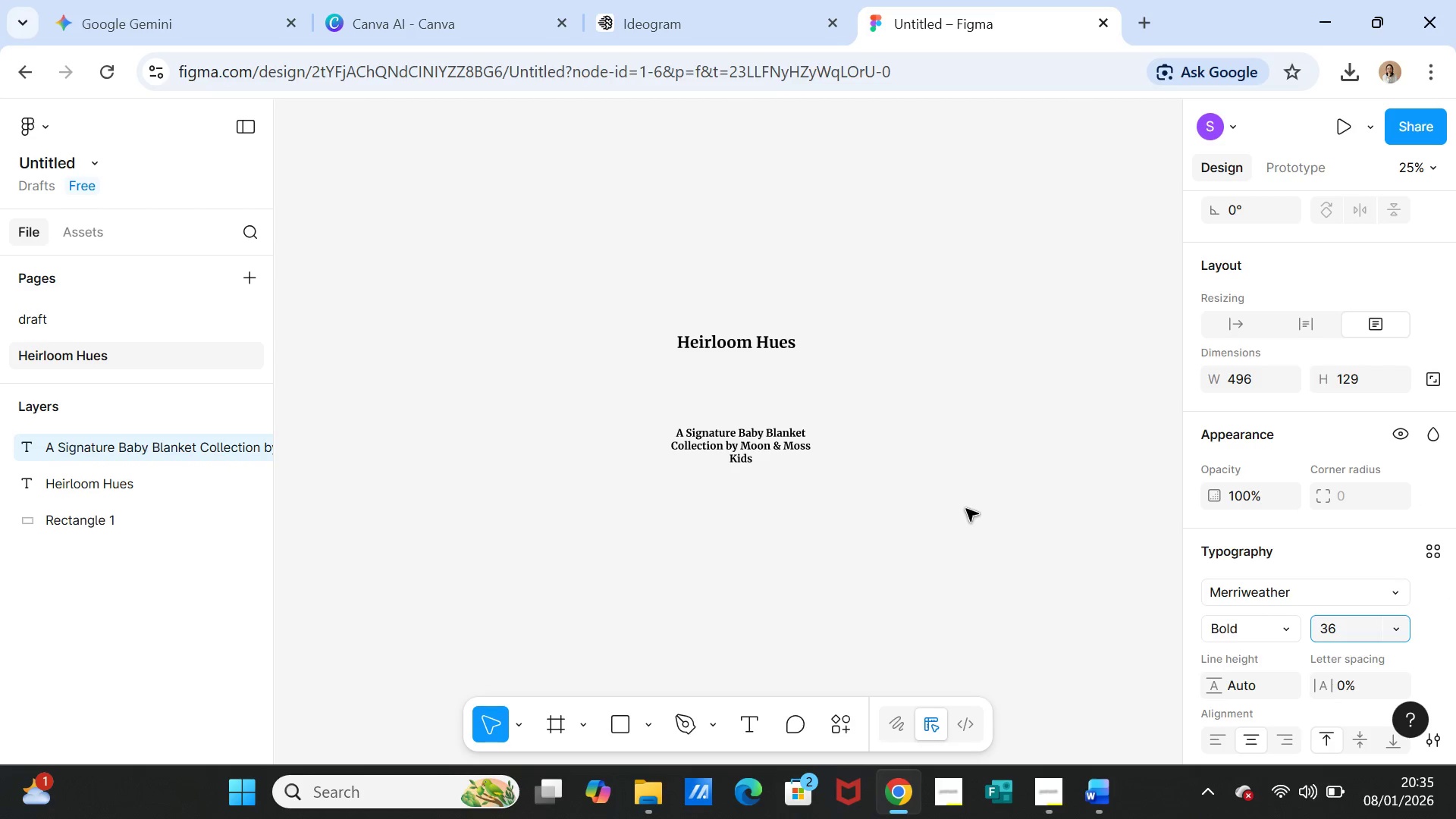 
left_click([968, 506])
 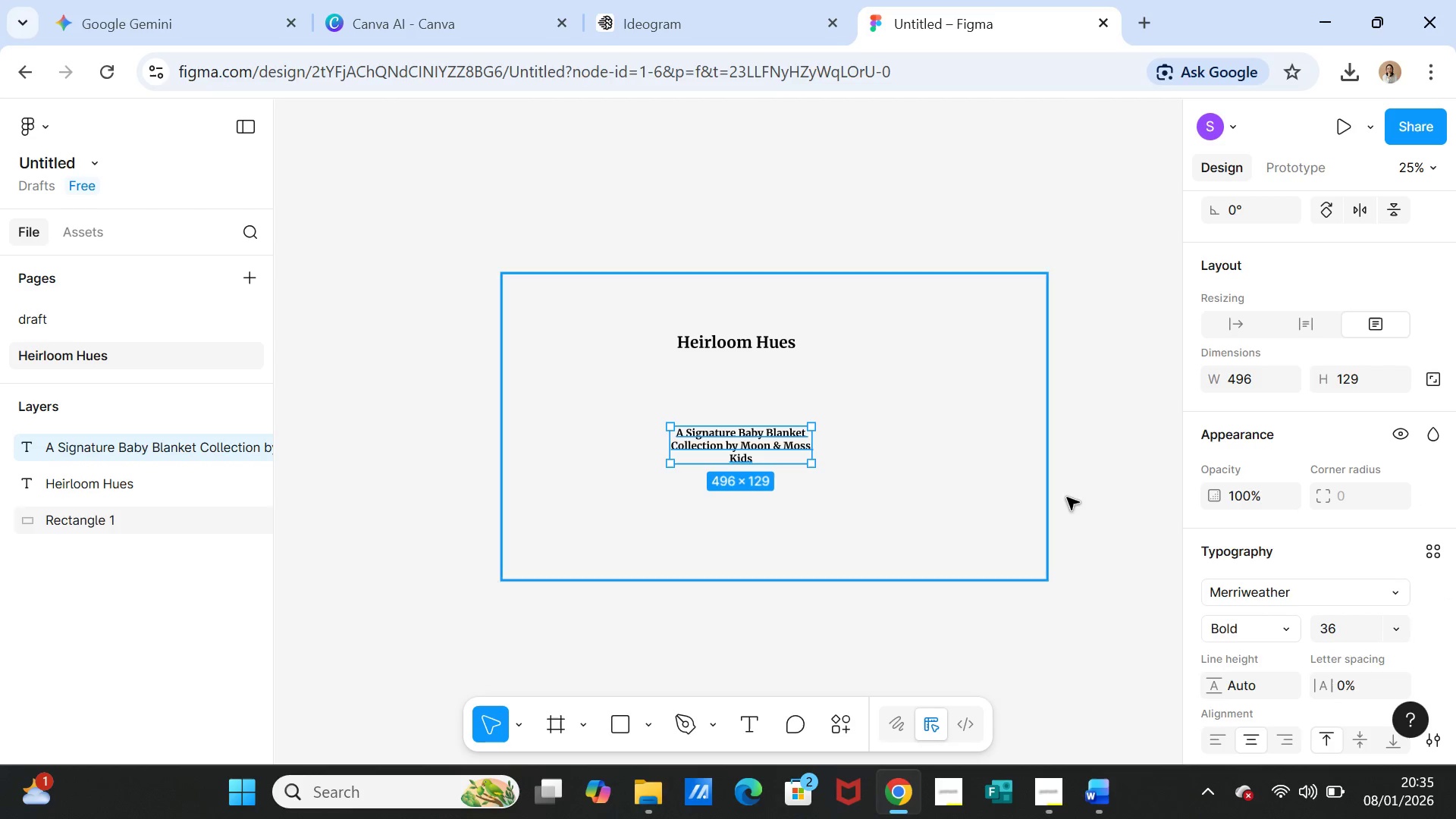 
left_click([1080, 497])
 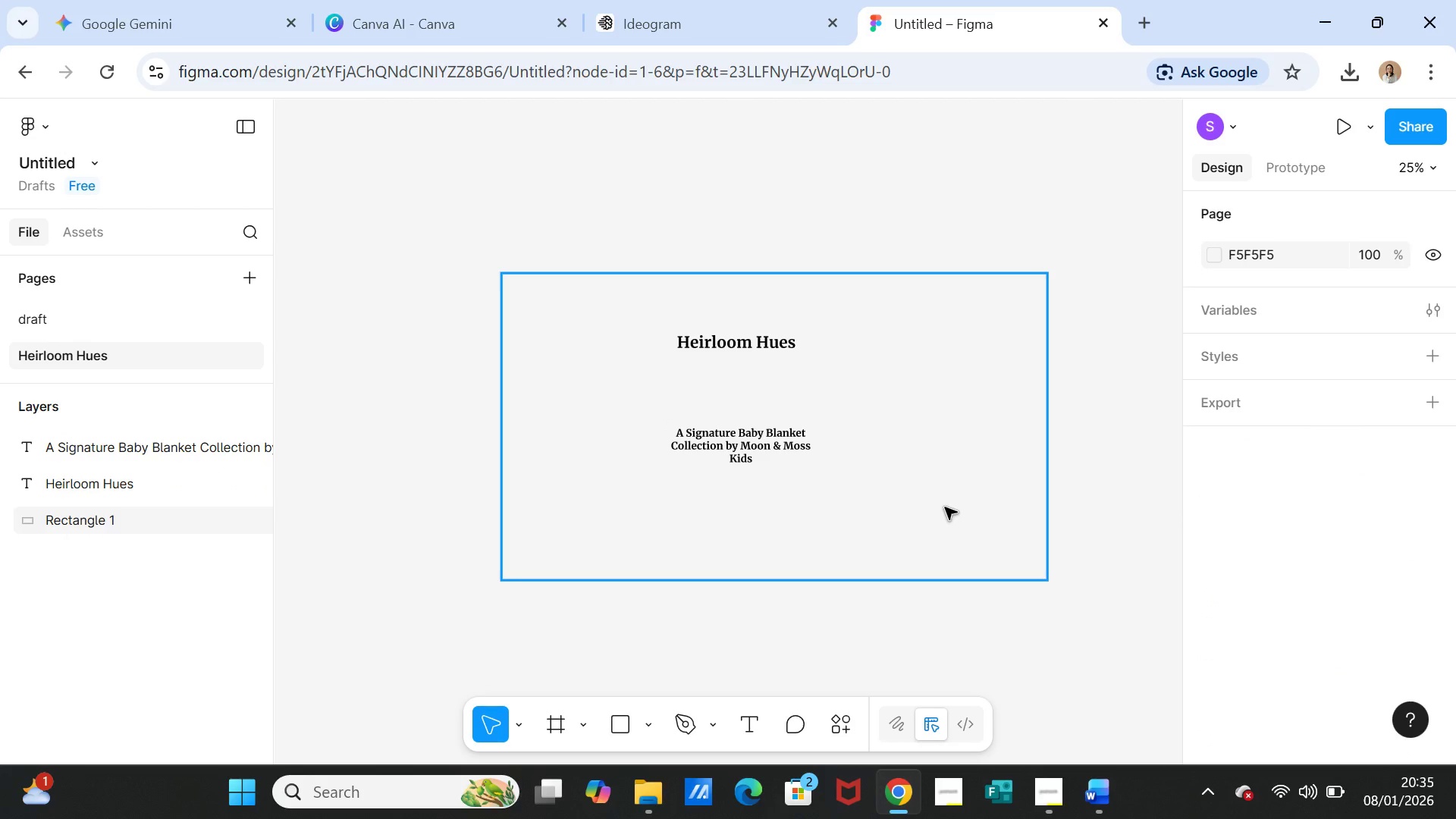 
wait(6.91)
 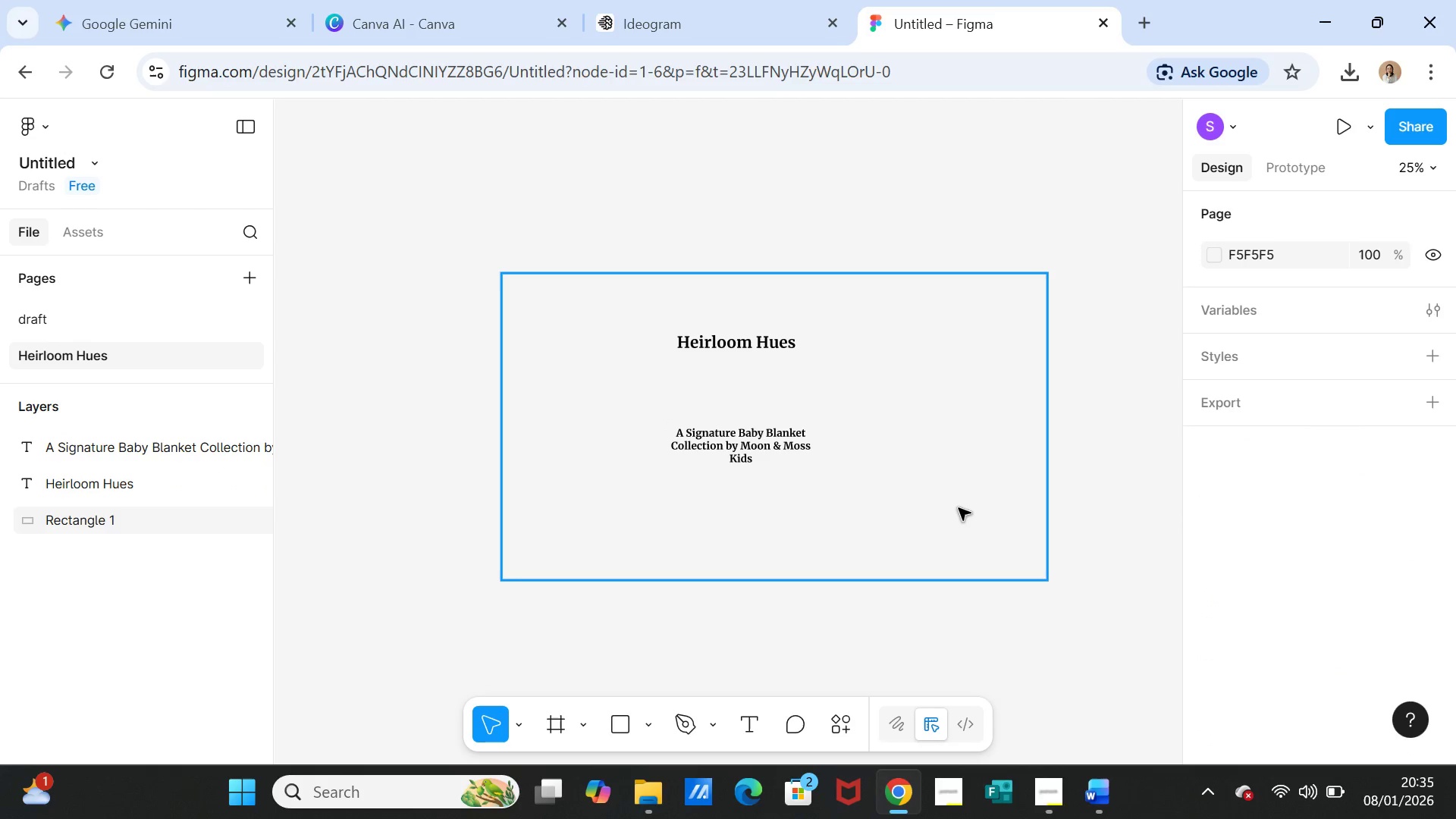 
left_click([755, 438])
 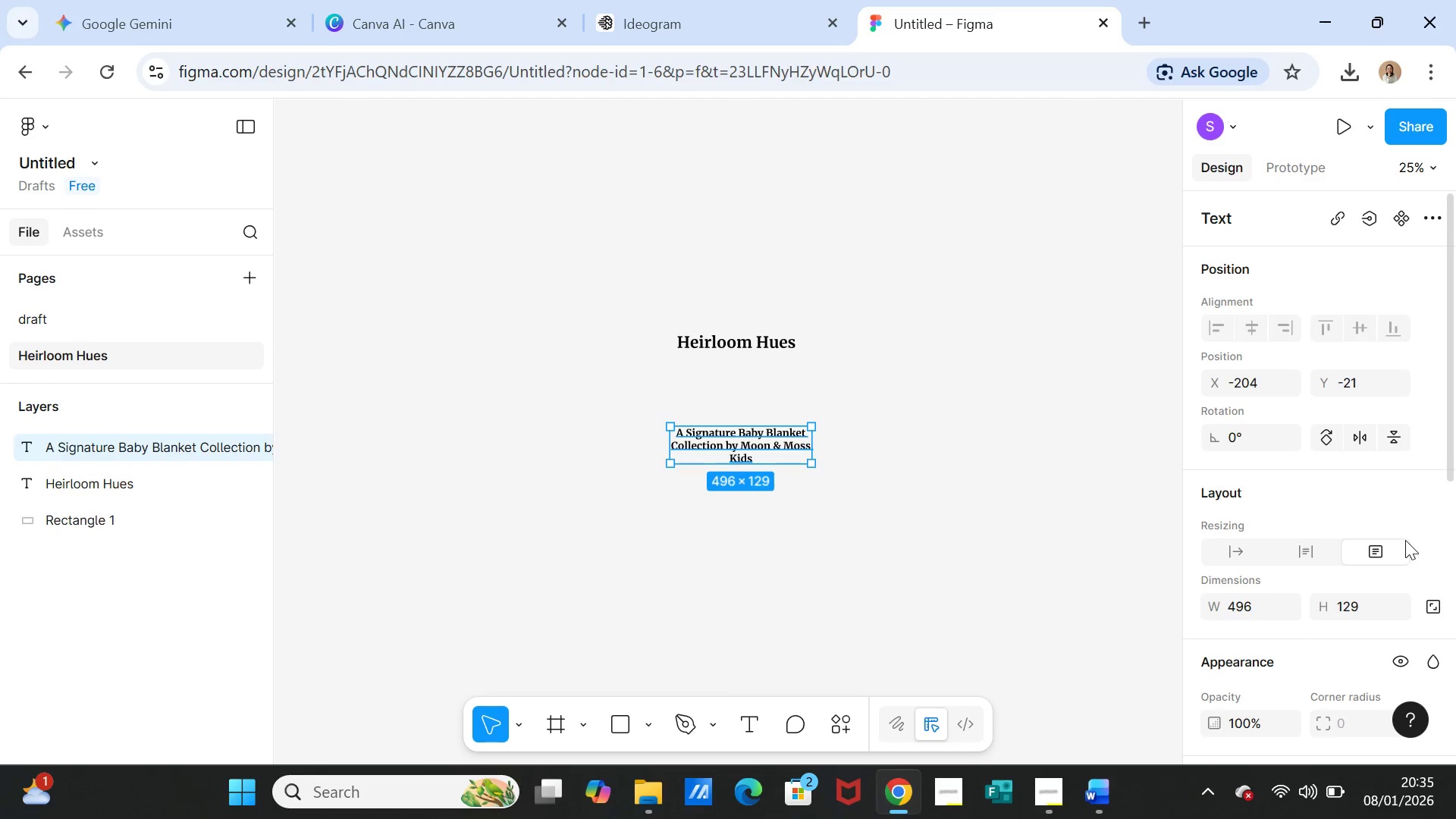 
scroll: coordinate [1415, 542], scroll_direction: down, amount: 4.0
 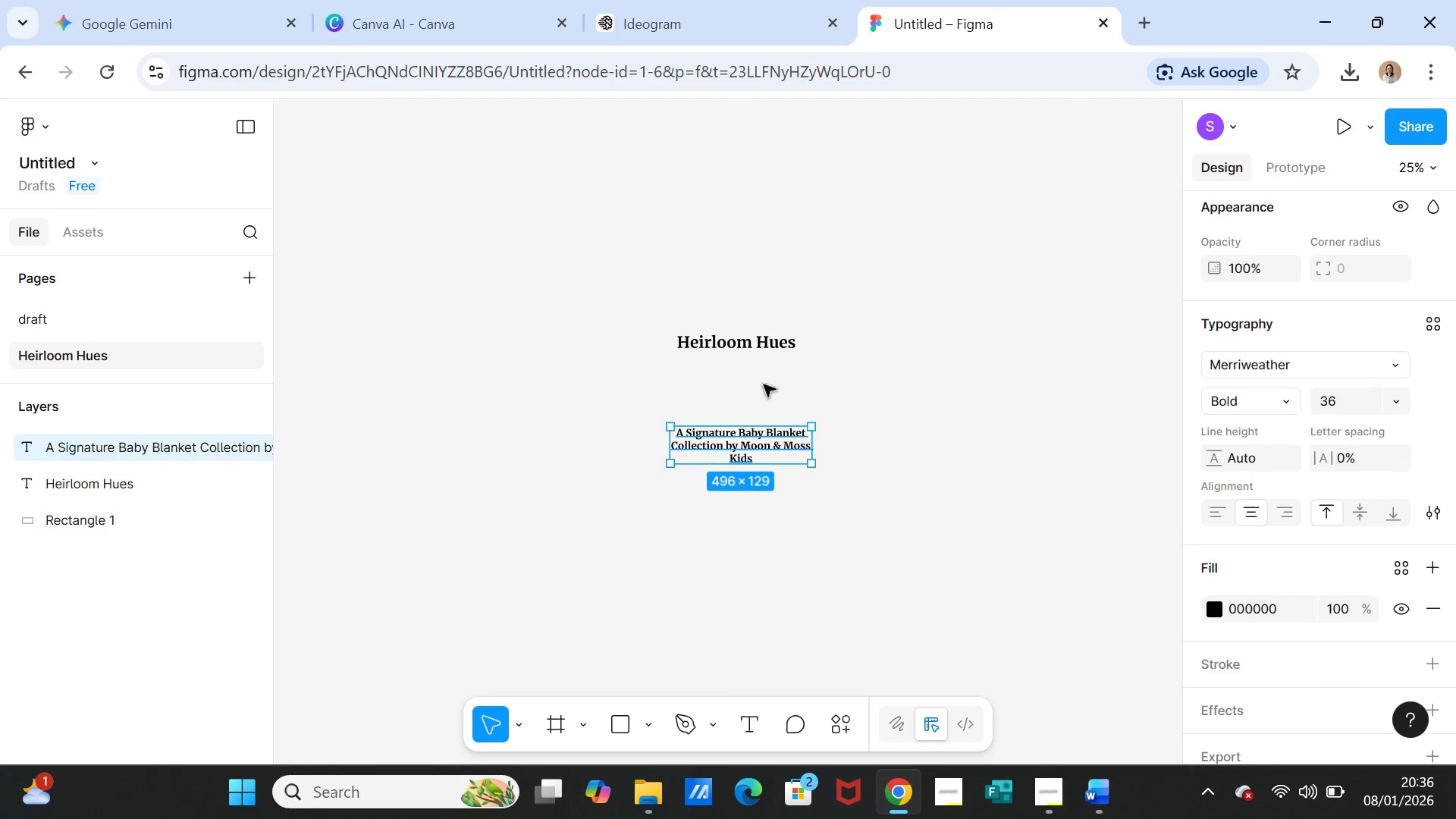 
left_click([747, 344])
 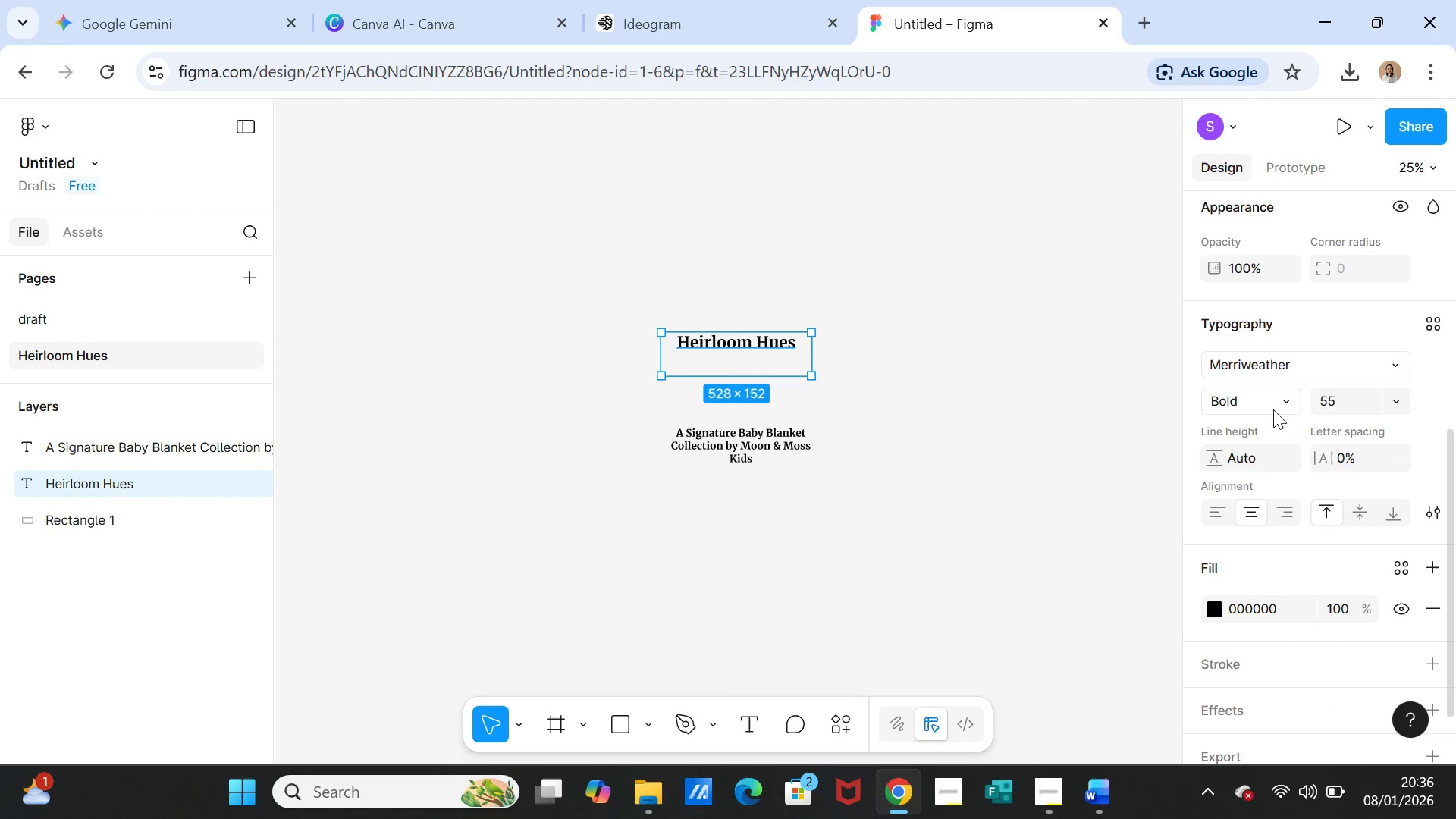 
left_click([1283, 405])
 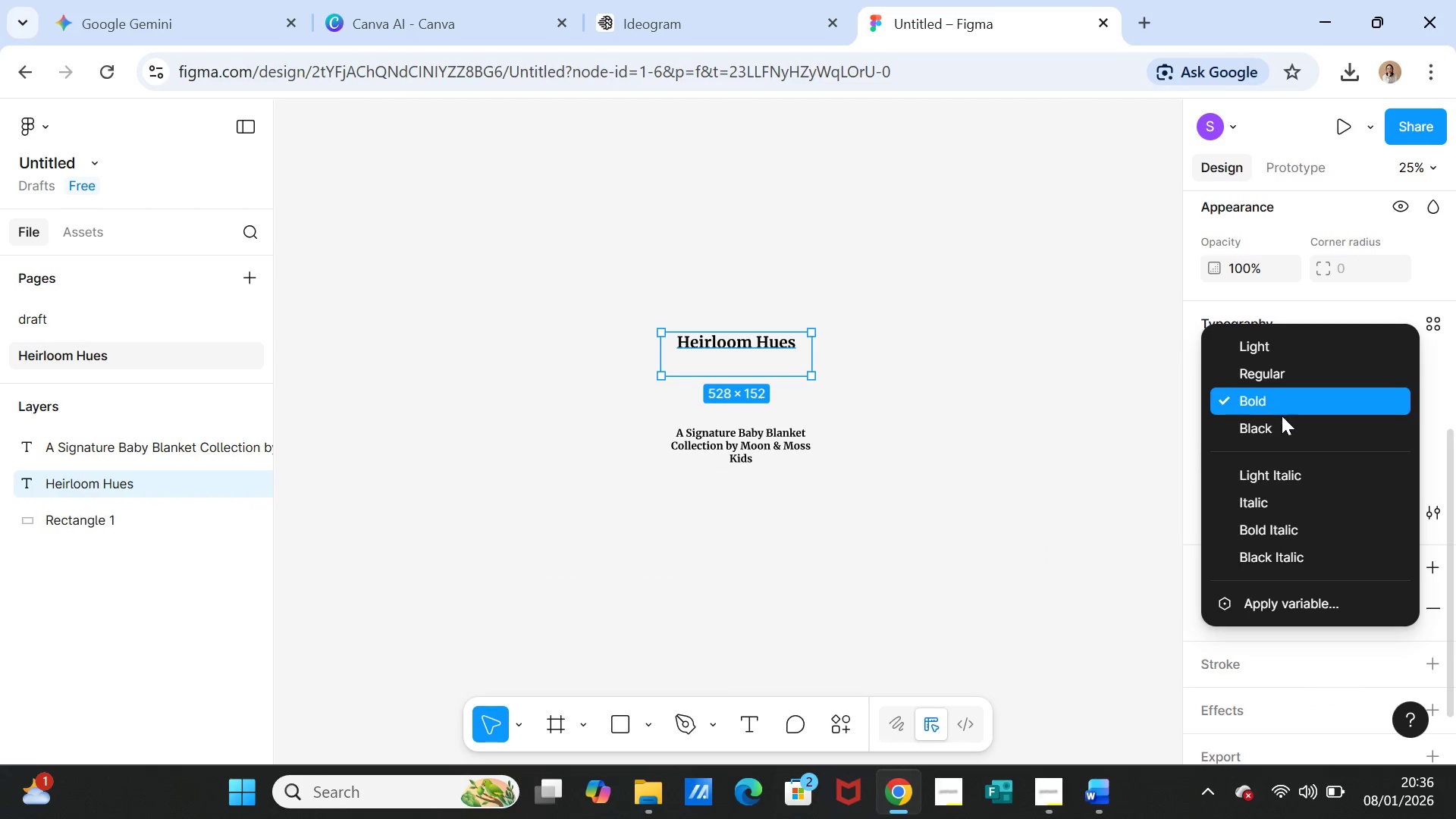 
left_click([1281, 421])
 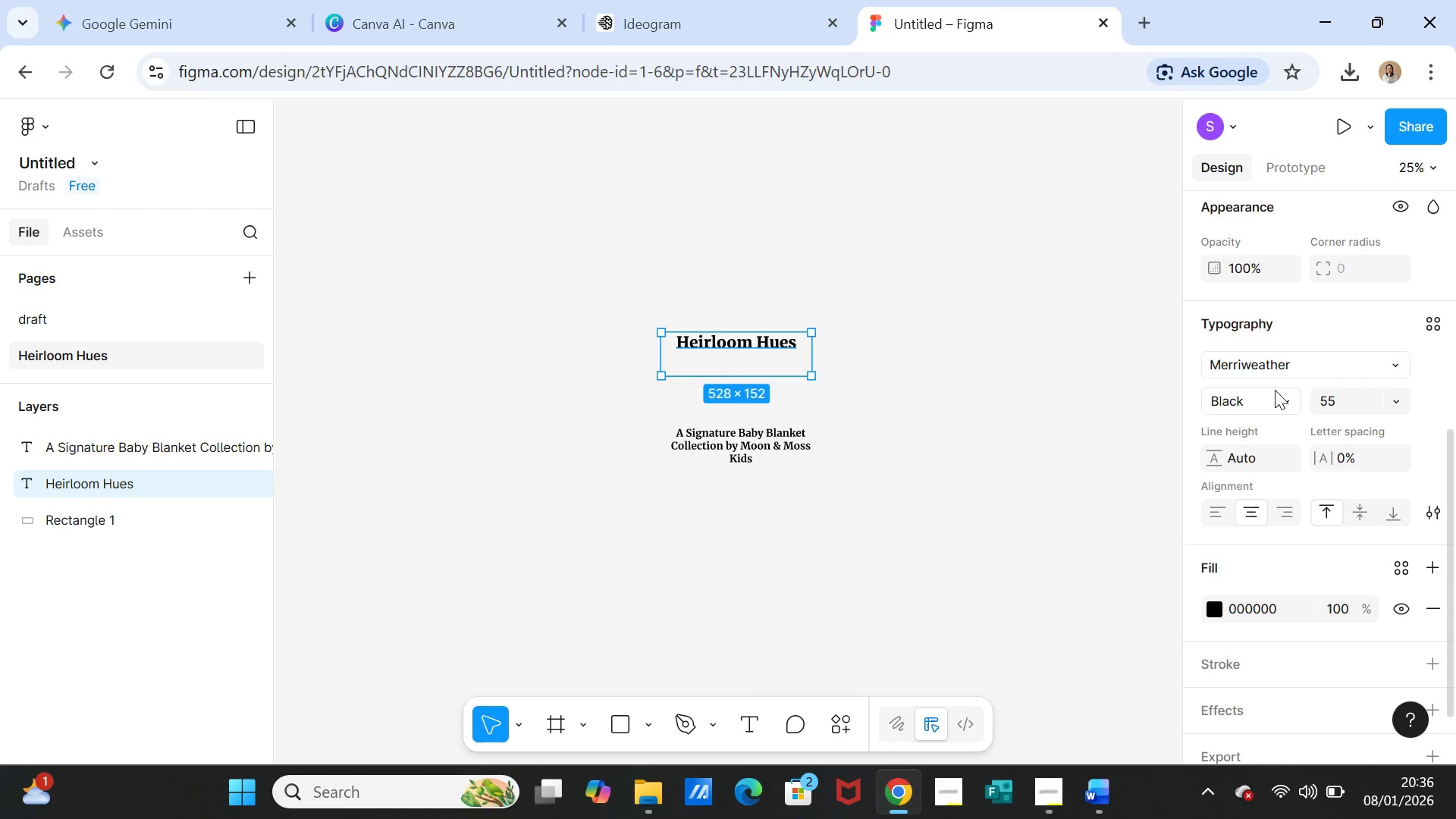 
left_click([1285, 401])
 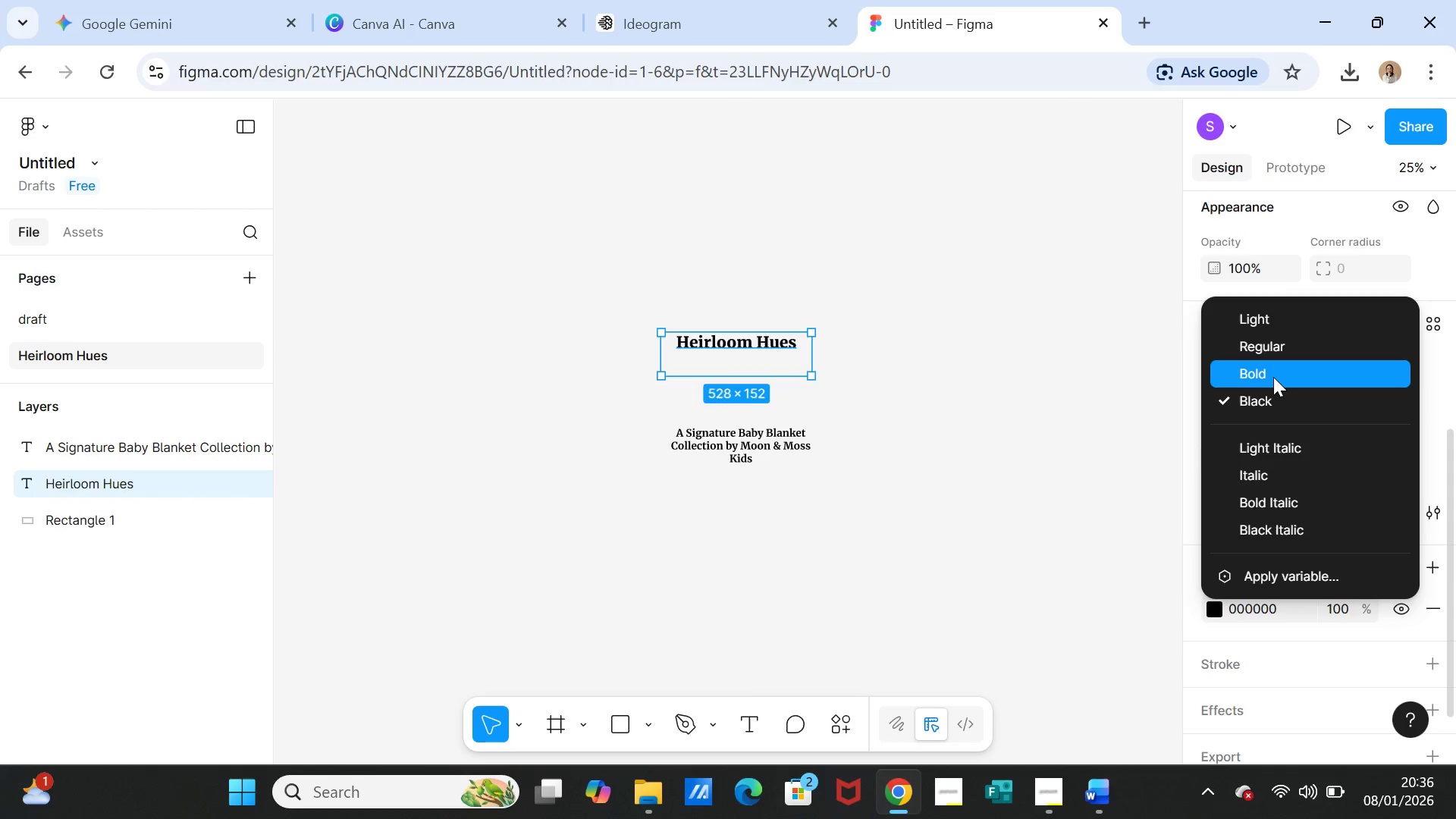 
left_click([1273, 377])
 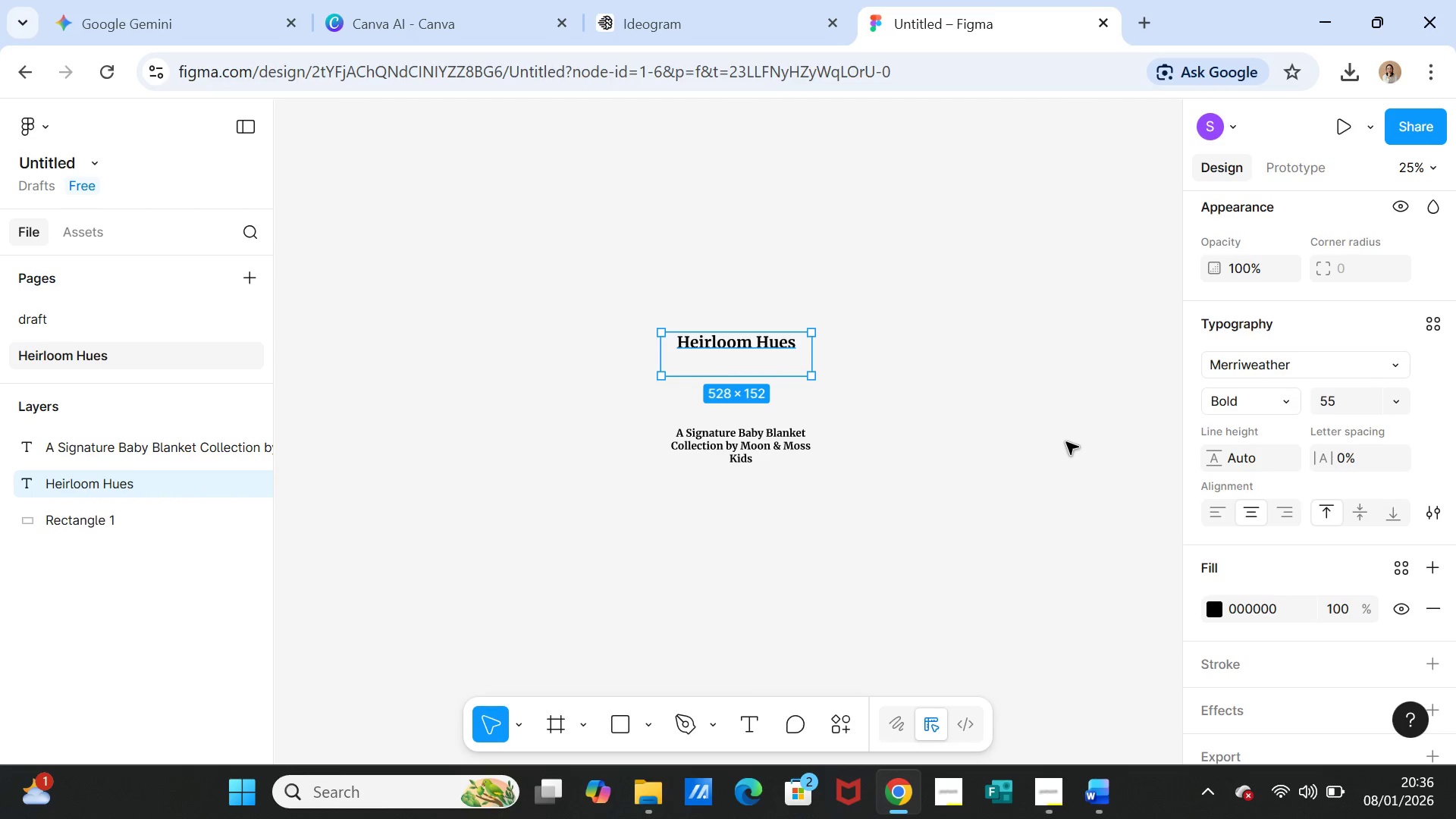 
left_click([1066, 442])
 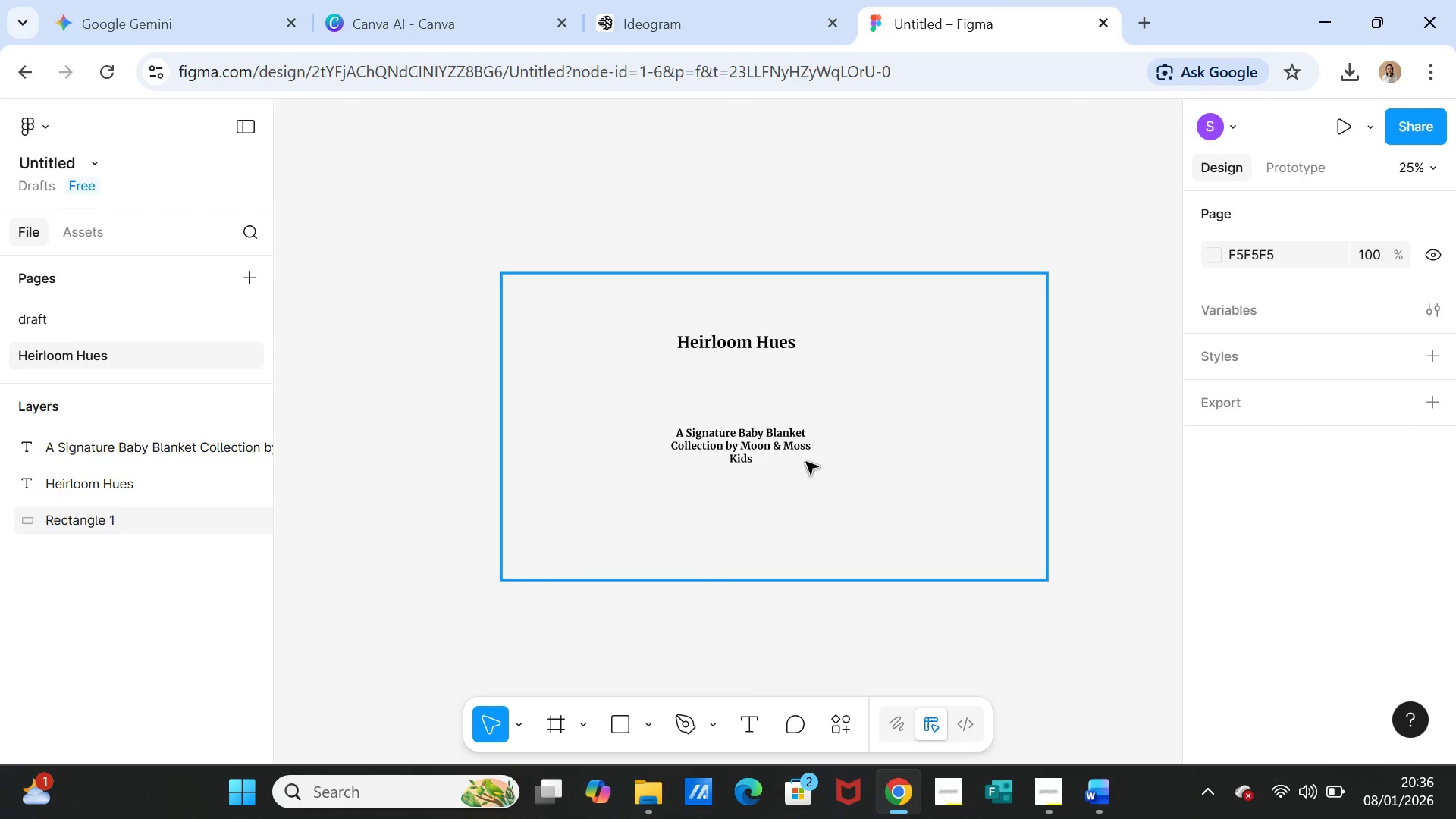 
left_click([795, 455])
 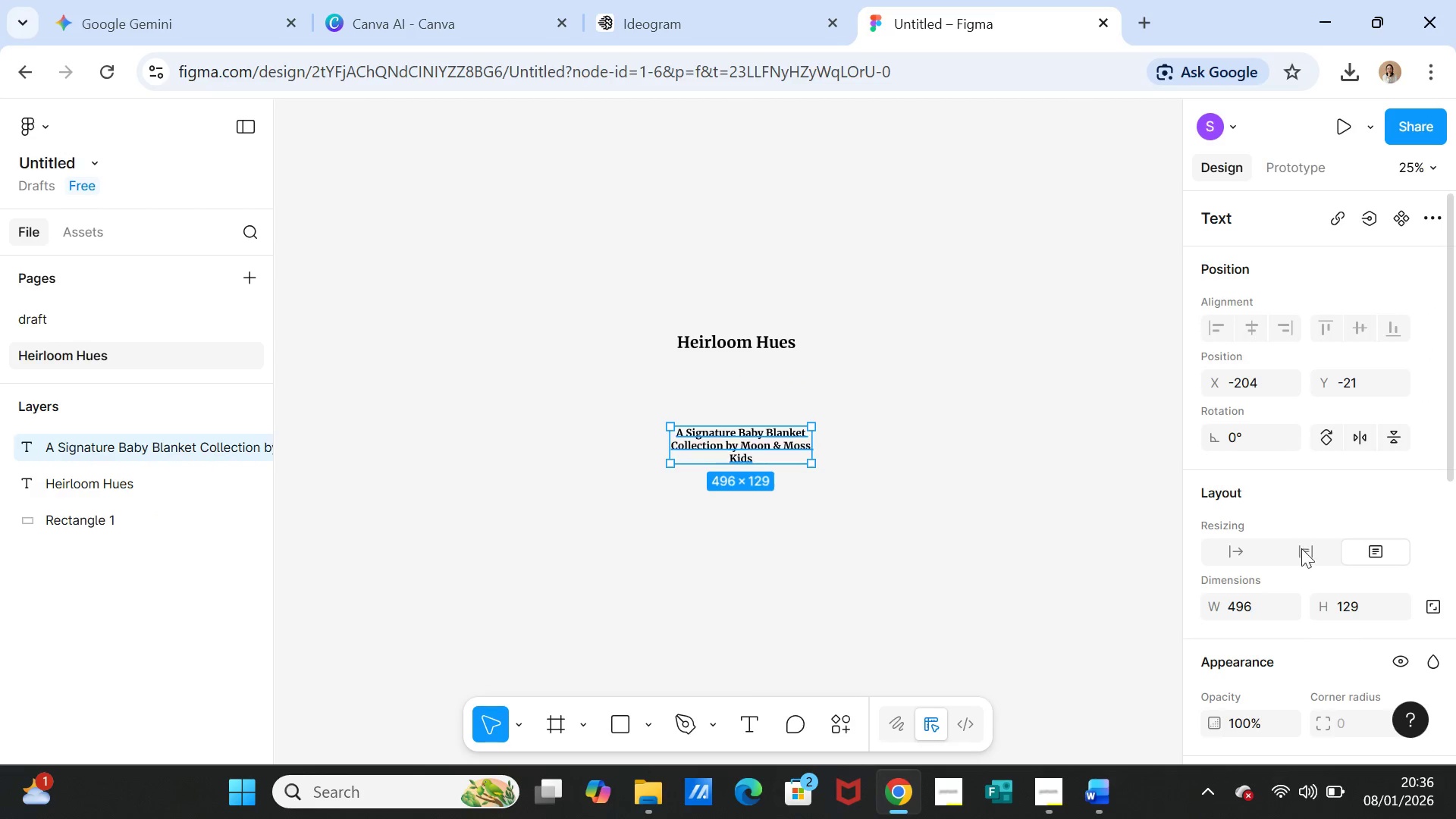 
scroll: coordinate [1352, 567], scroll_direction: down, amount: 4.0
 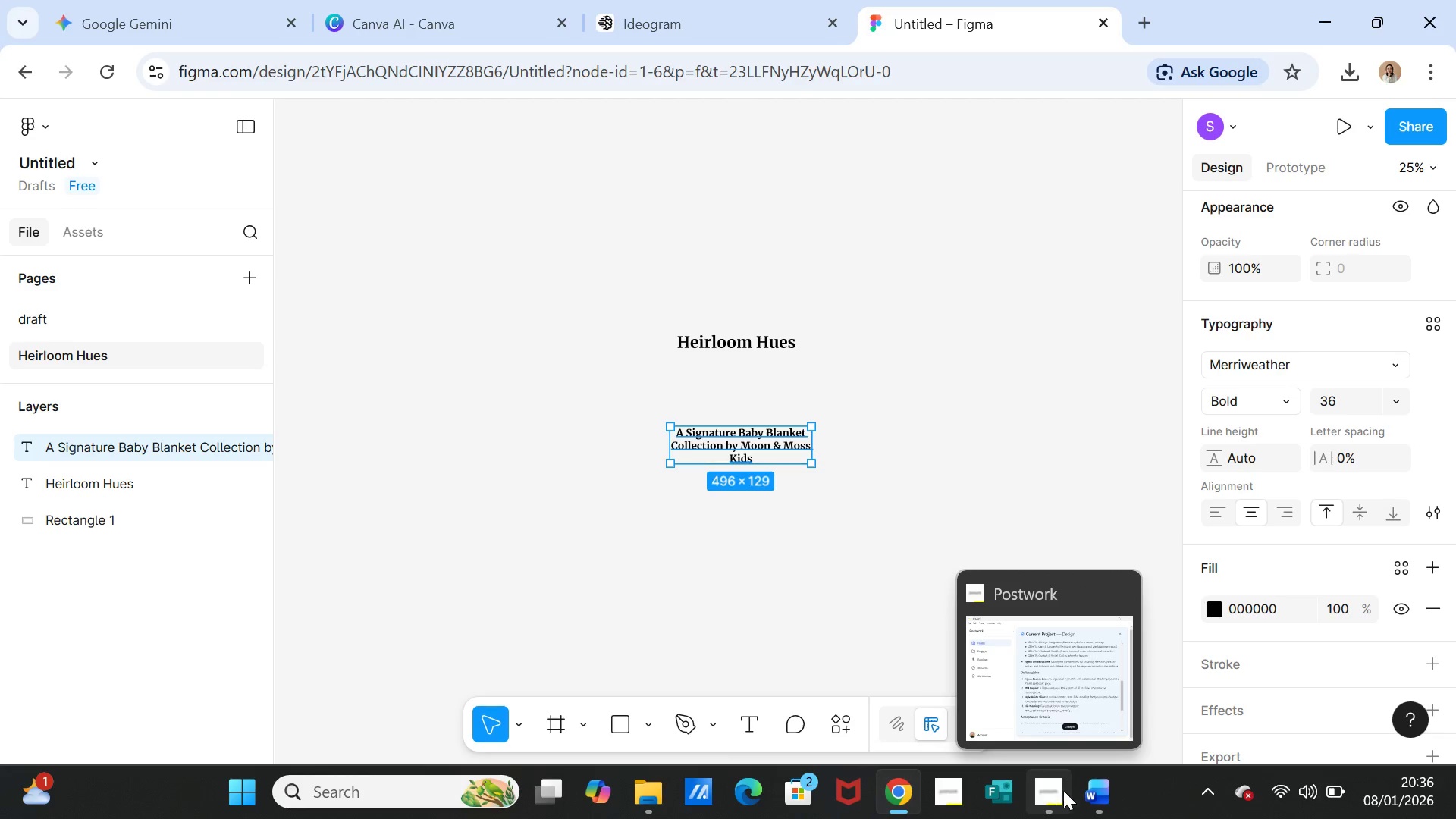 
left_click([1084, 790])
 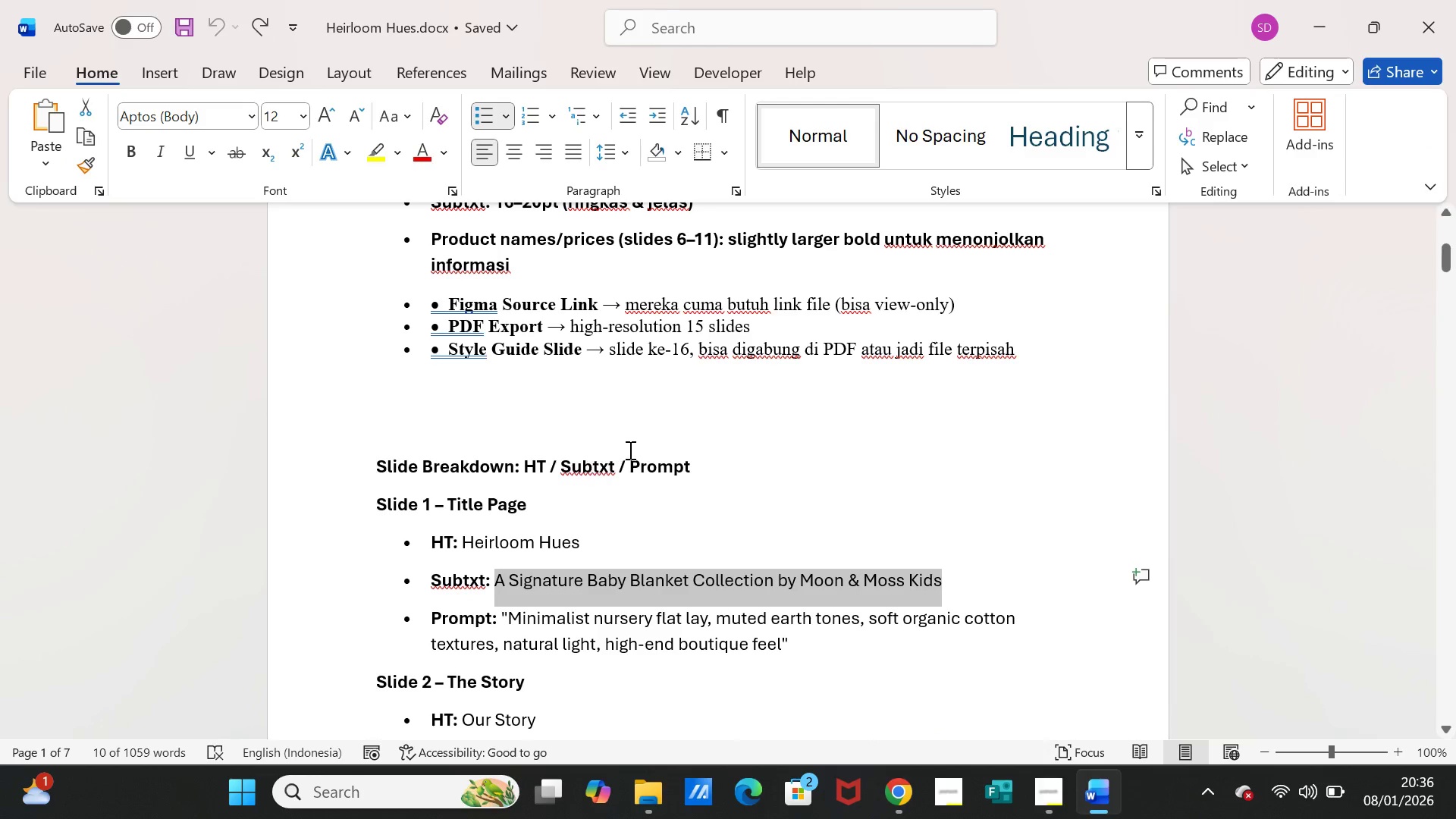 
scroll: coordinate [635, 441], scroll_direction: up, amount: 4.0
 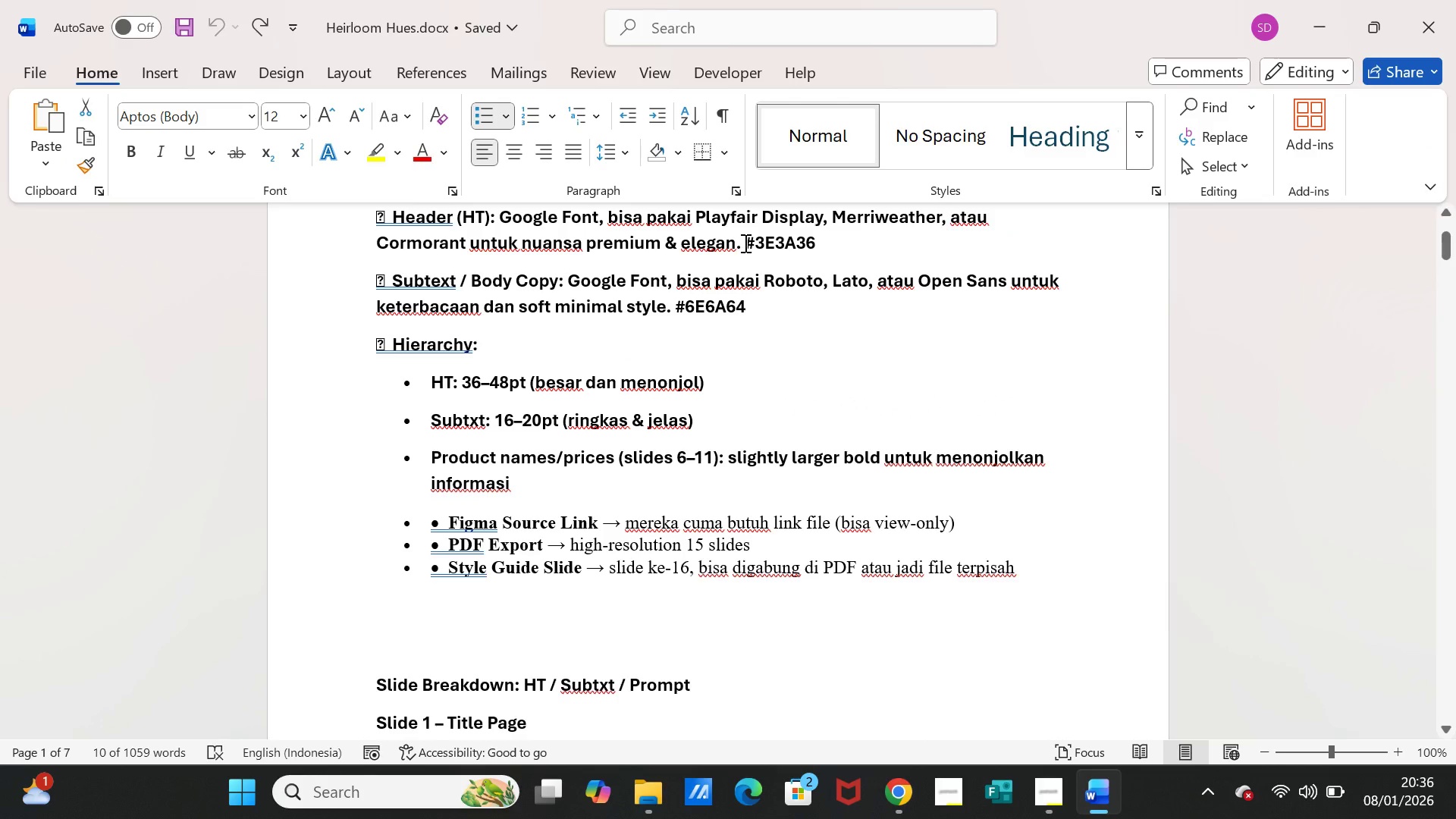 
left_click_drag(start_coordinate=[745, 243], to_coordinate=[802, 247])
 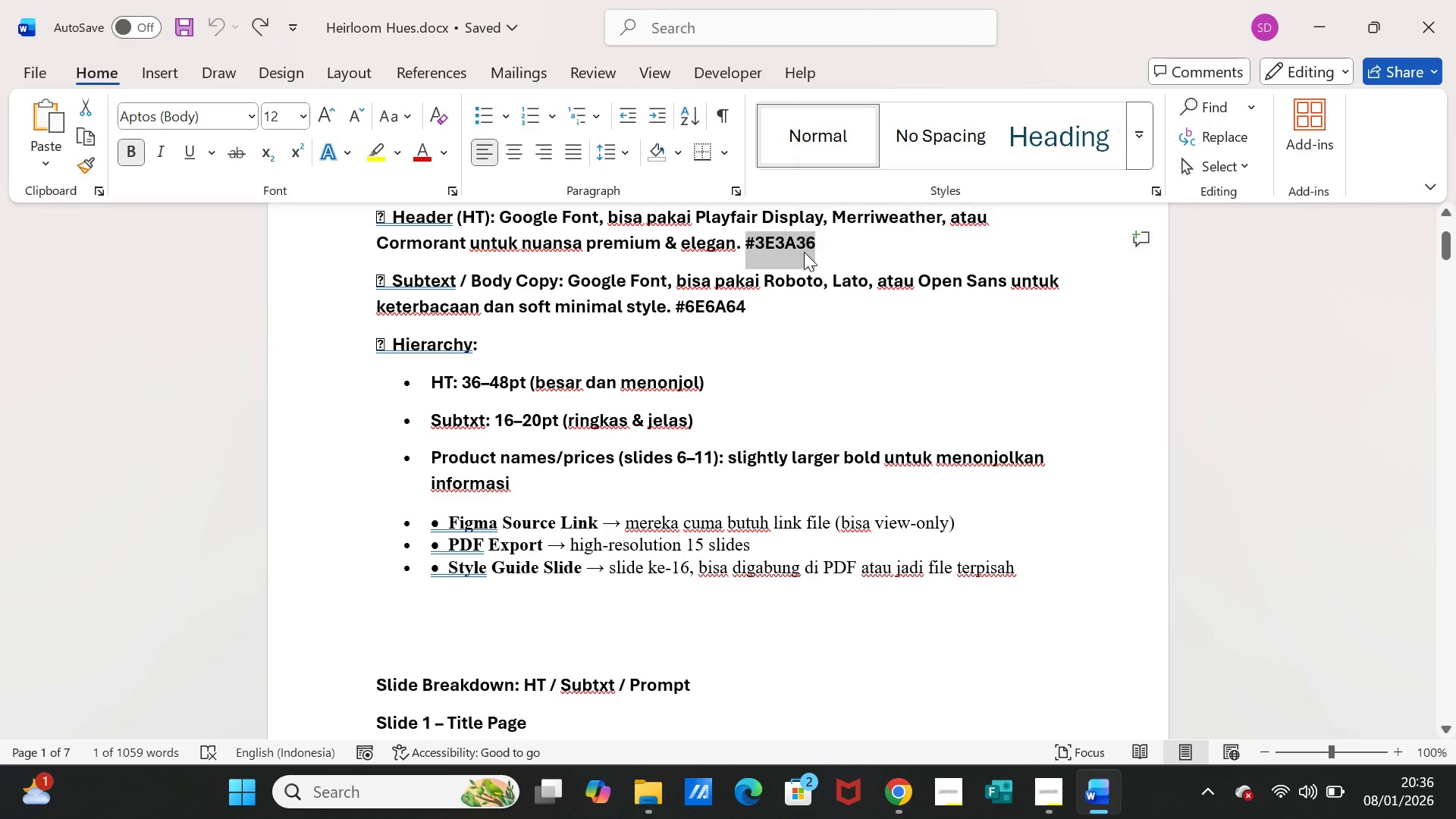 
key(Control+C)
 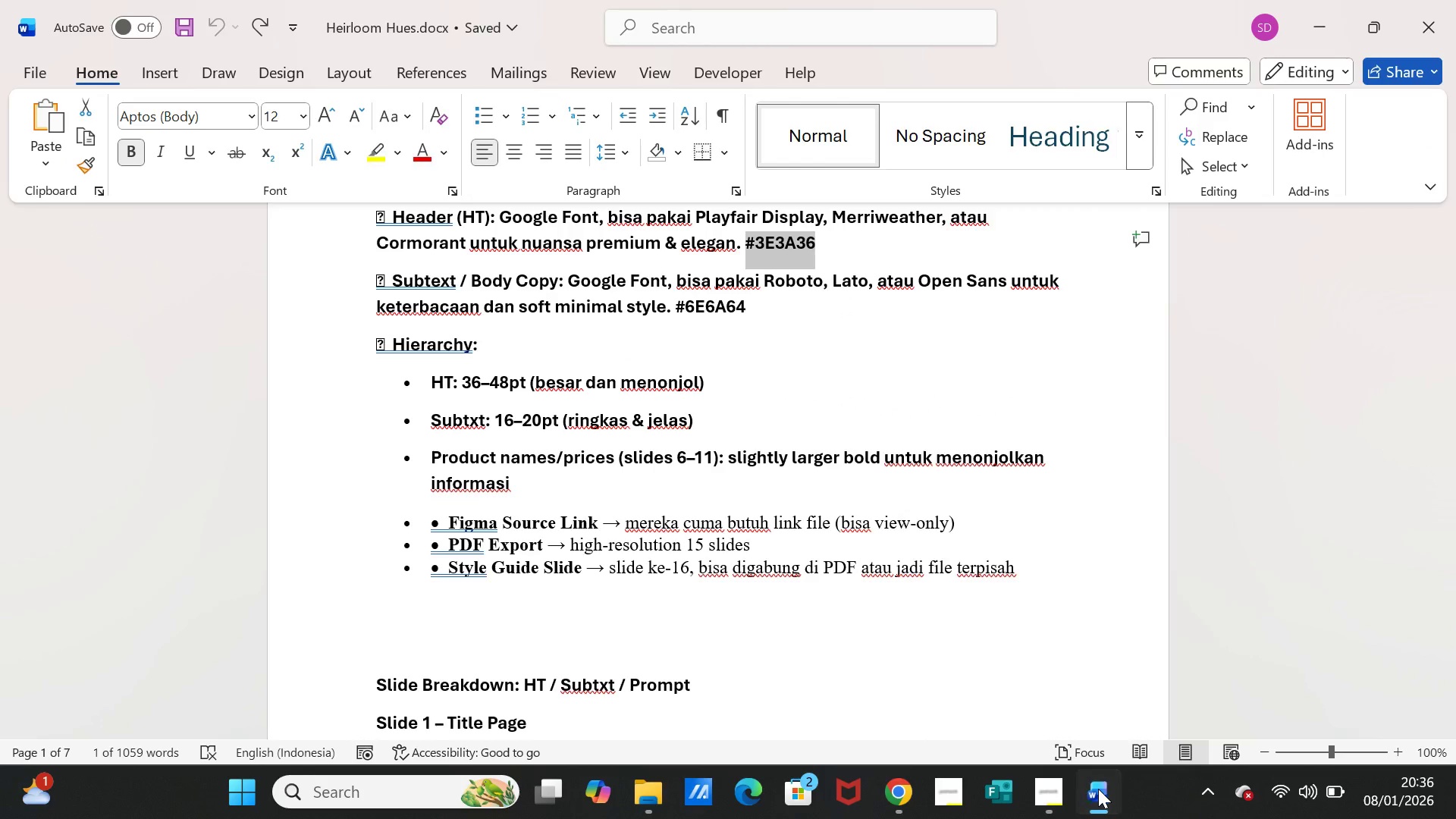 
left_click([1098, 789])
 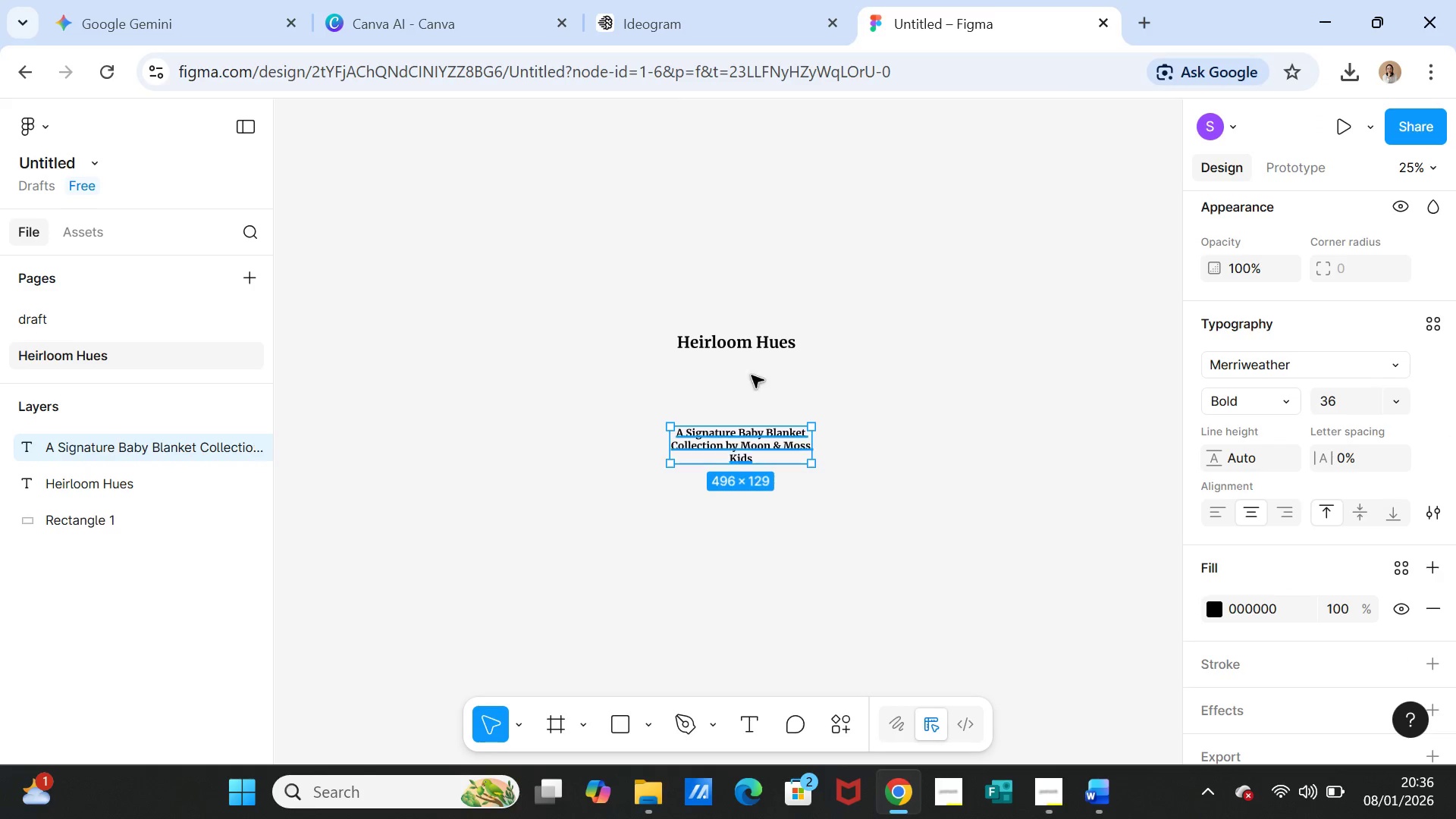 
left_click([732, 347])
 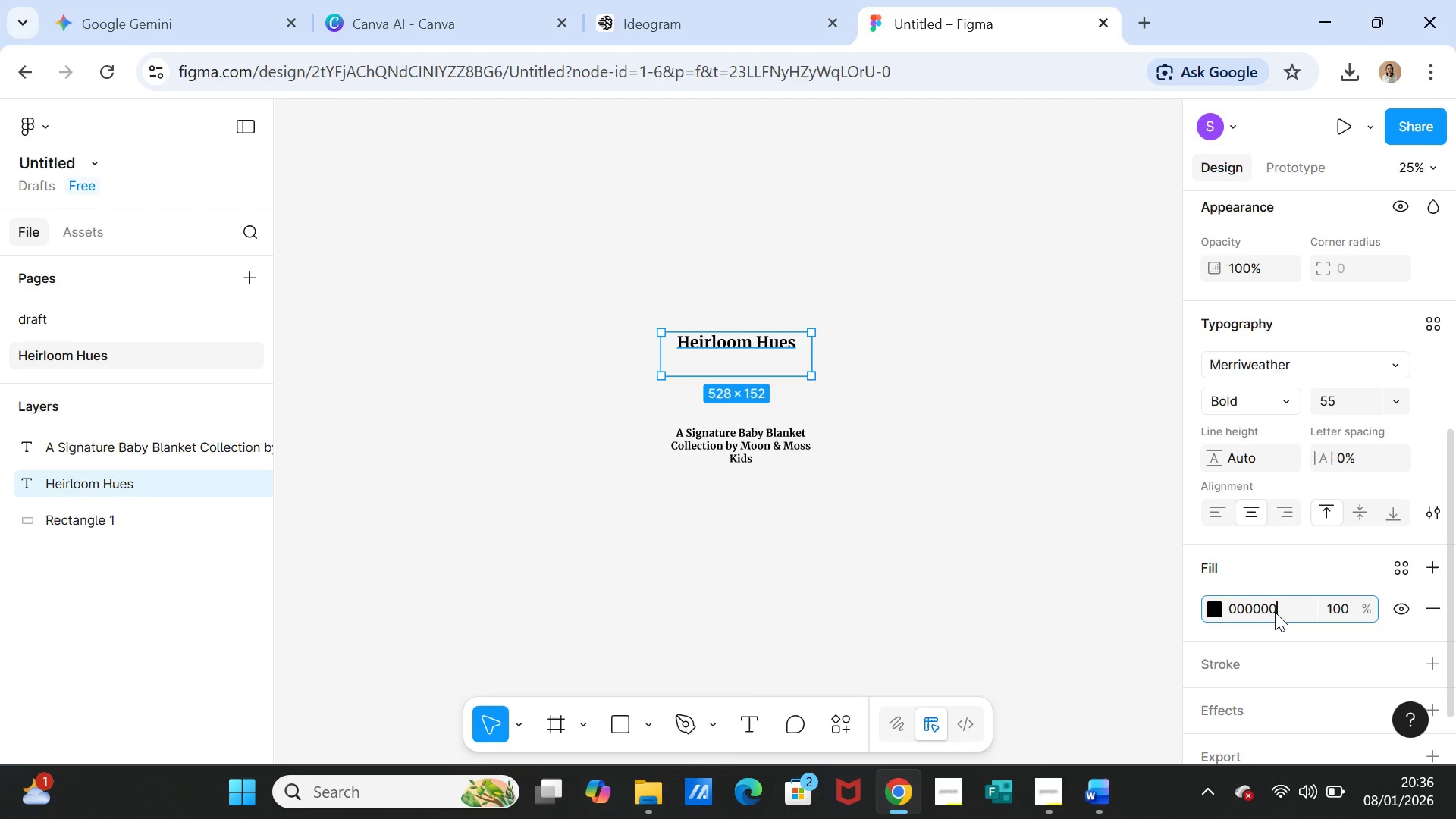 
double_click([1275, 612])
 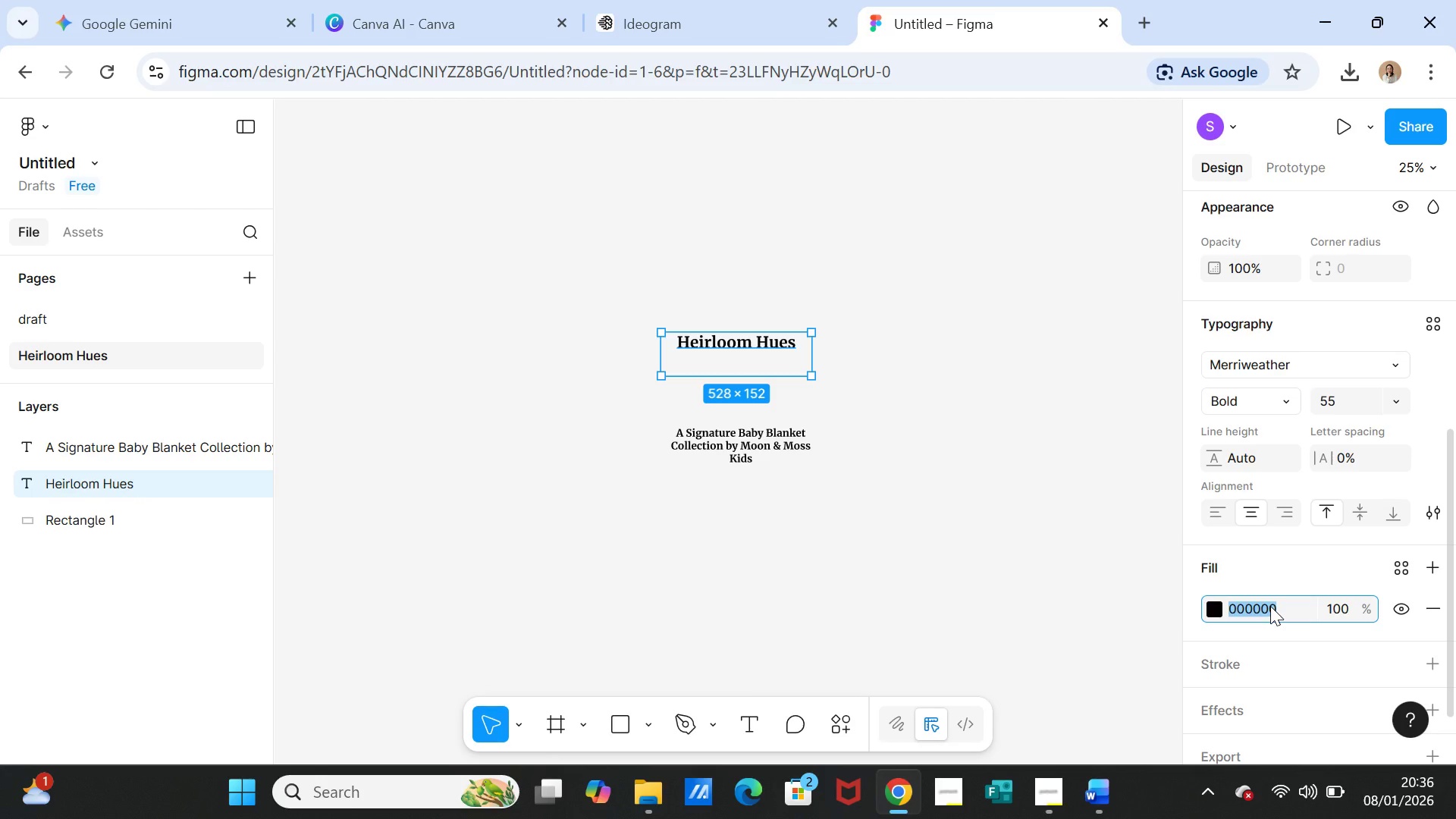 
key(Control+V)
 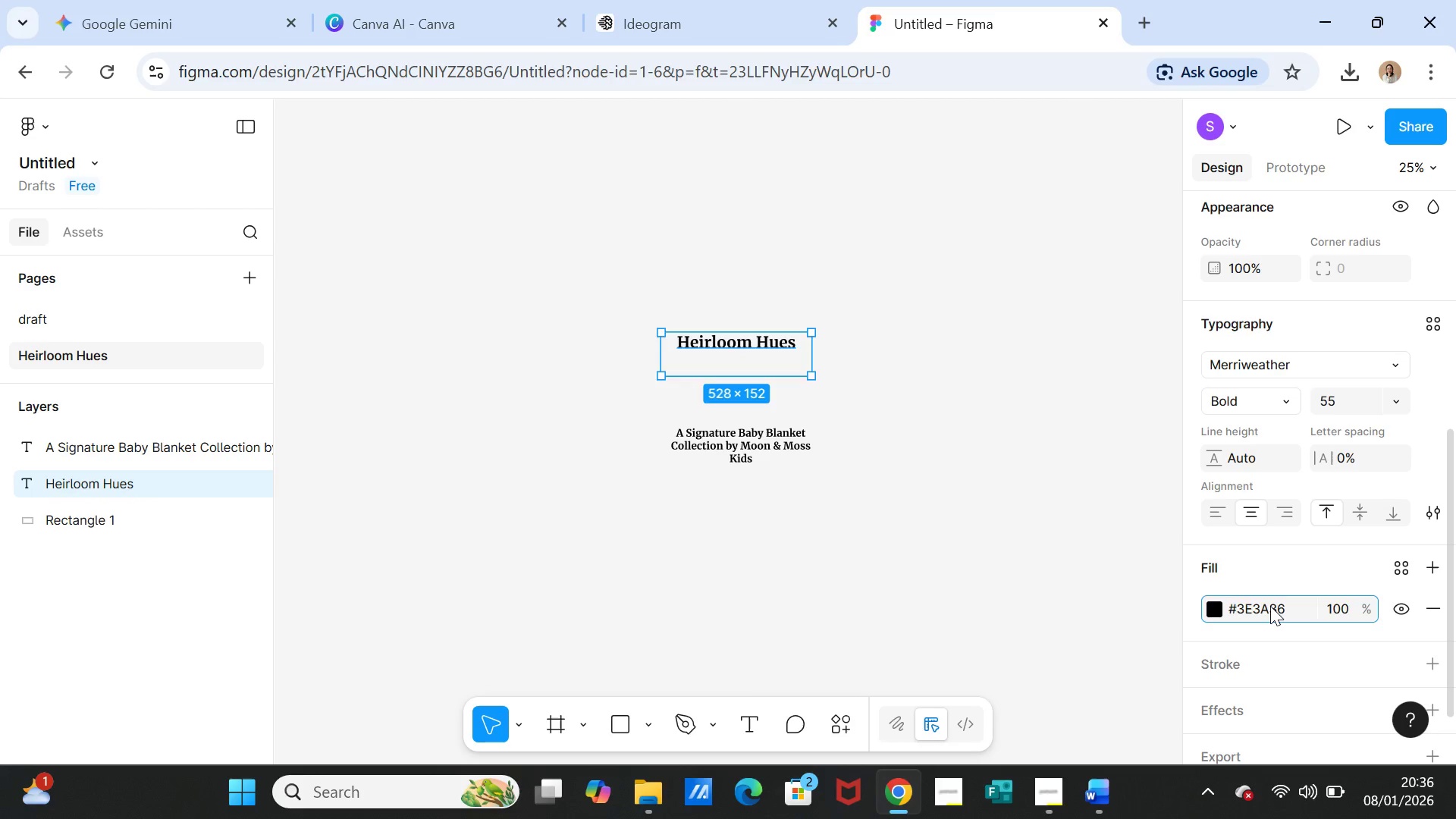 
key(Enter)
 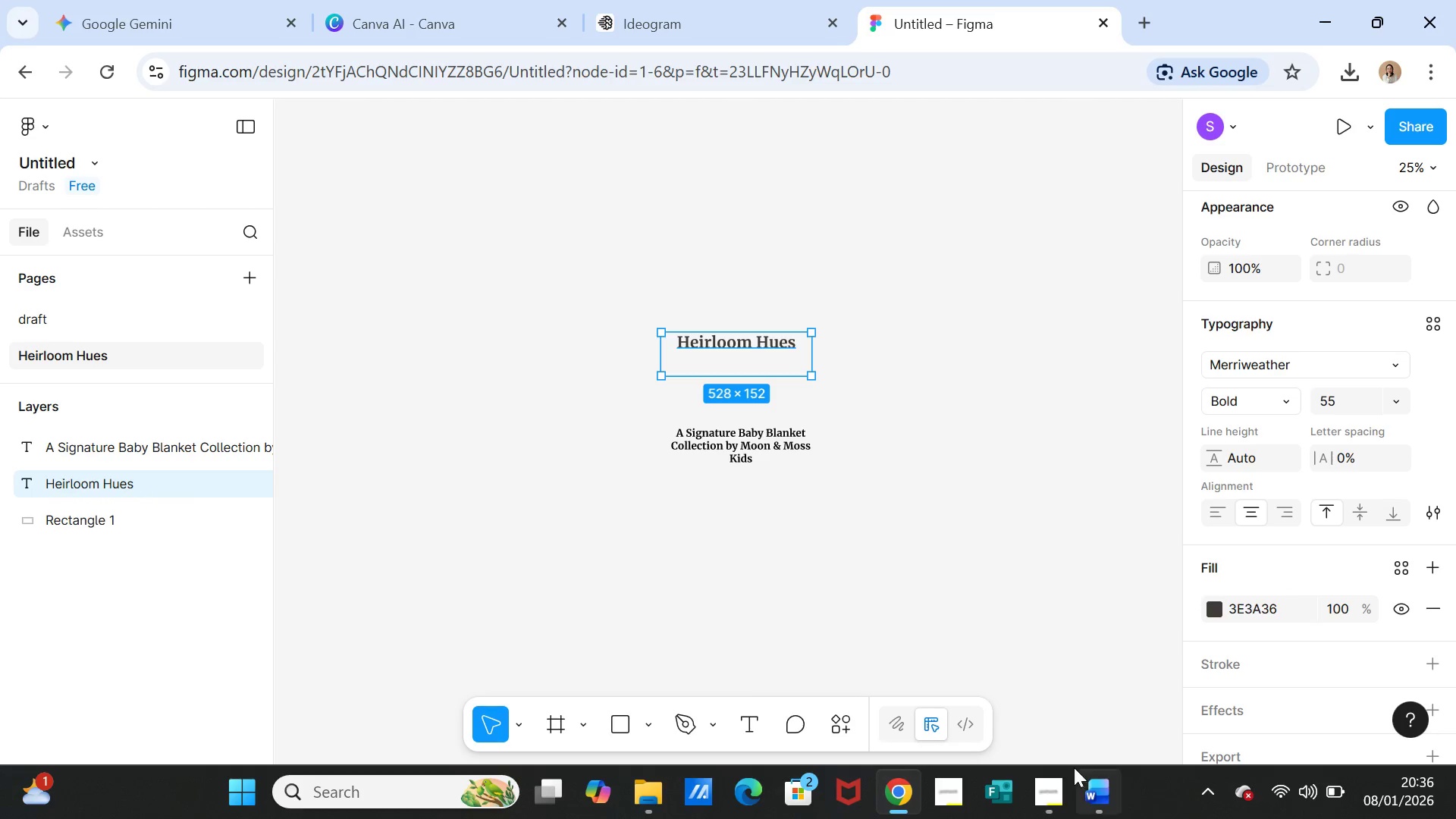 
left_click([1090, 799])
 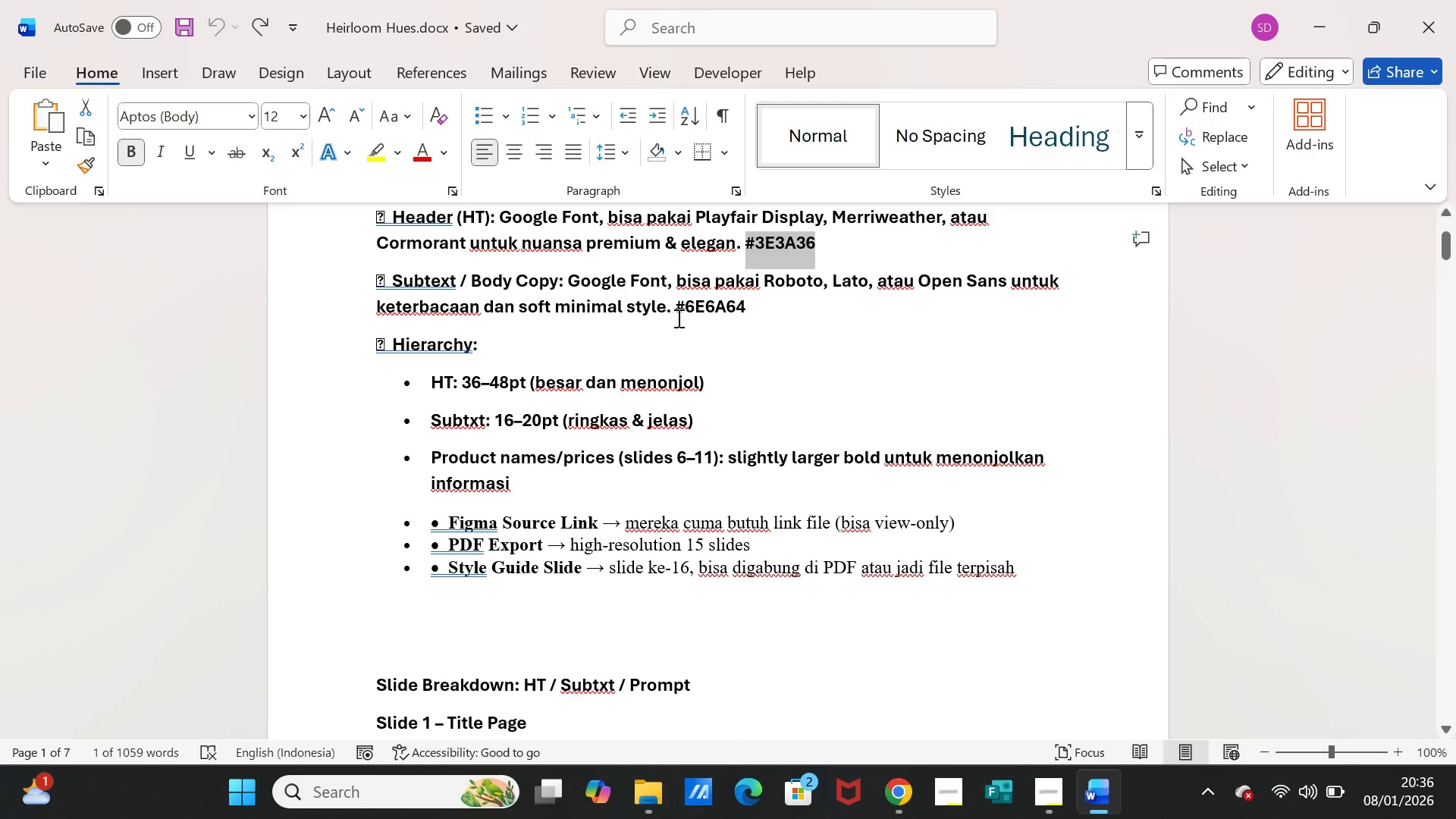 
left_click_drag(start_coordinate=[678, 307], to_coordinate=[750, 306])
 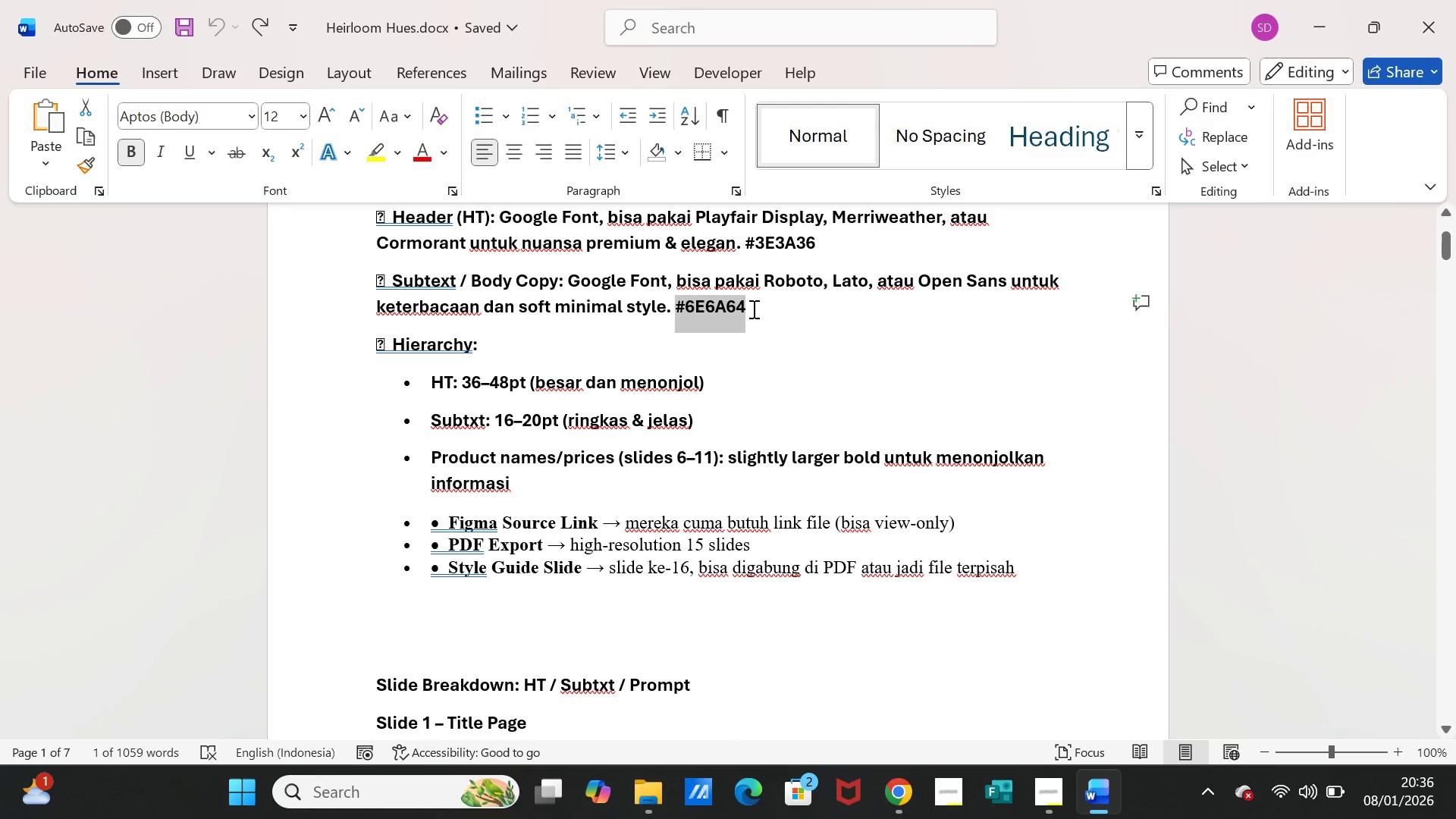 
key(Control+C)
 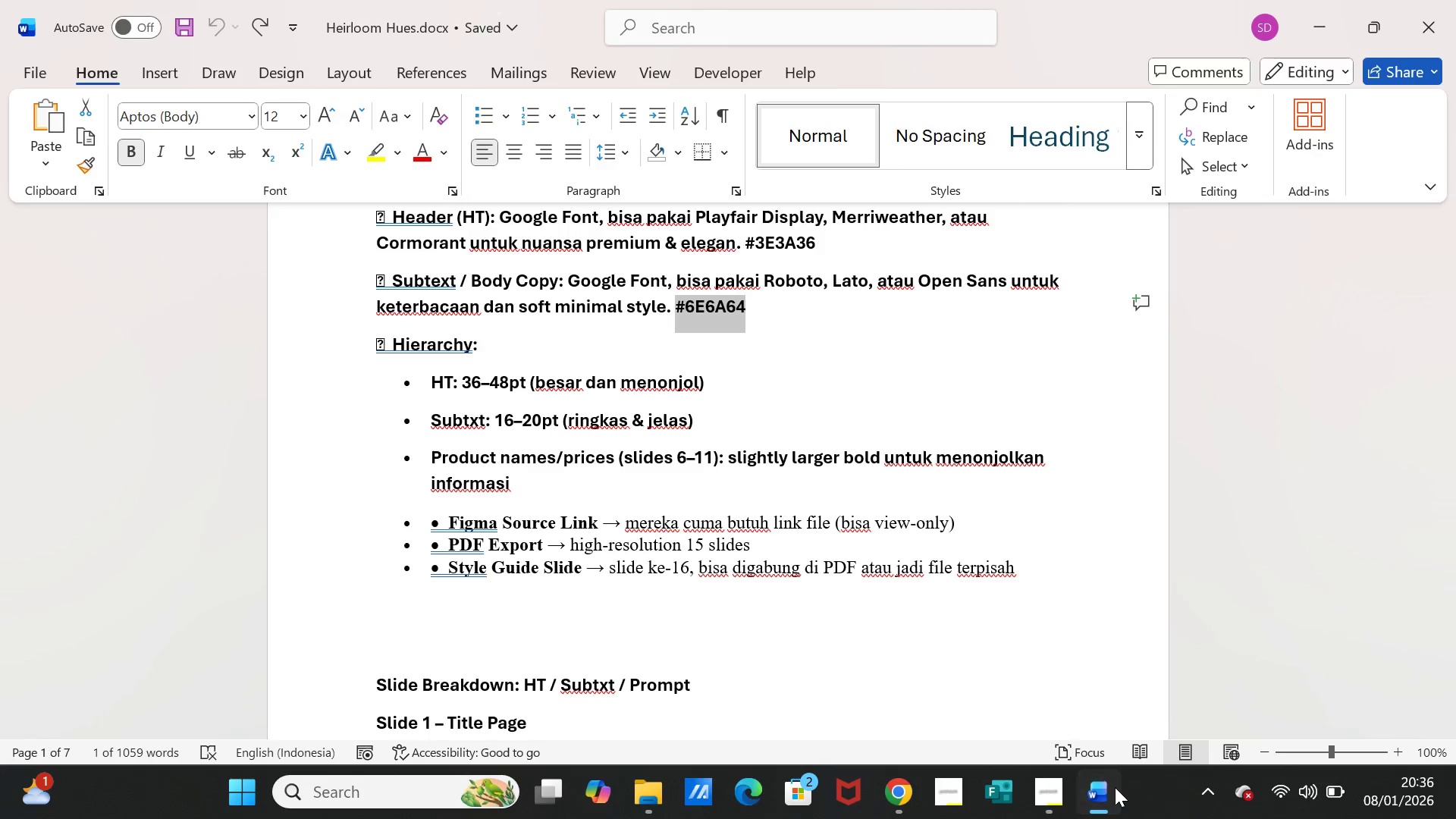 
left_click([1115, 787])
 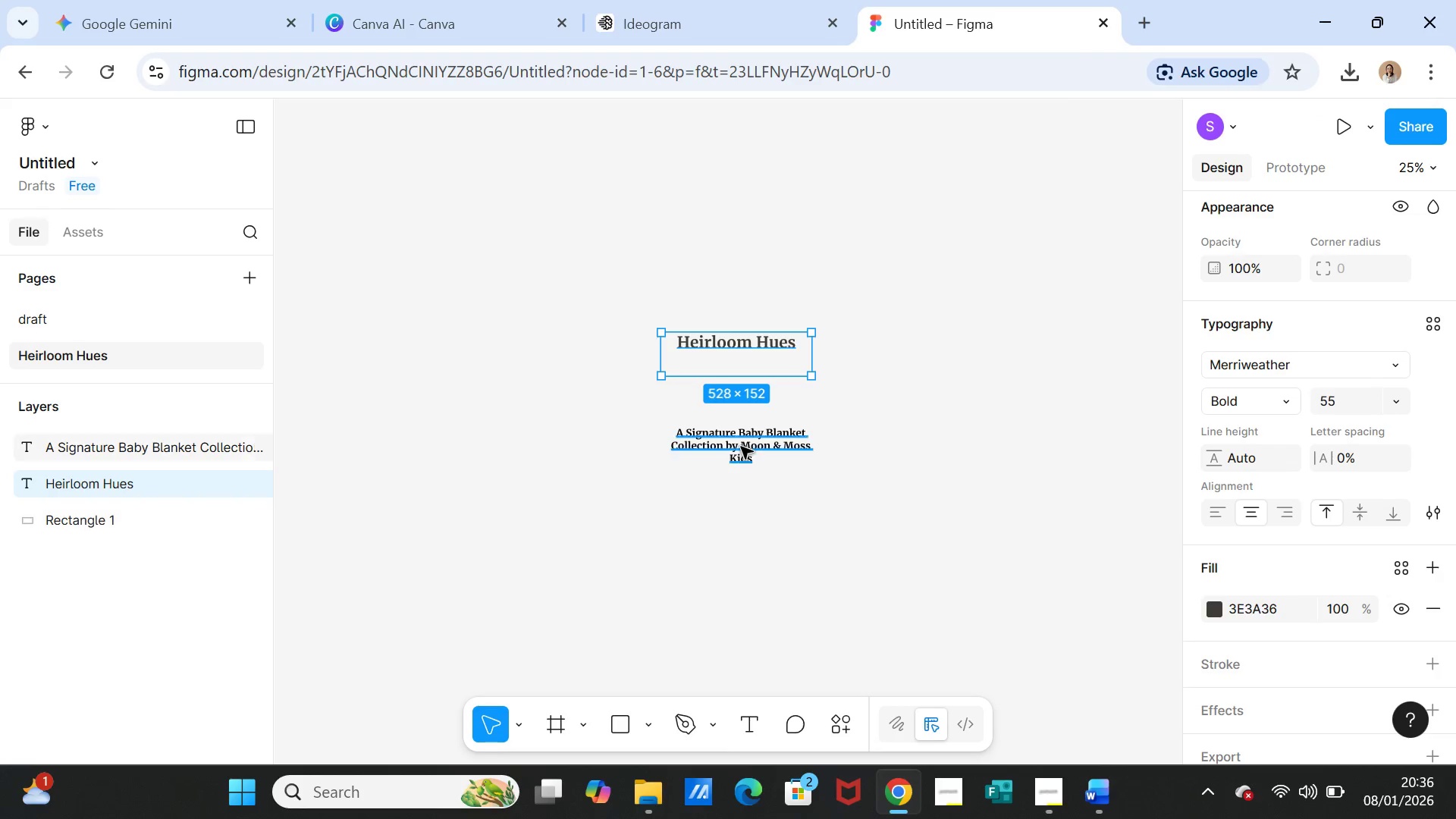 
left_click([741, 447])
 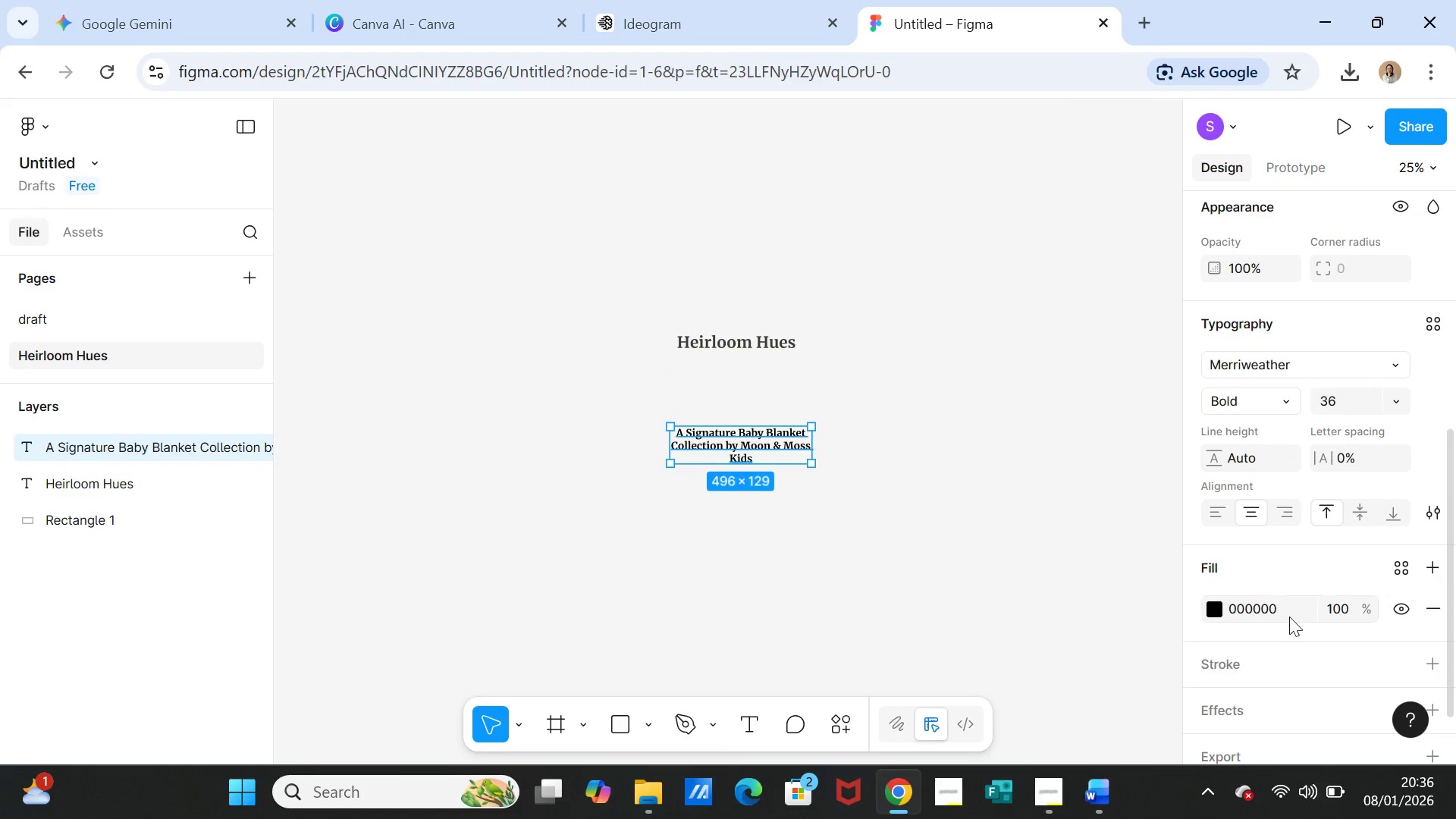 
left_click([1288, 613])
 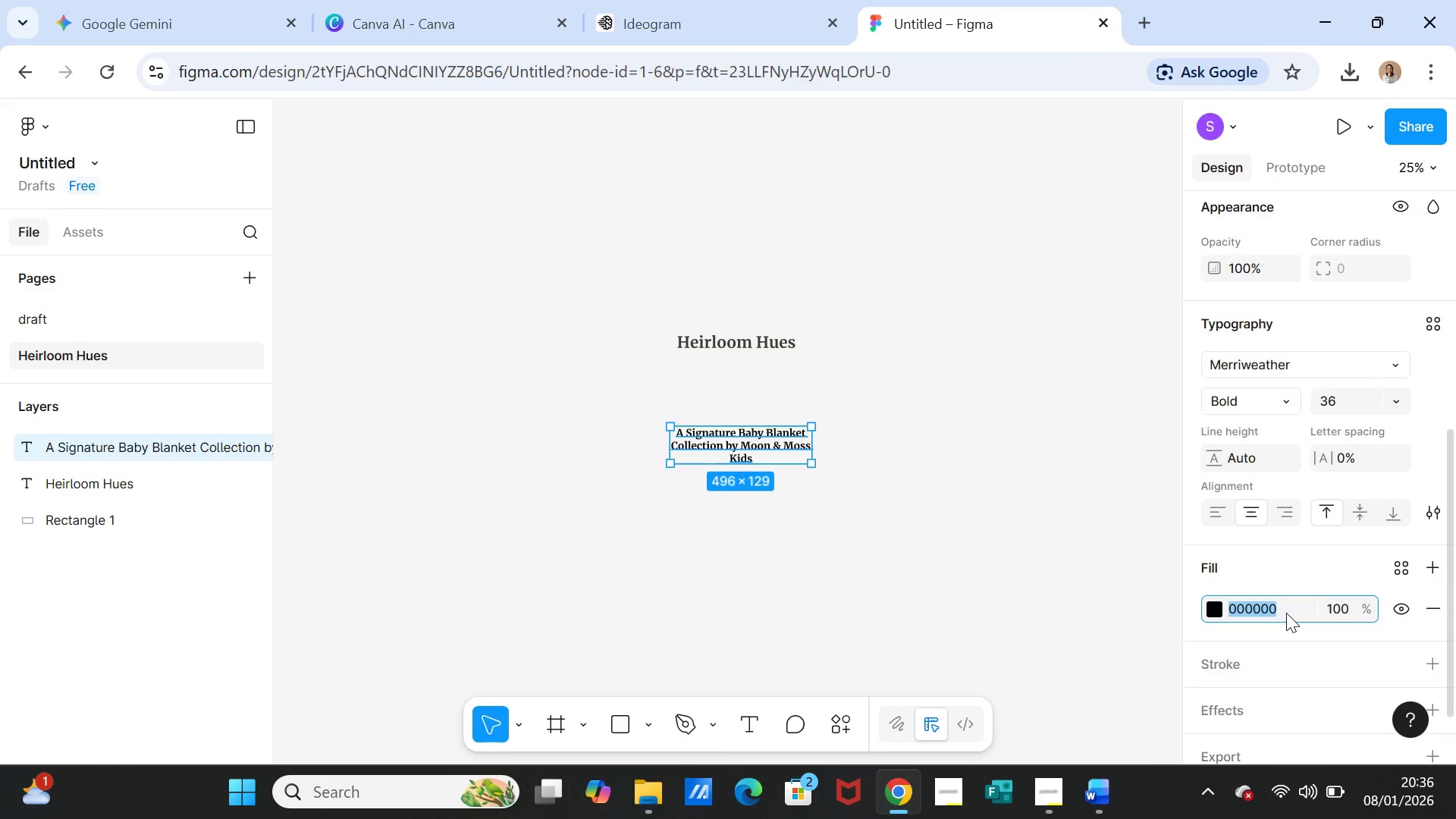 
key(Control+ControlLeft)
 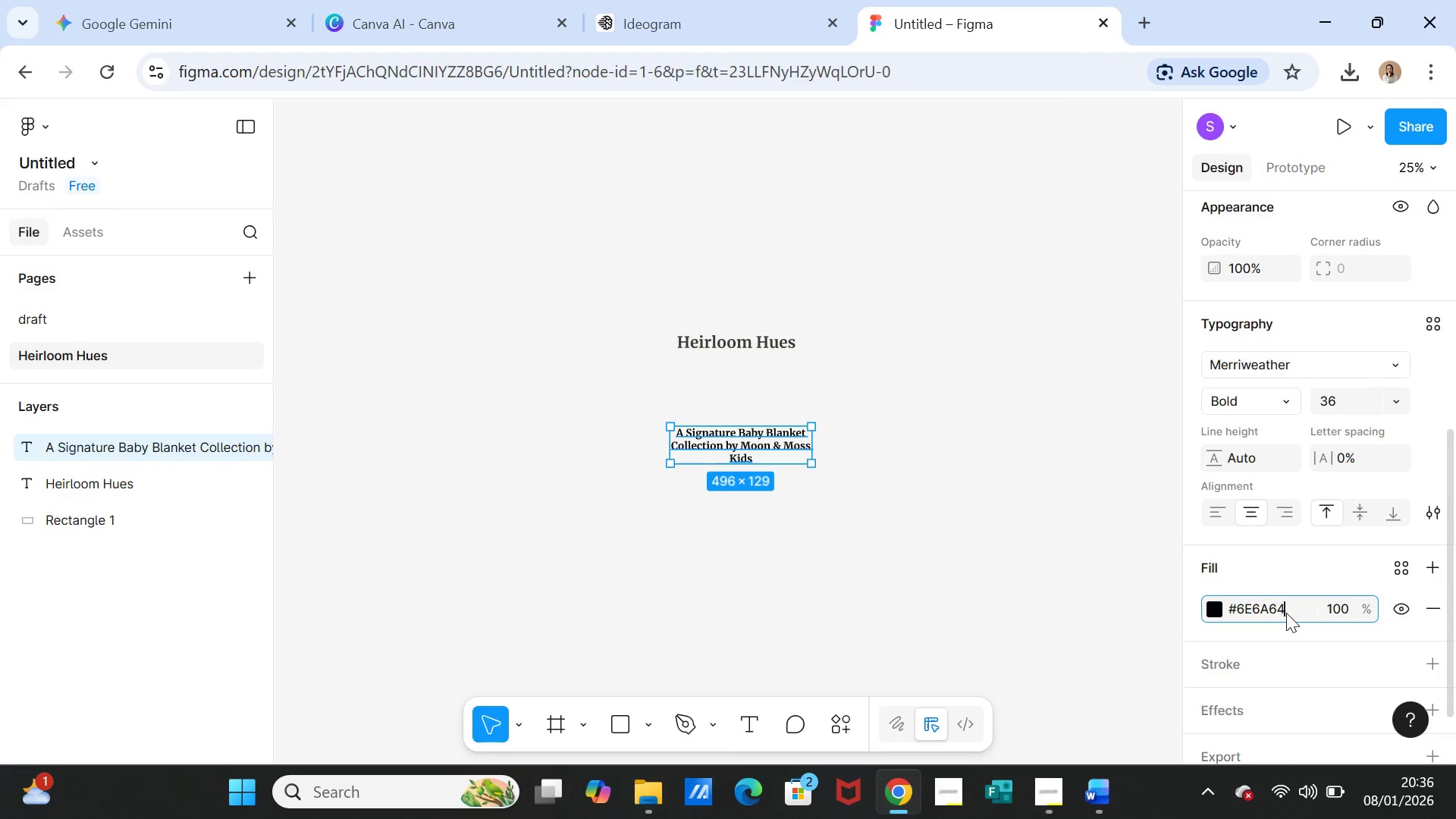 
key(Control+V)
 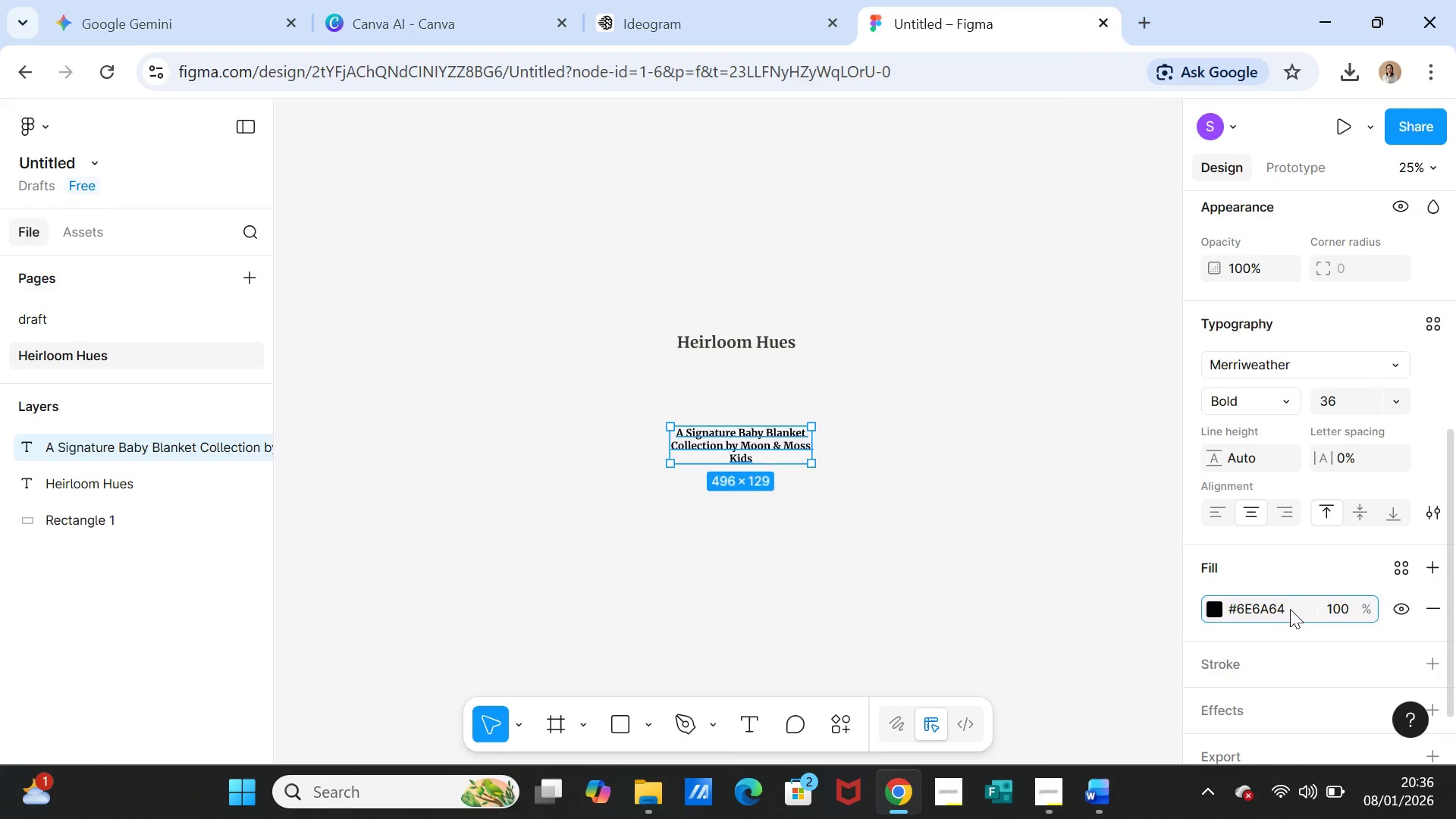 
key(Enter)
 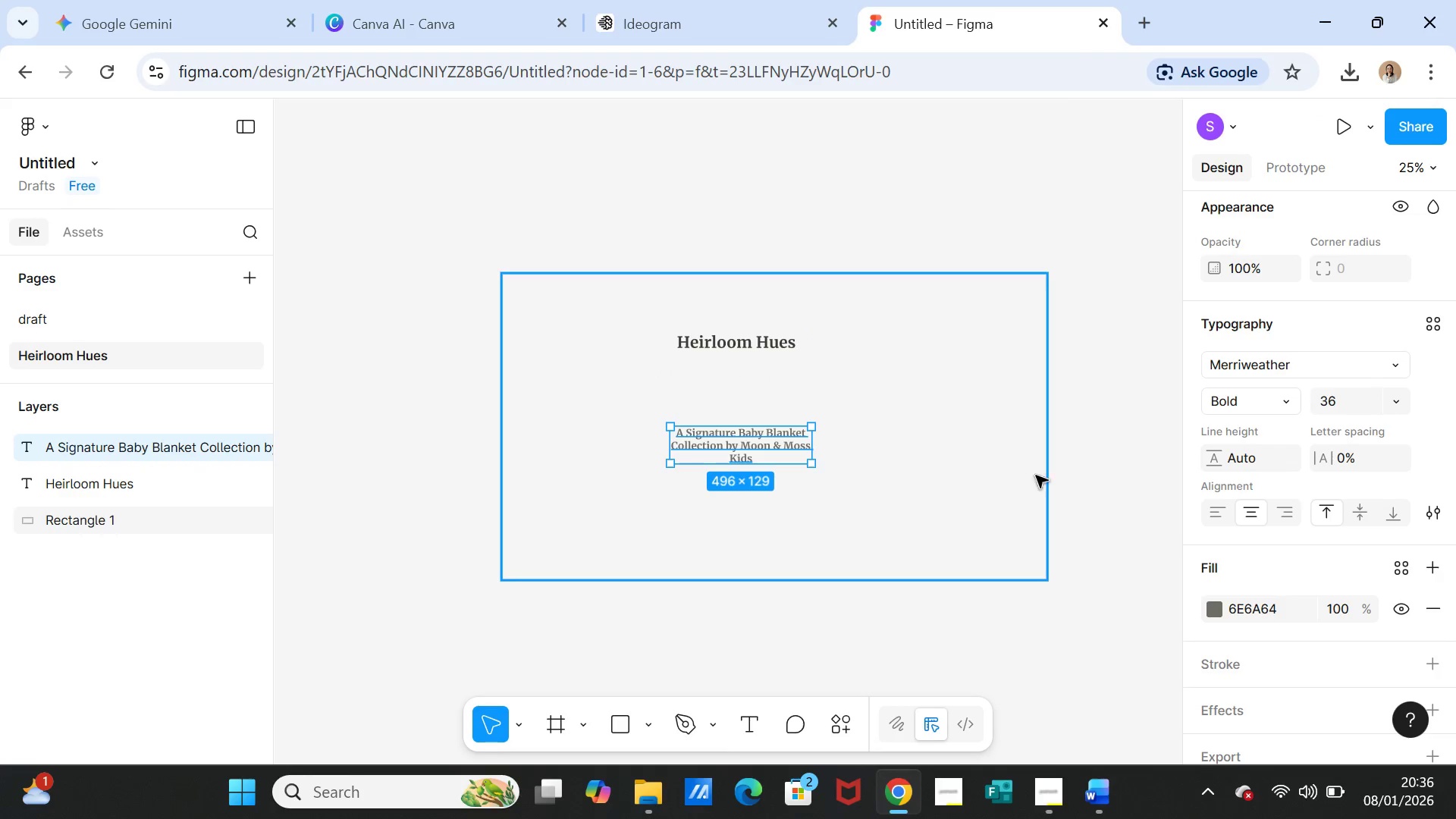 
left_click([1110, 504])
 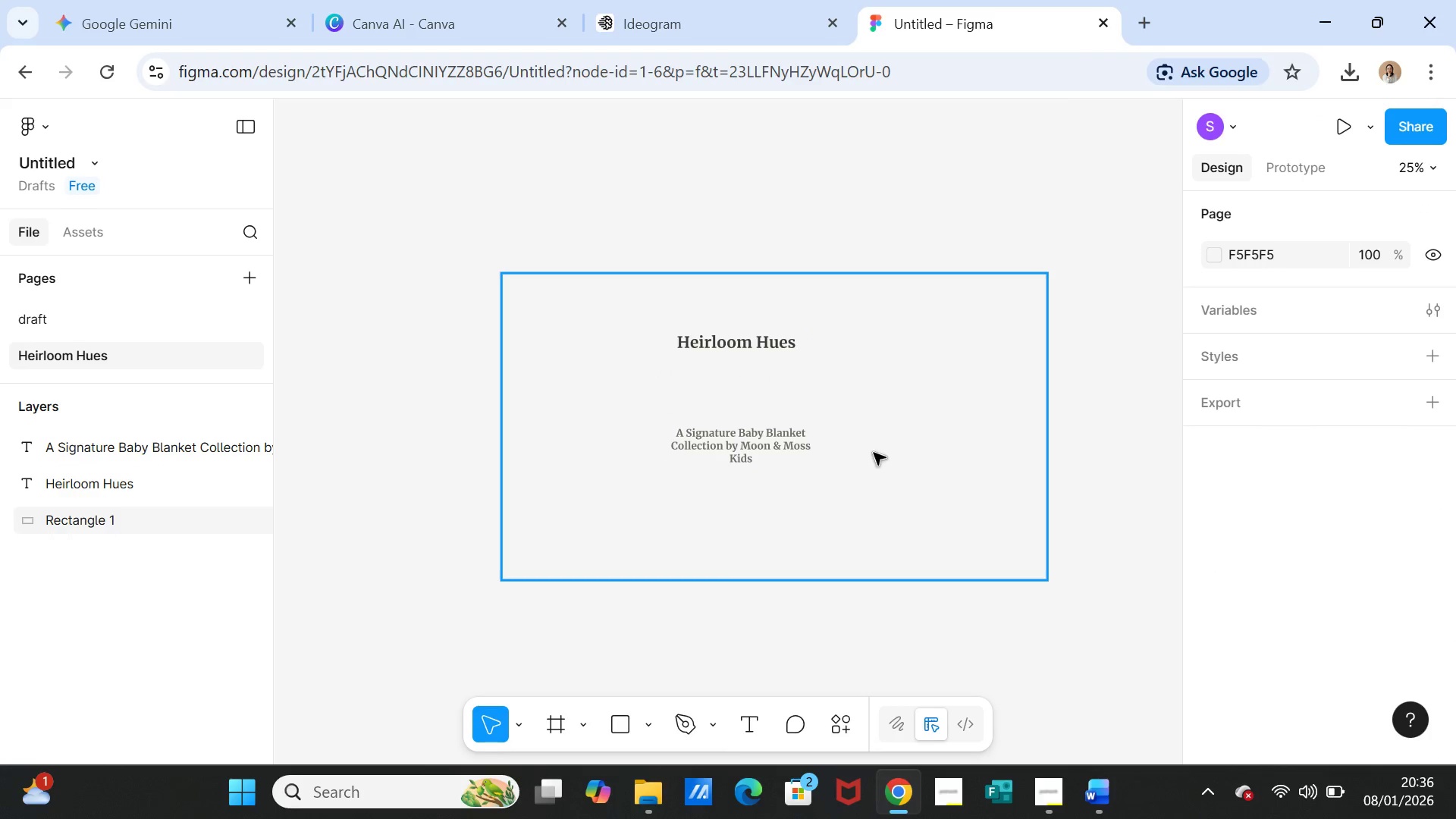 
left_click([874, 453])
 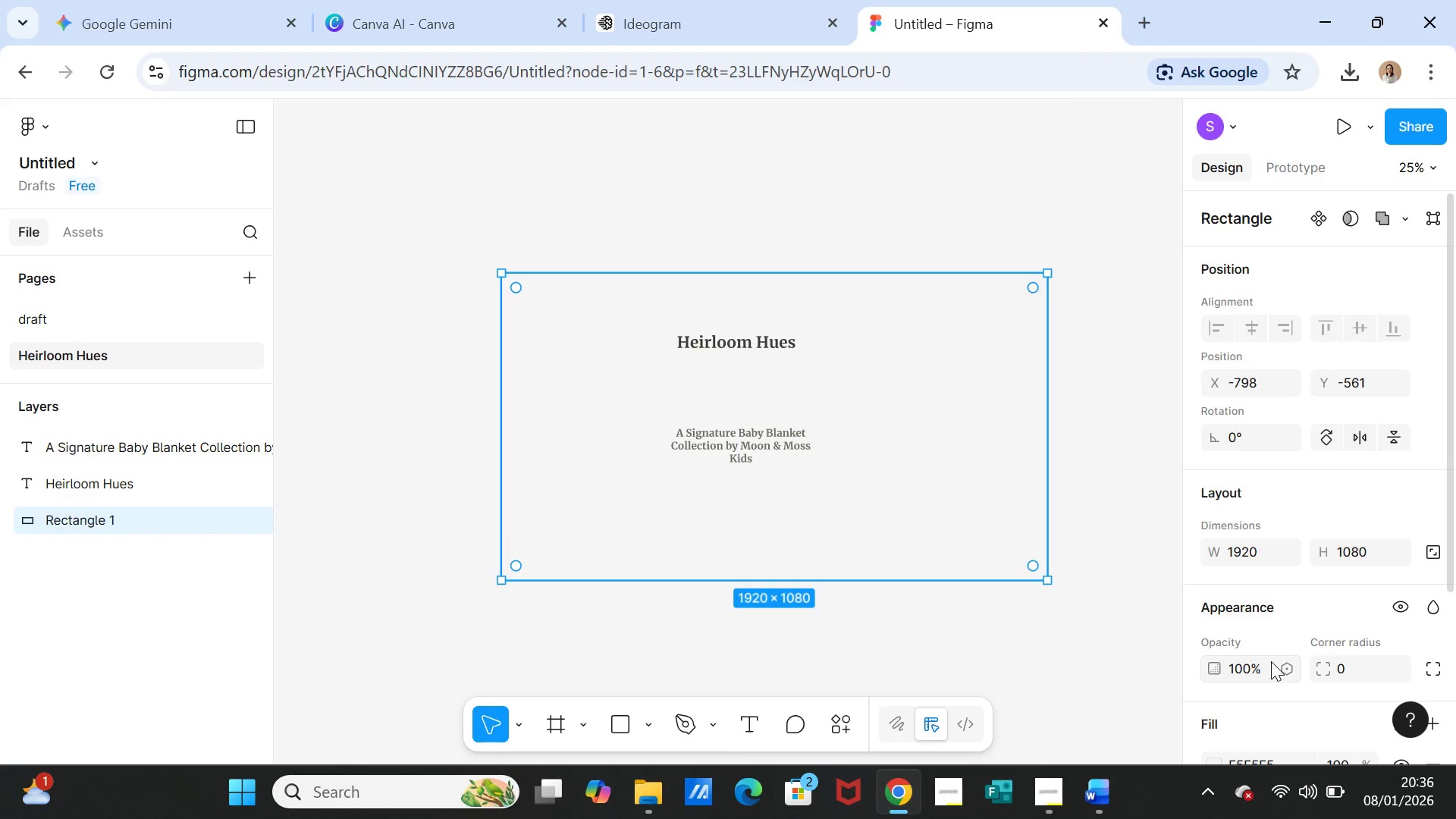 
scroll: coordinate [1269, 603], scroll_direction: down, amount: 2.0
 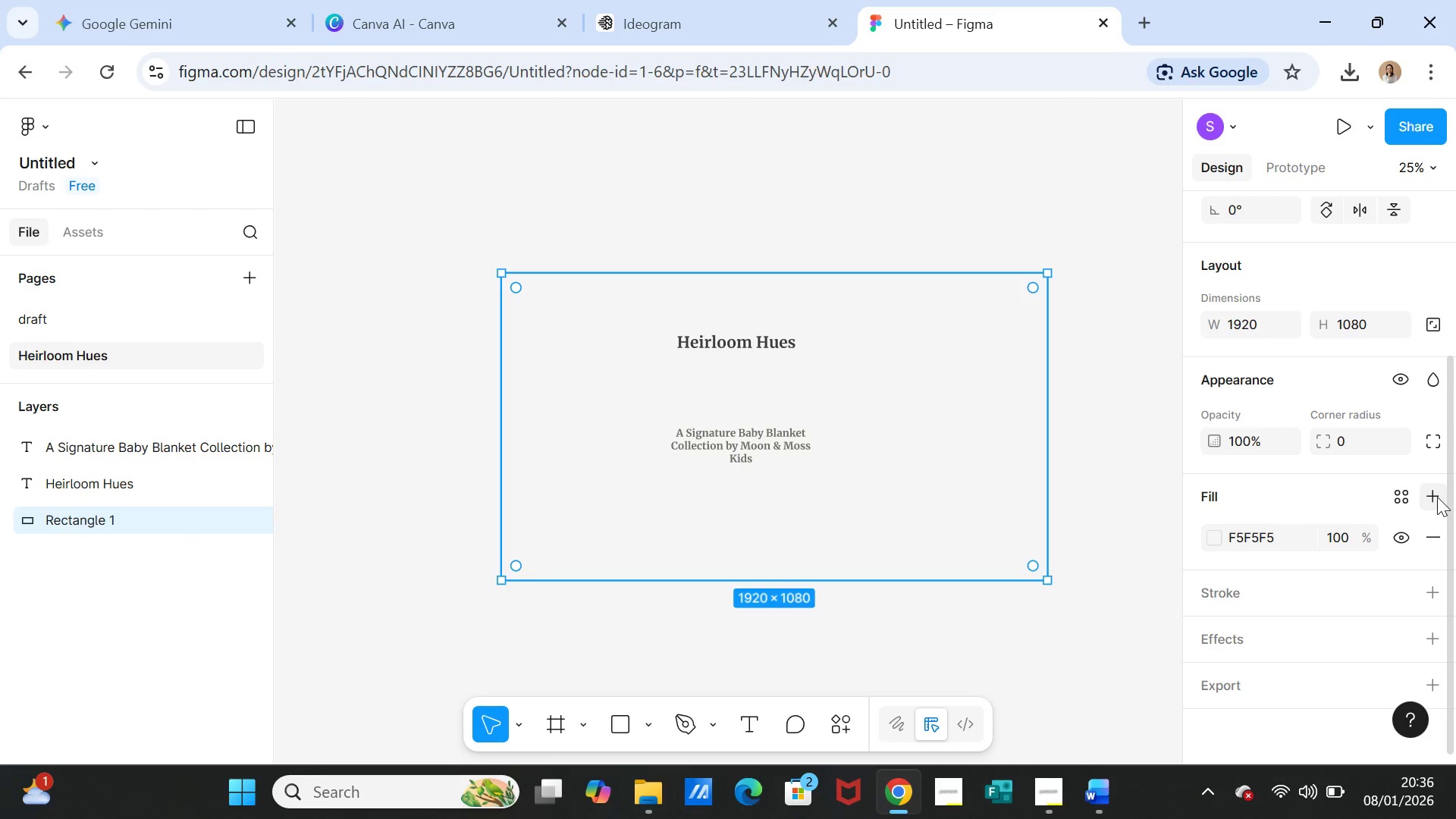 
left_click([1431, 498])
 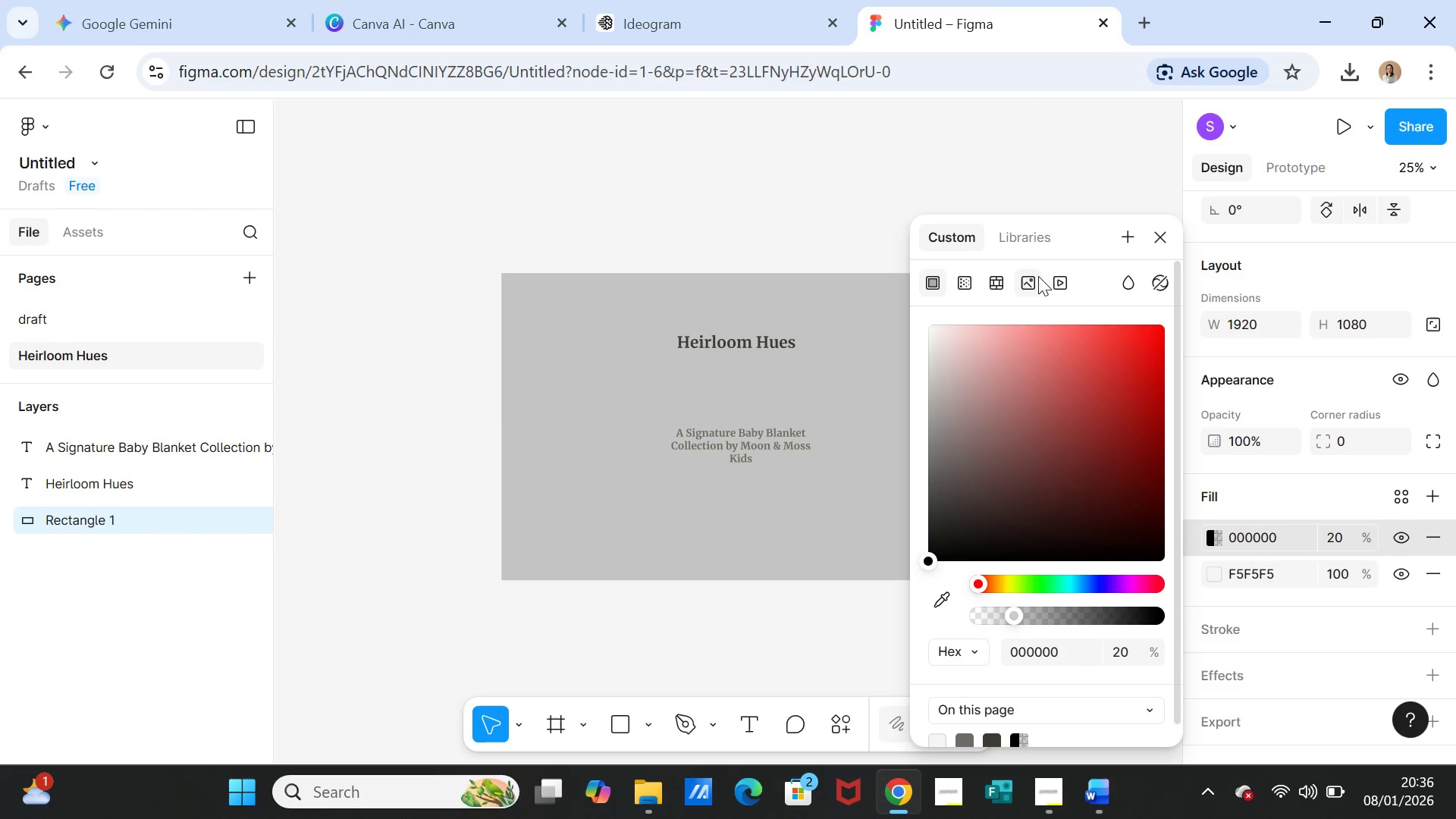 
left_click([1029, 282])
 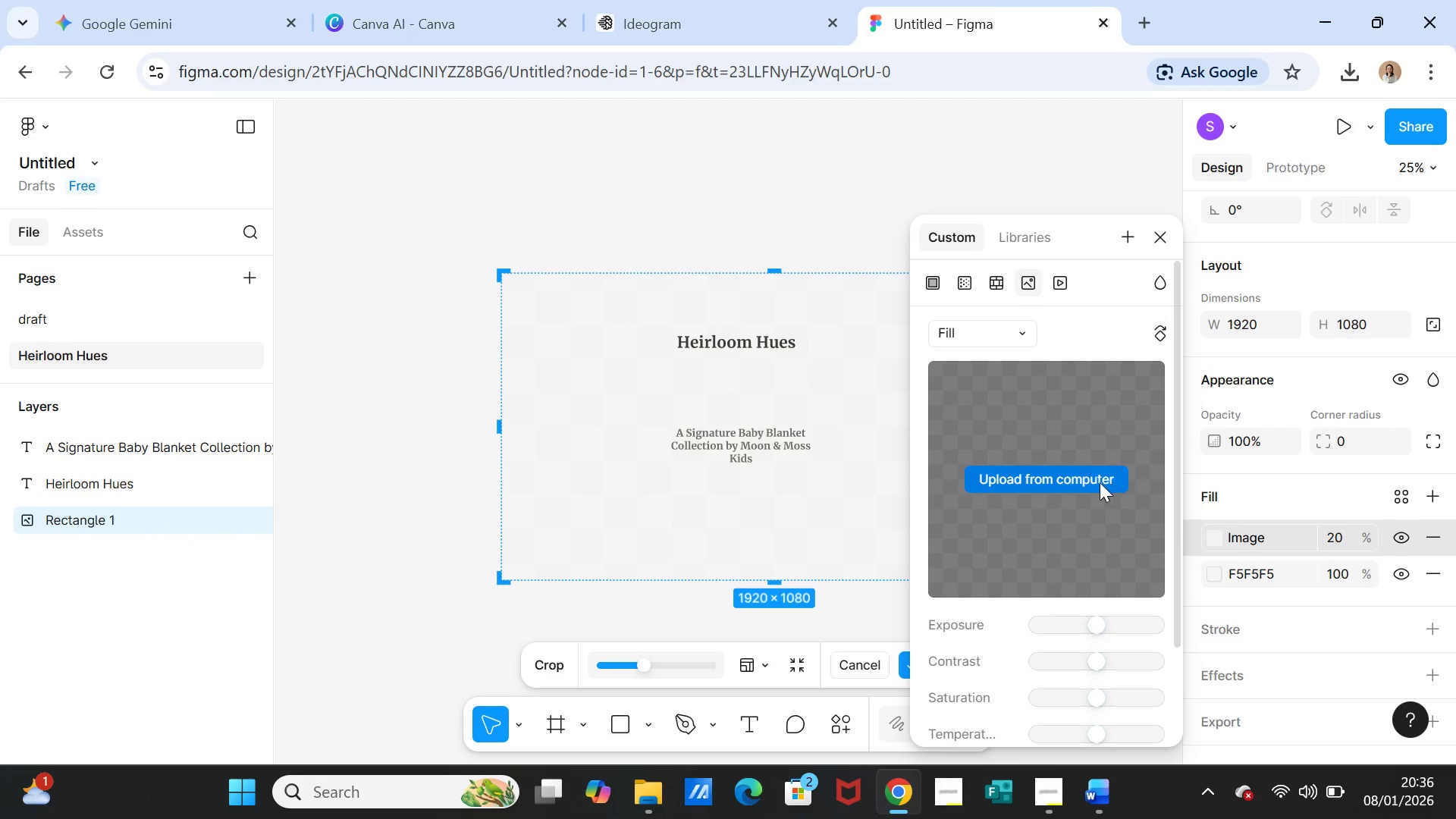 
left_click([1097, 482])
 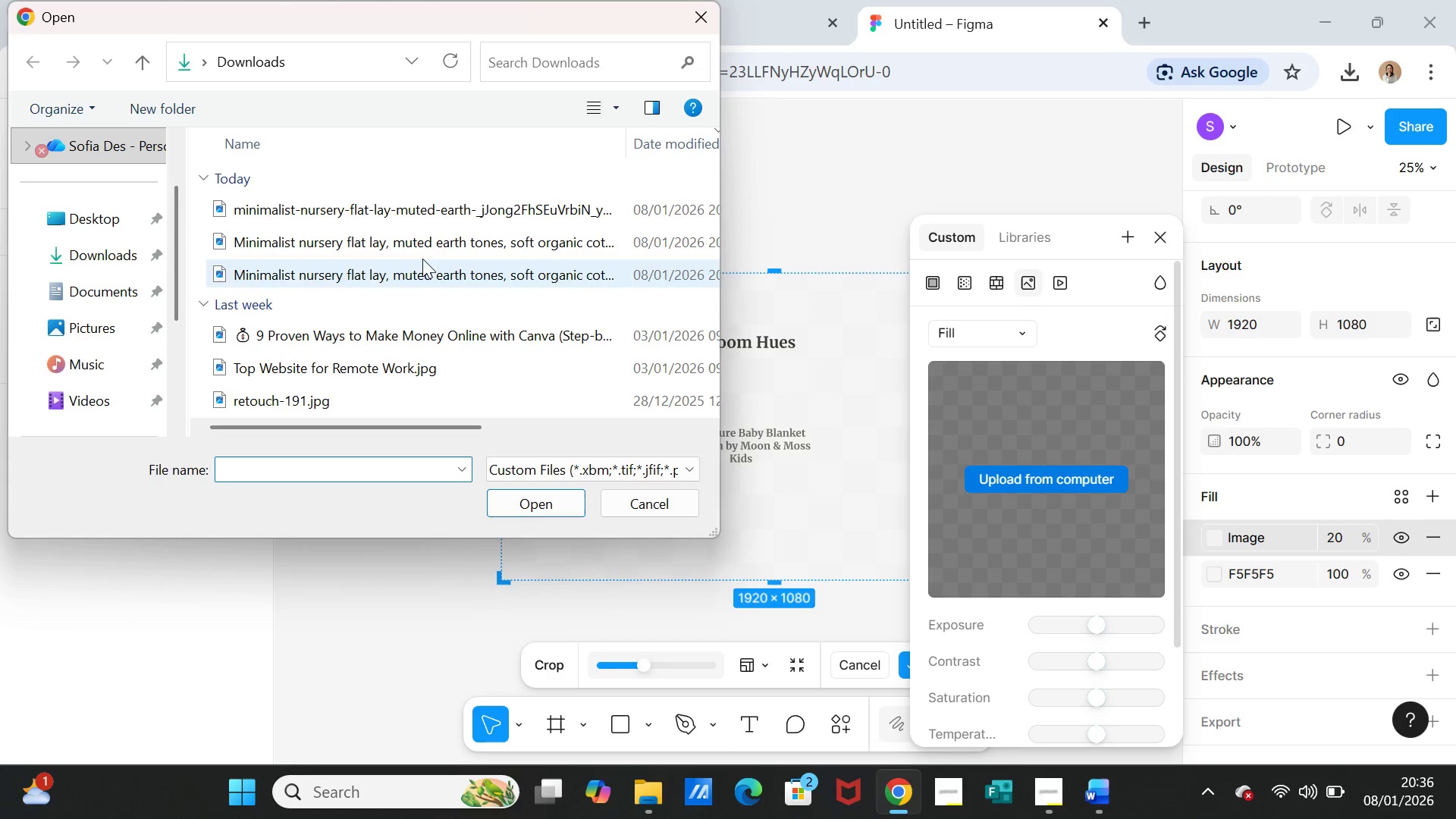 
left_click([395, 206])
 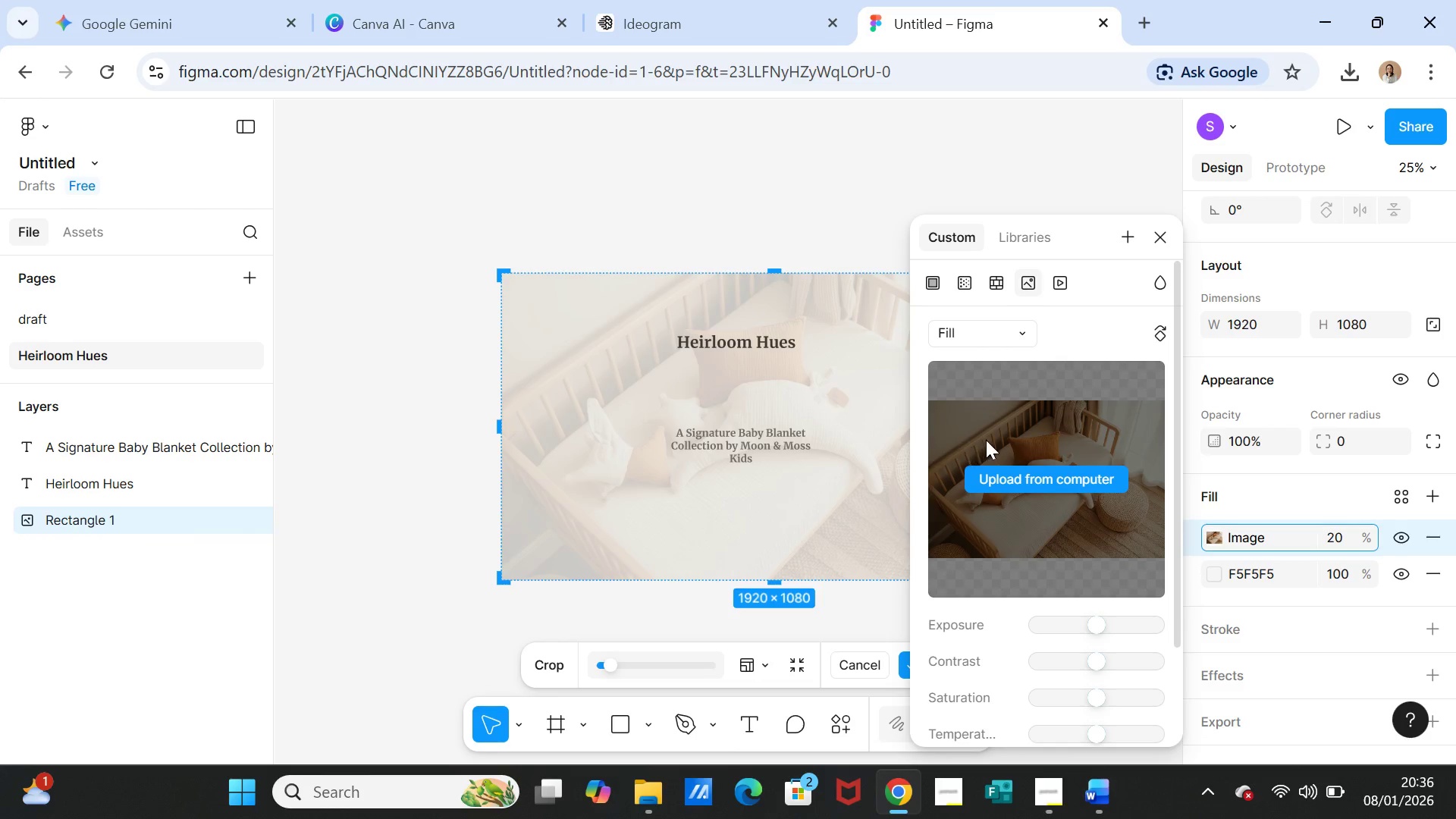 
left_click([1157, 239])
 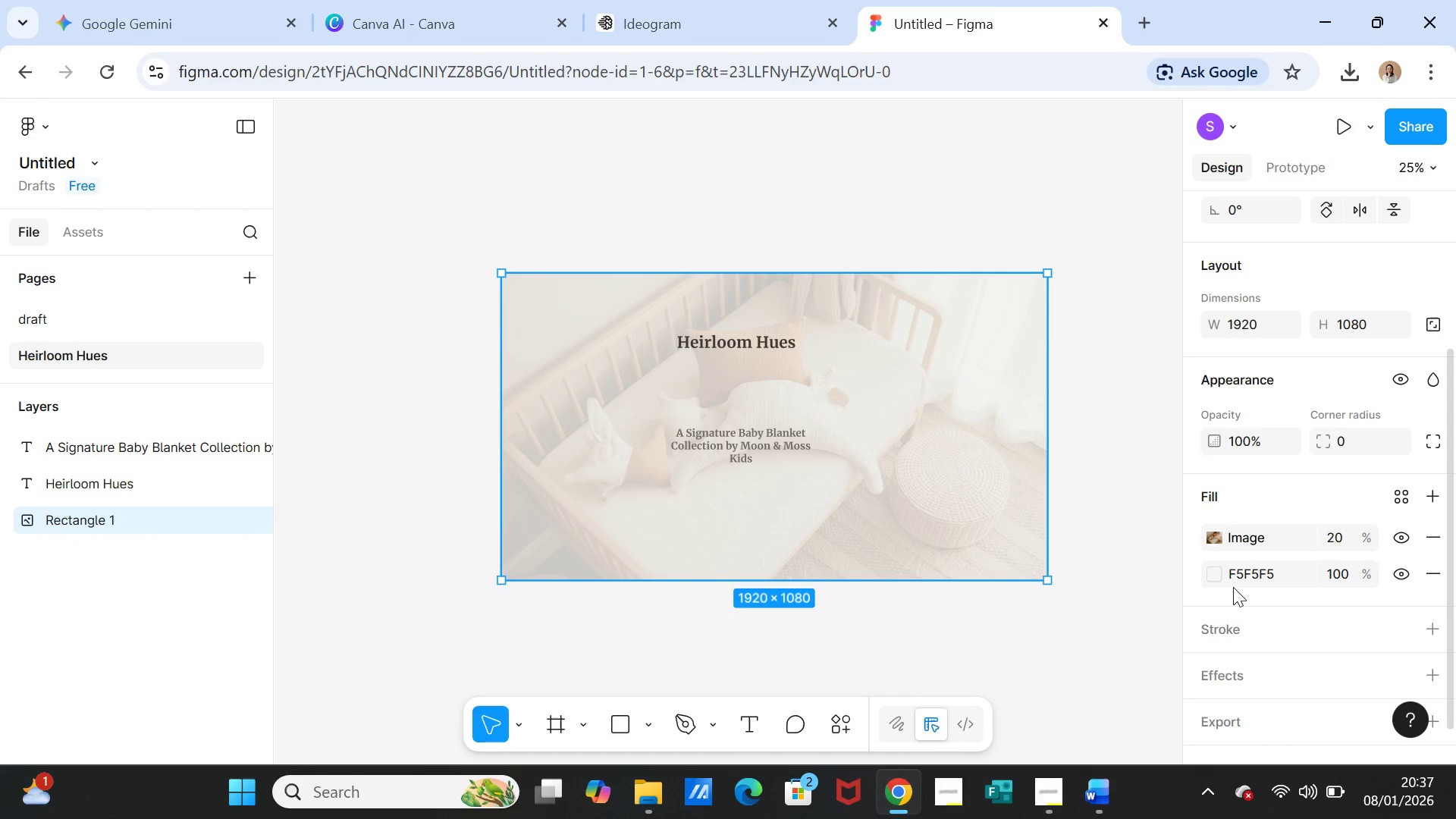 
left_click([1214, 574])
 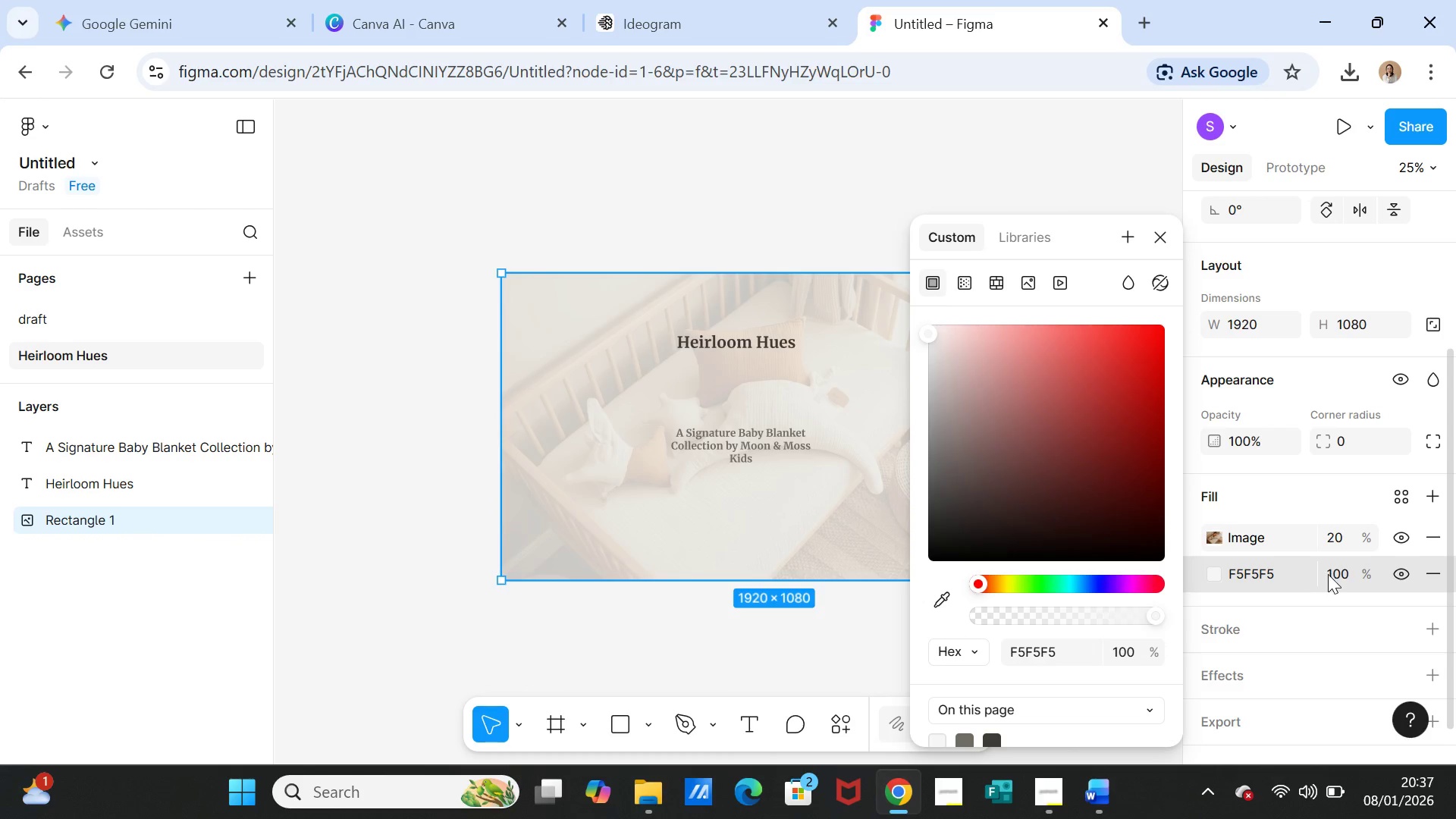 
left_click([1332, 574])
 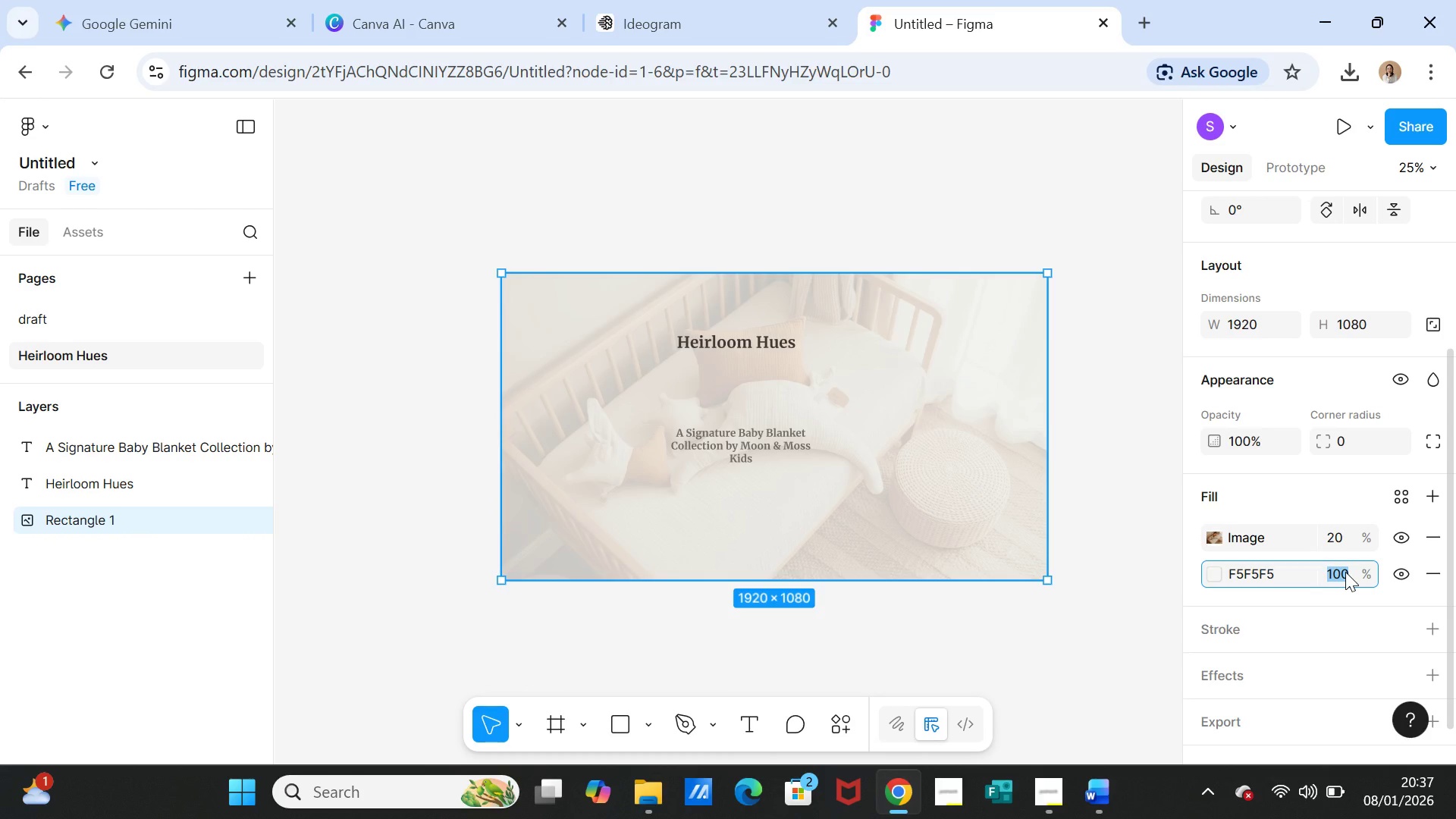 
key(0)
 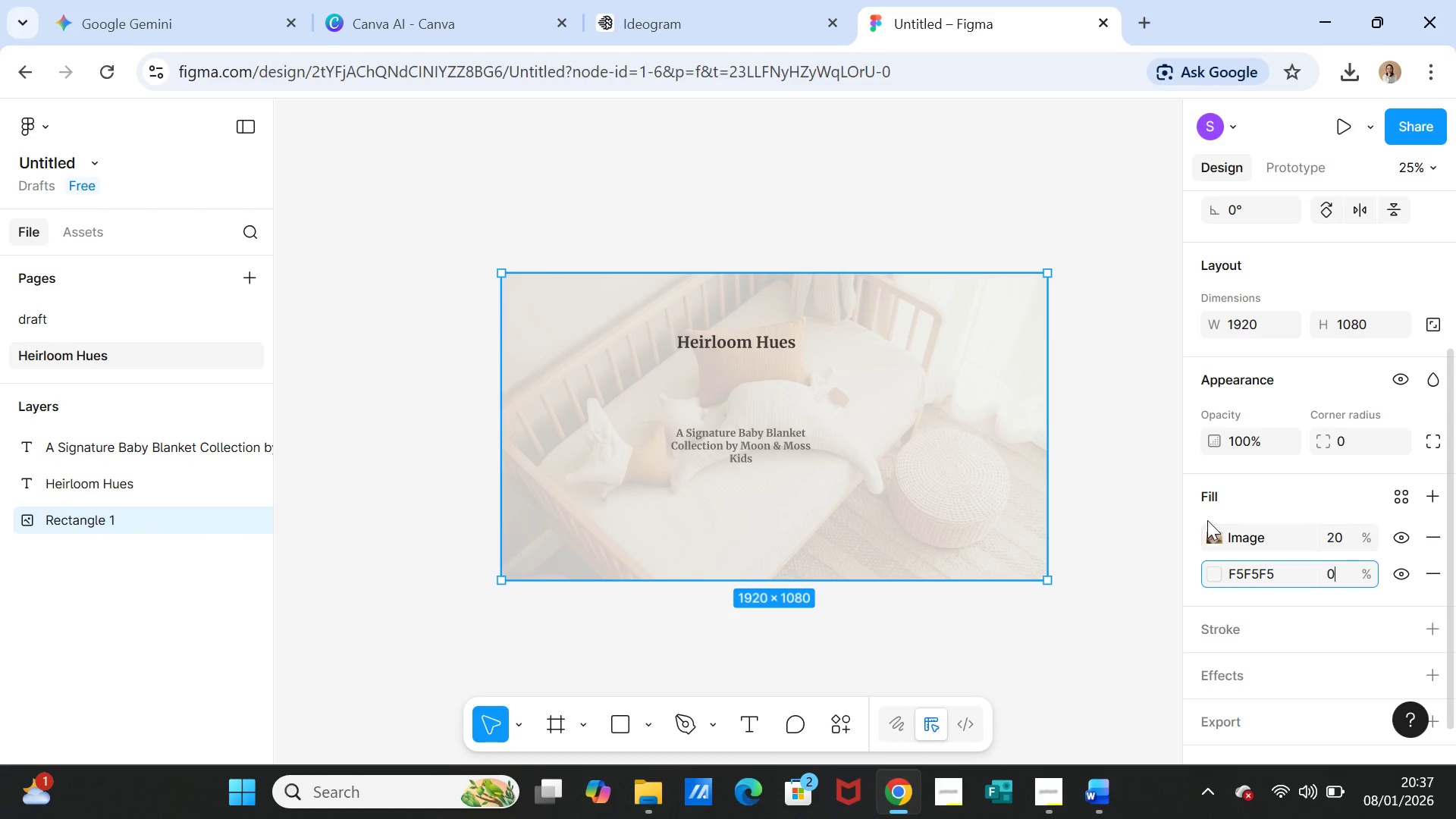 
left_click([1156, 507])
 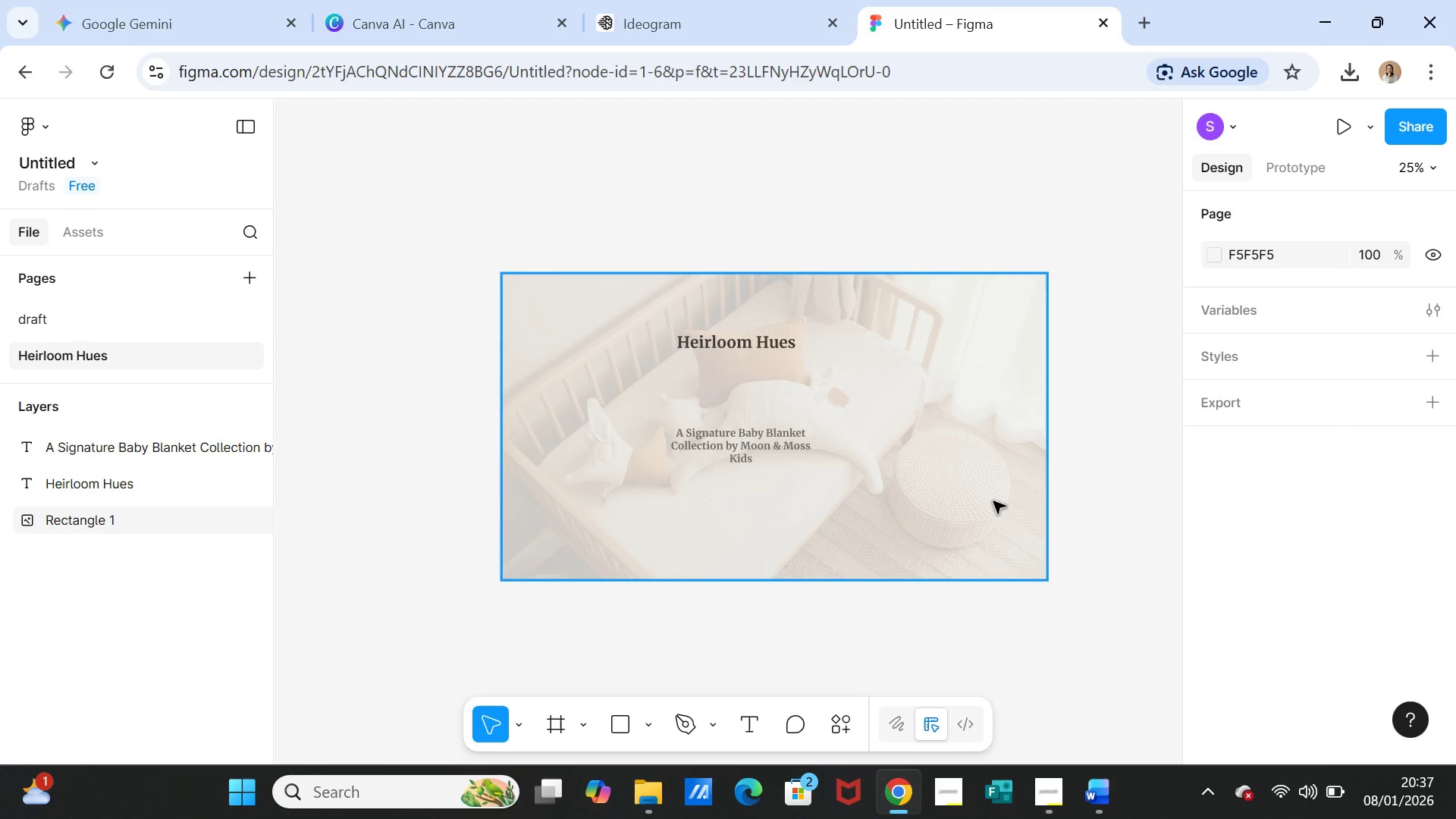 
left_click([993, 501])
 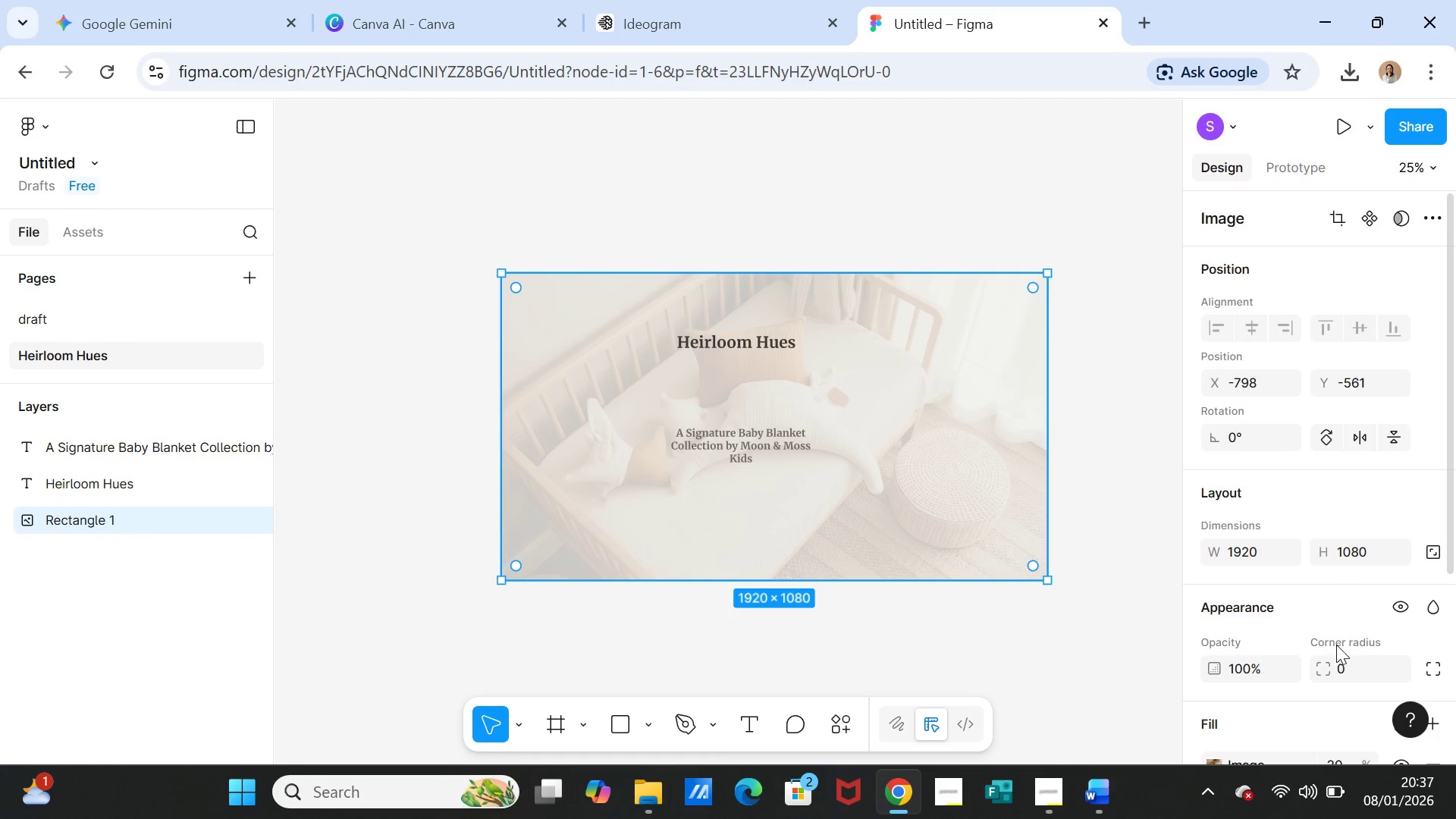 
scroll: coordinate [1341, 631], scroll_direction: down, amount: 2.0
 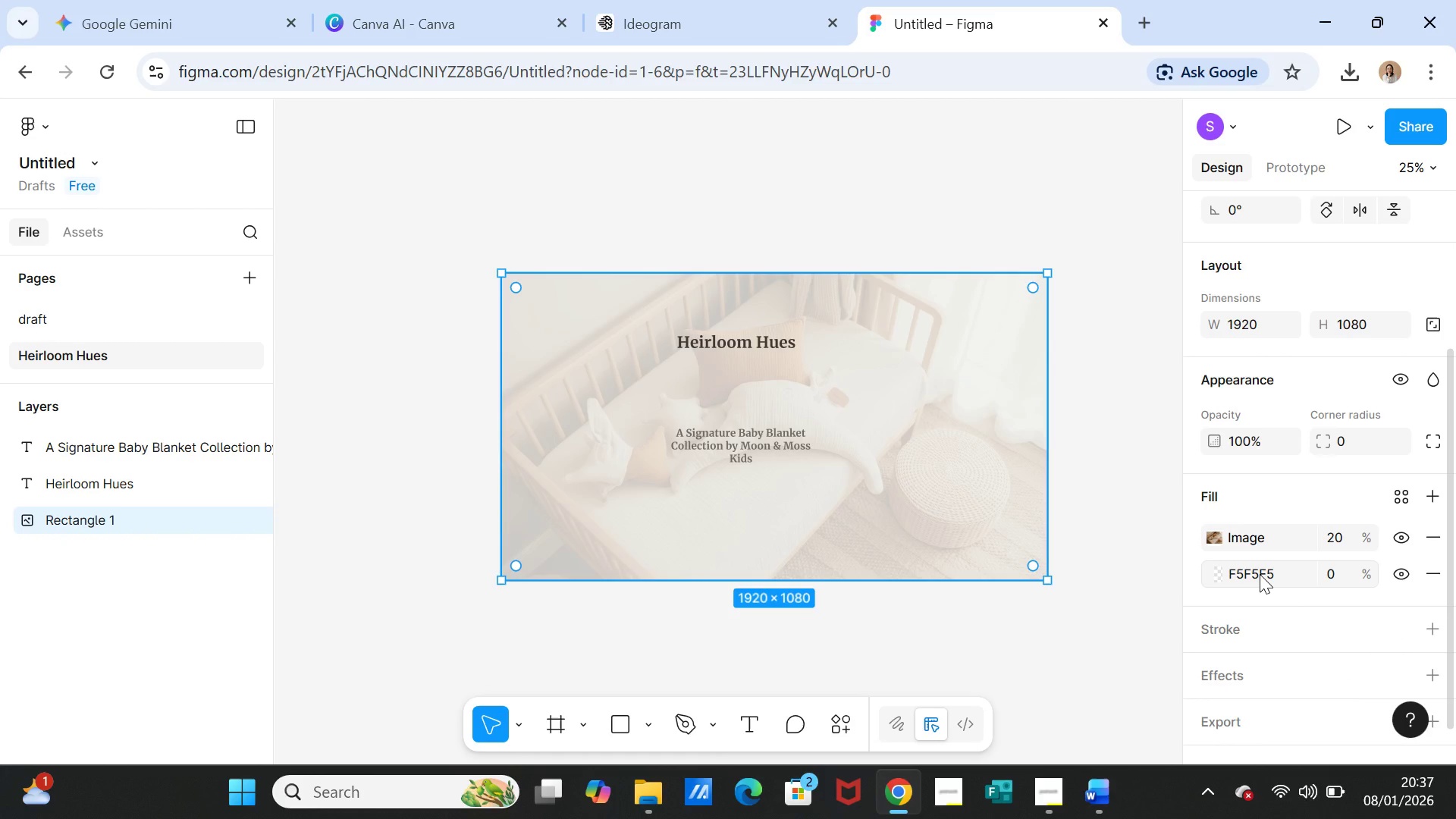 
left_click([1260, 574])
 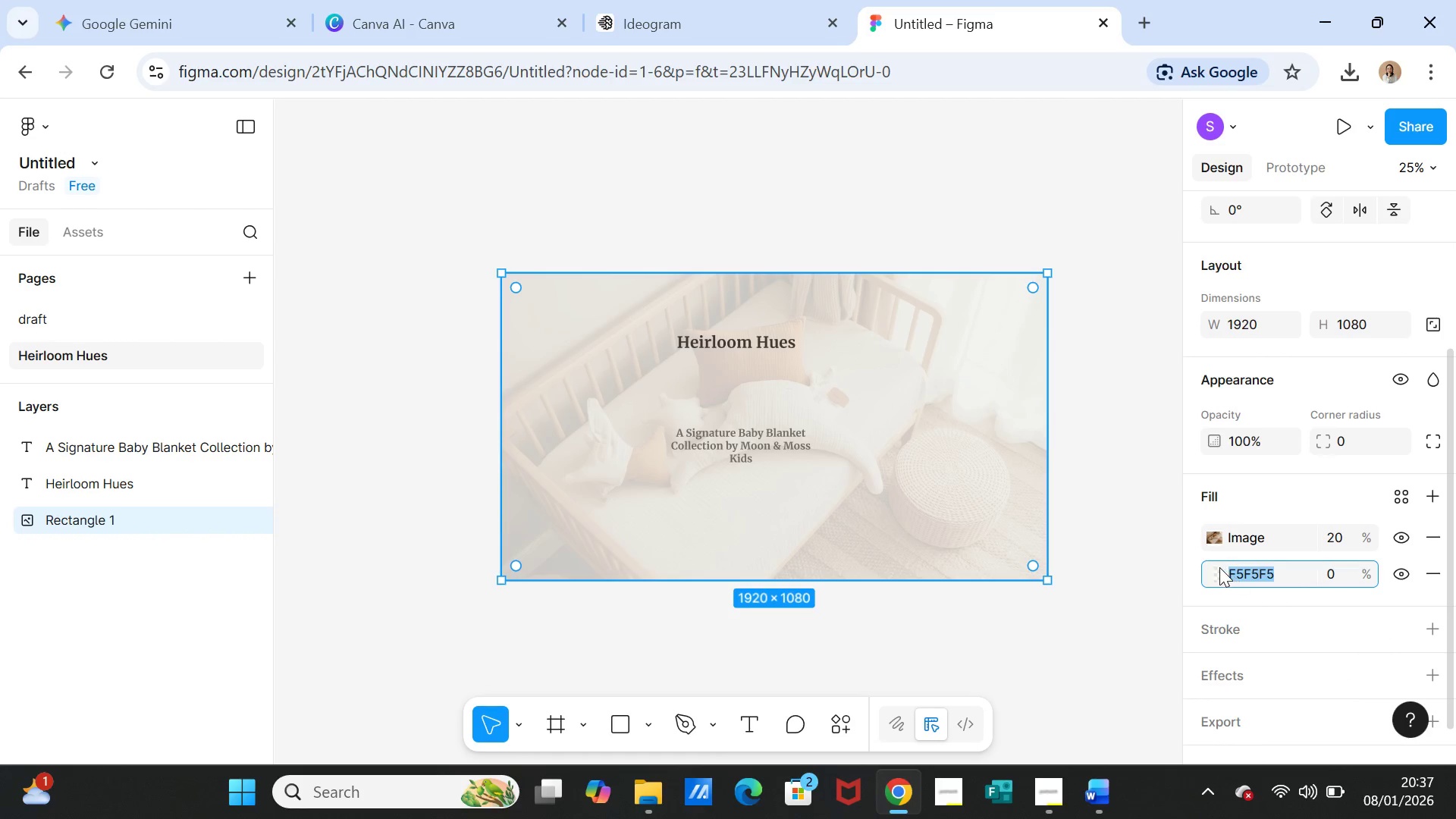 
left_click([1219, 567])
 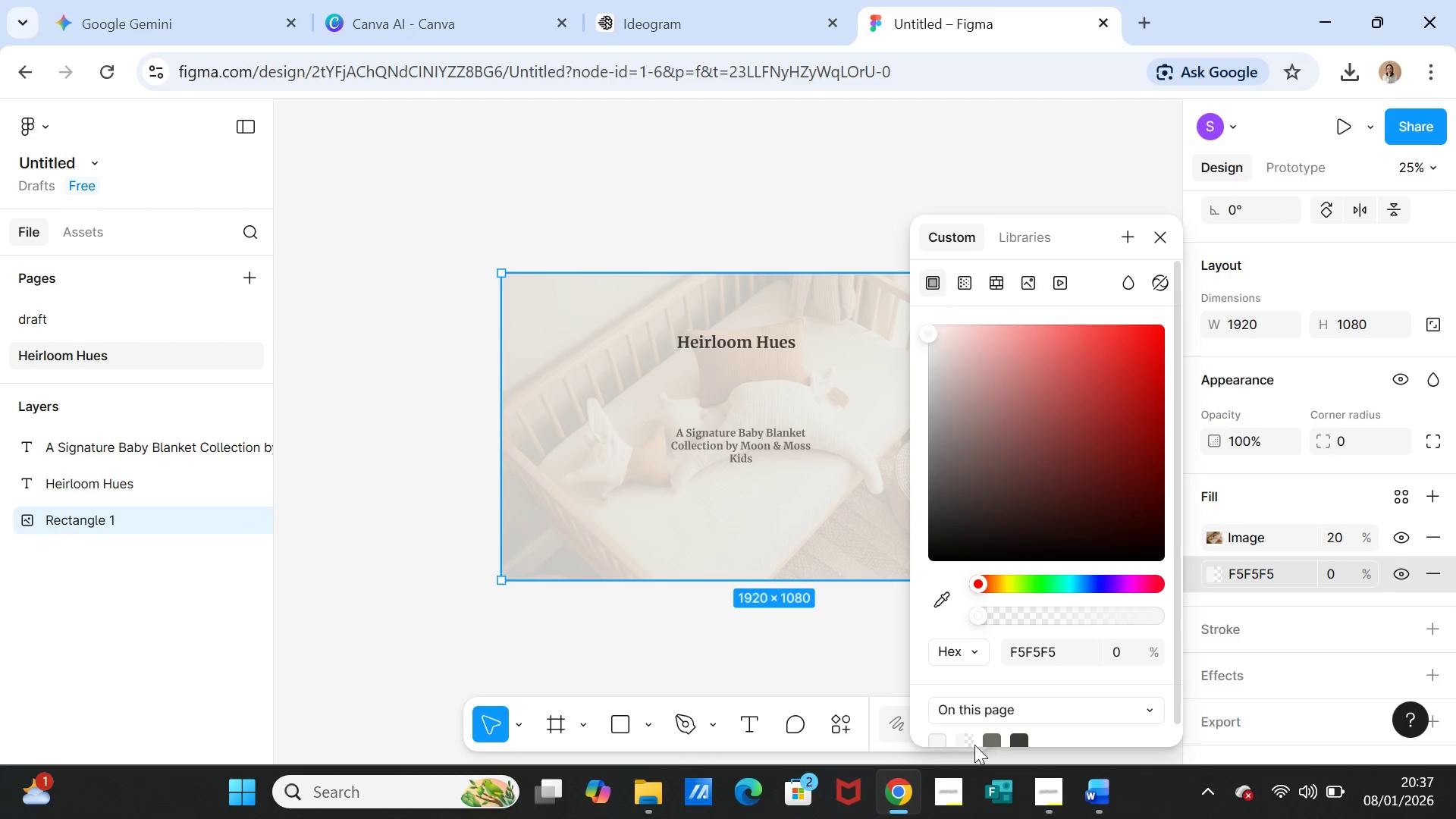 
left_click([967, 739])
 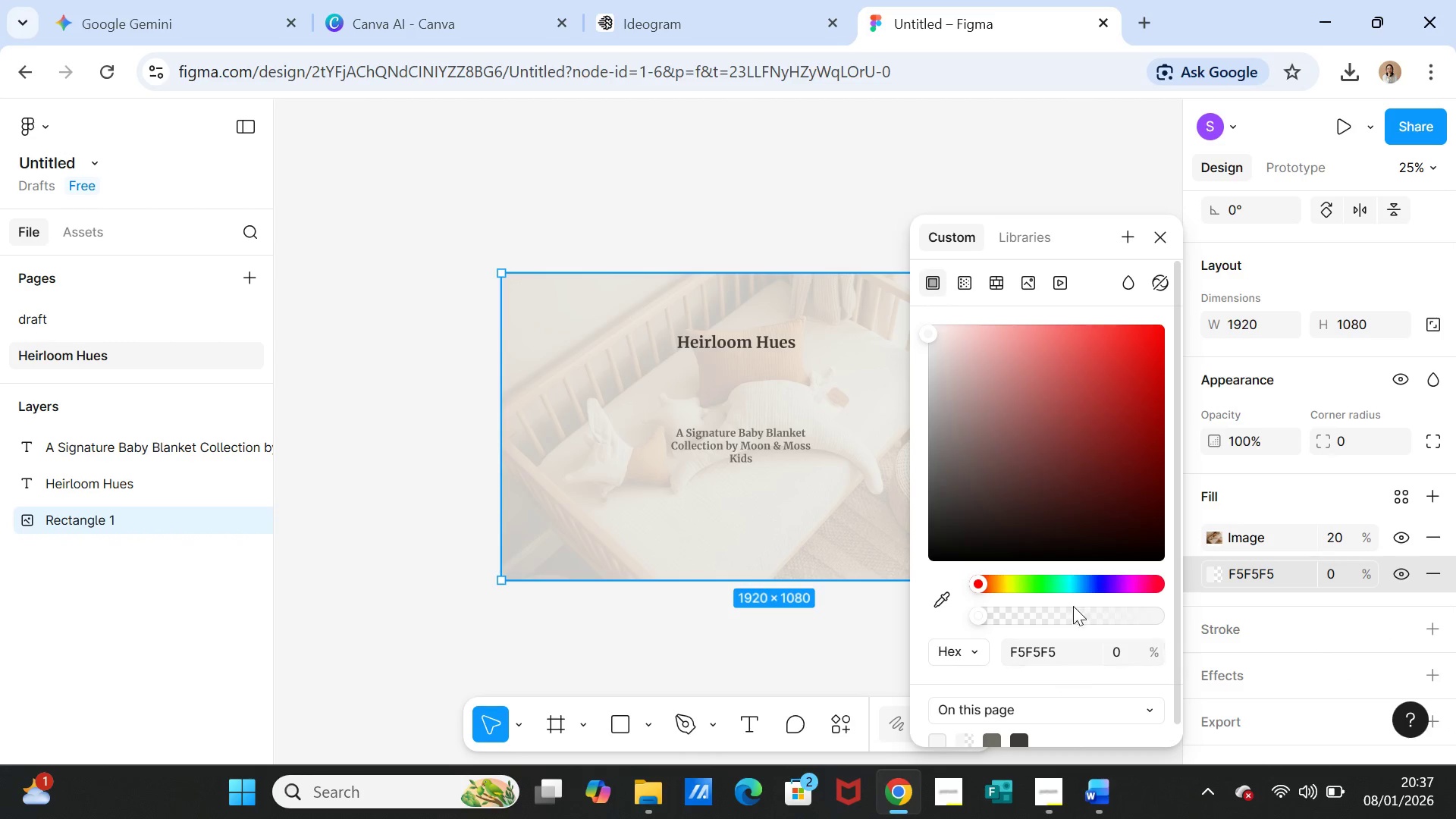 
scroll: coordinate [1074, 589], scroll_direction: down, amount: 1.0
 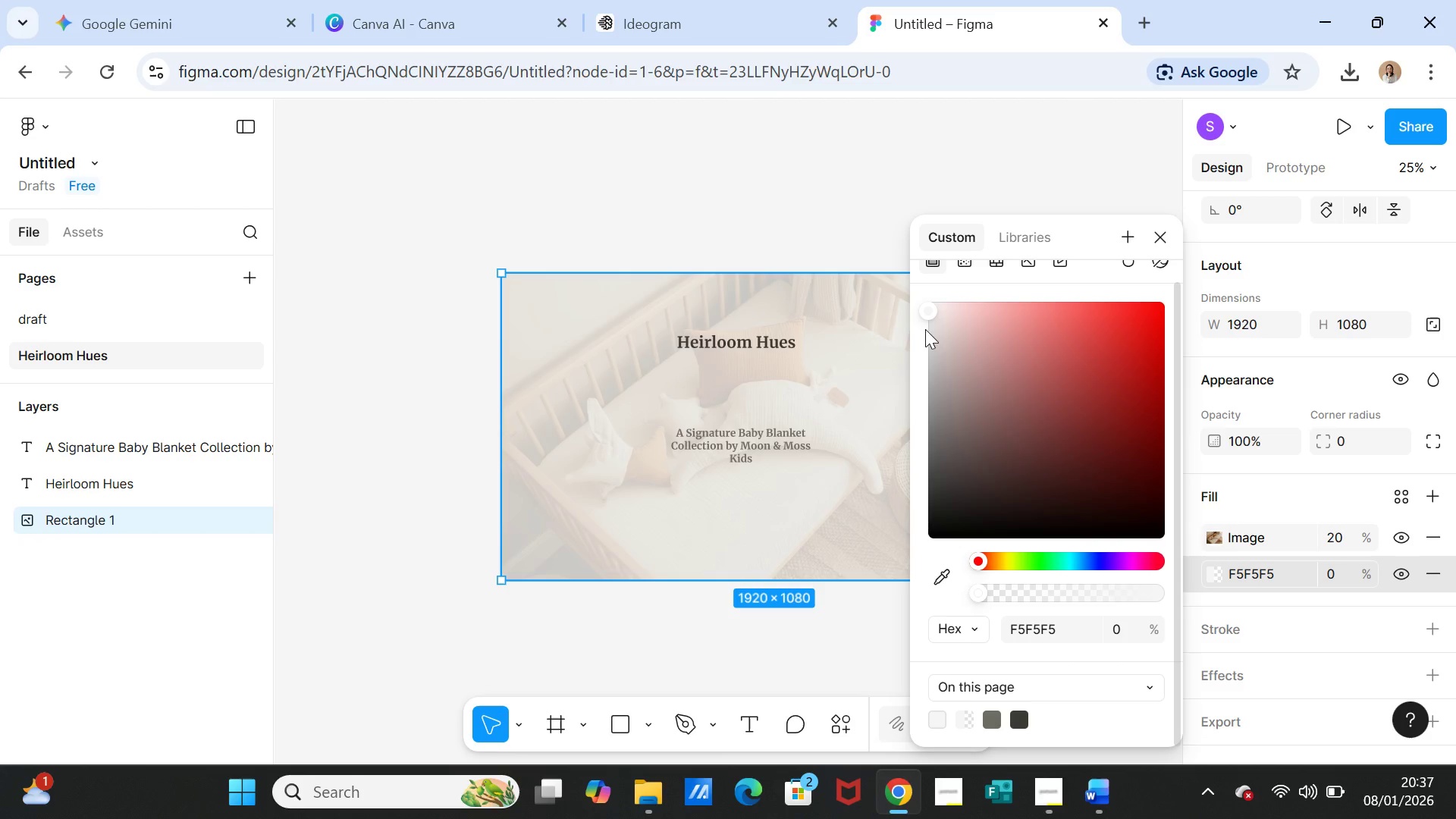 
left_click_drag(start_coordinate=[925, 315], to_coordinate=[930, 304])
 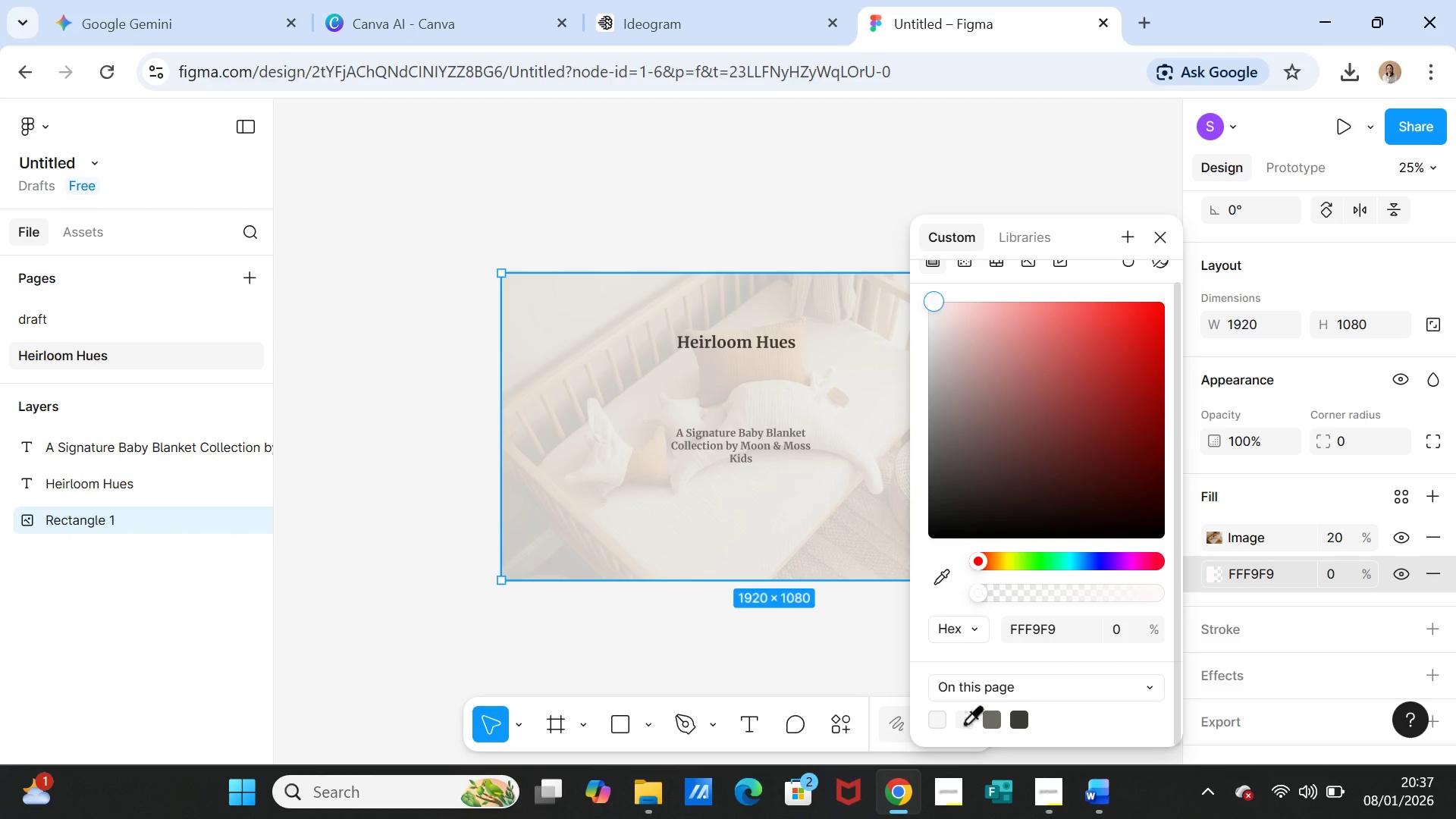 
left_click([964, 723])
 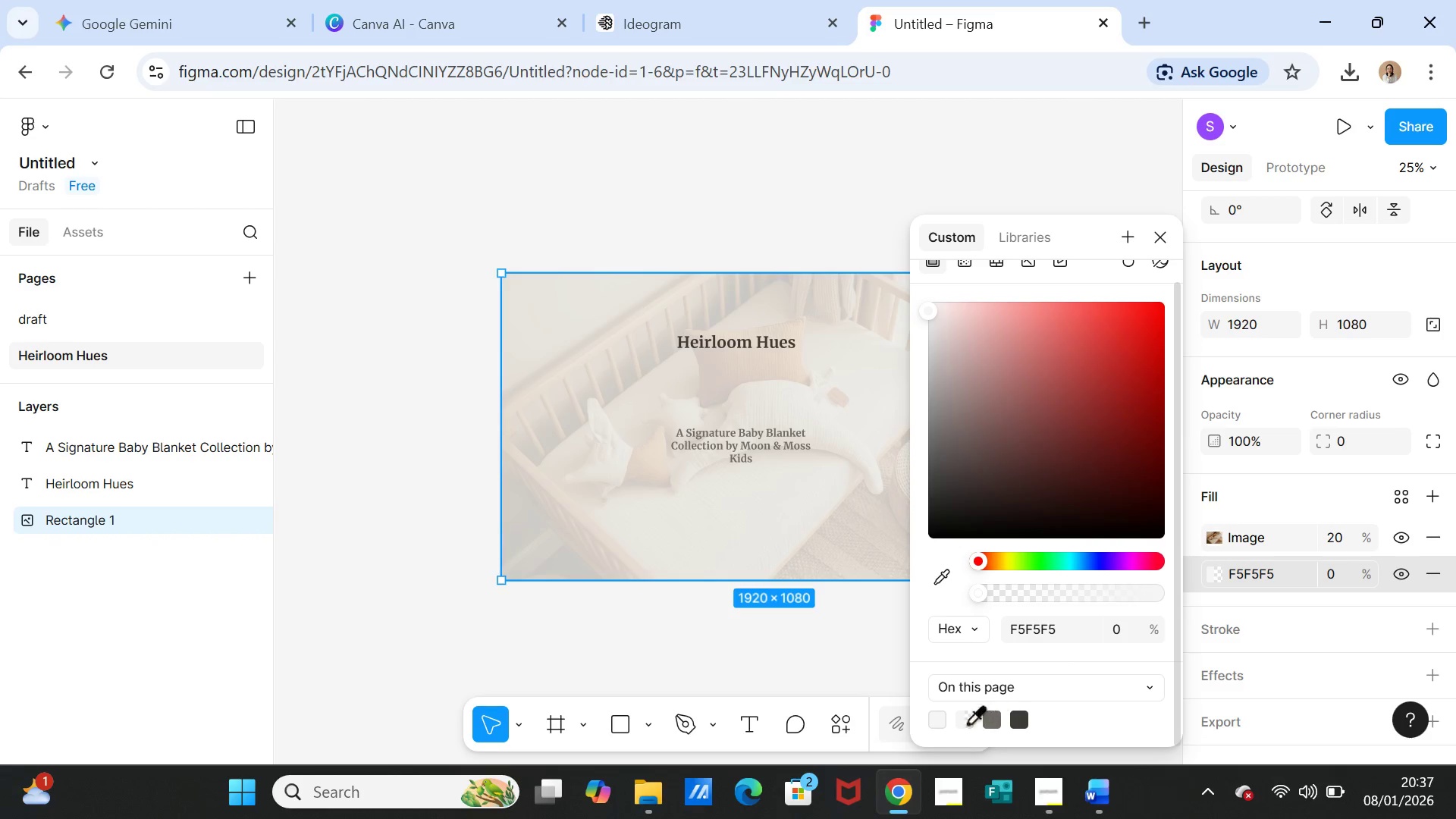 
left_click([940, 723])
 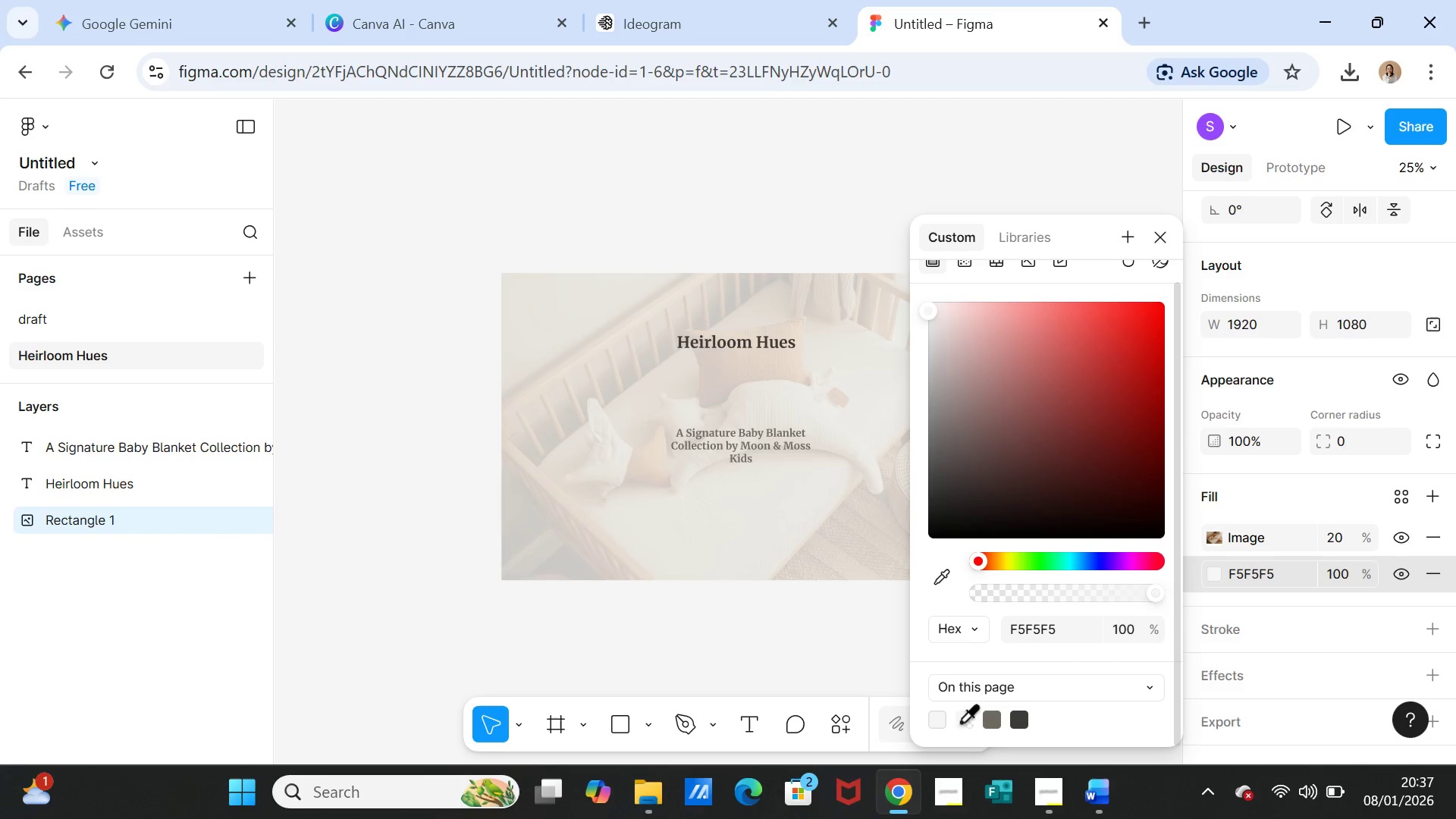 
left_click([960, 721])
 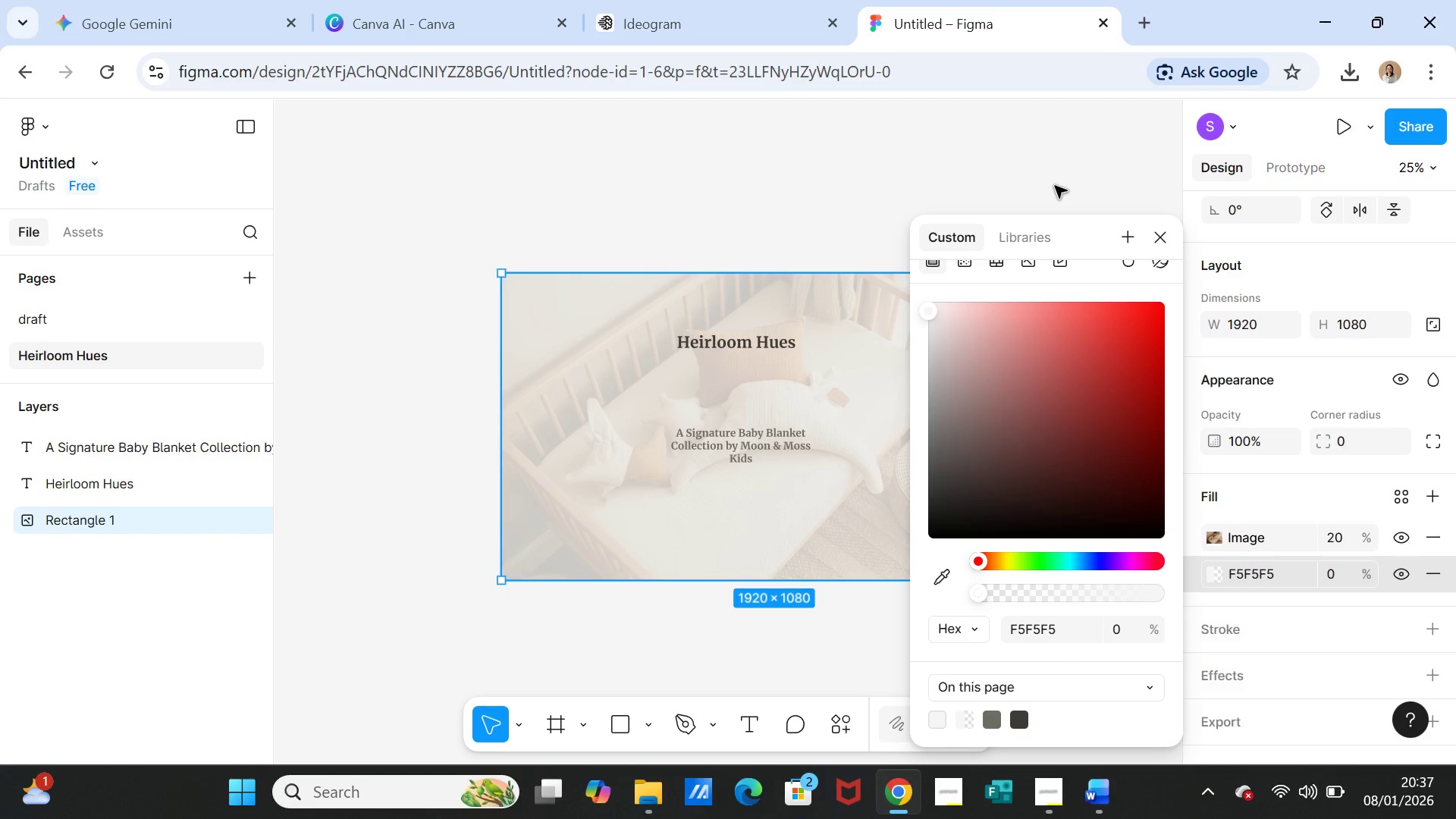 
scroll: coordinate [1062, 270], scroll_direction: up, amount: 1.0
 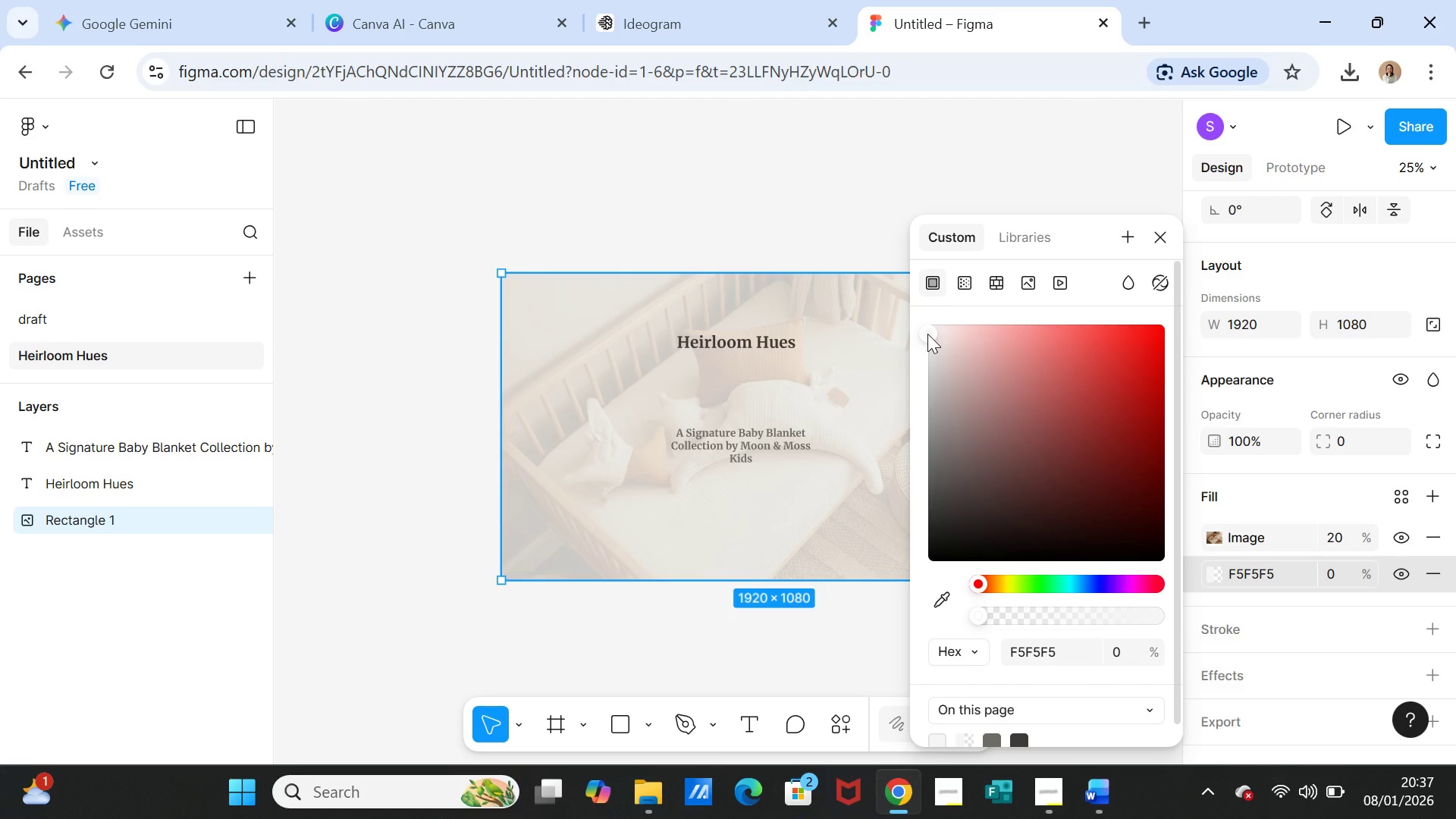 
left_click_drag(start_coordinate=[927, 334], to_coordinate=[930, 325])
 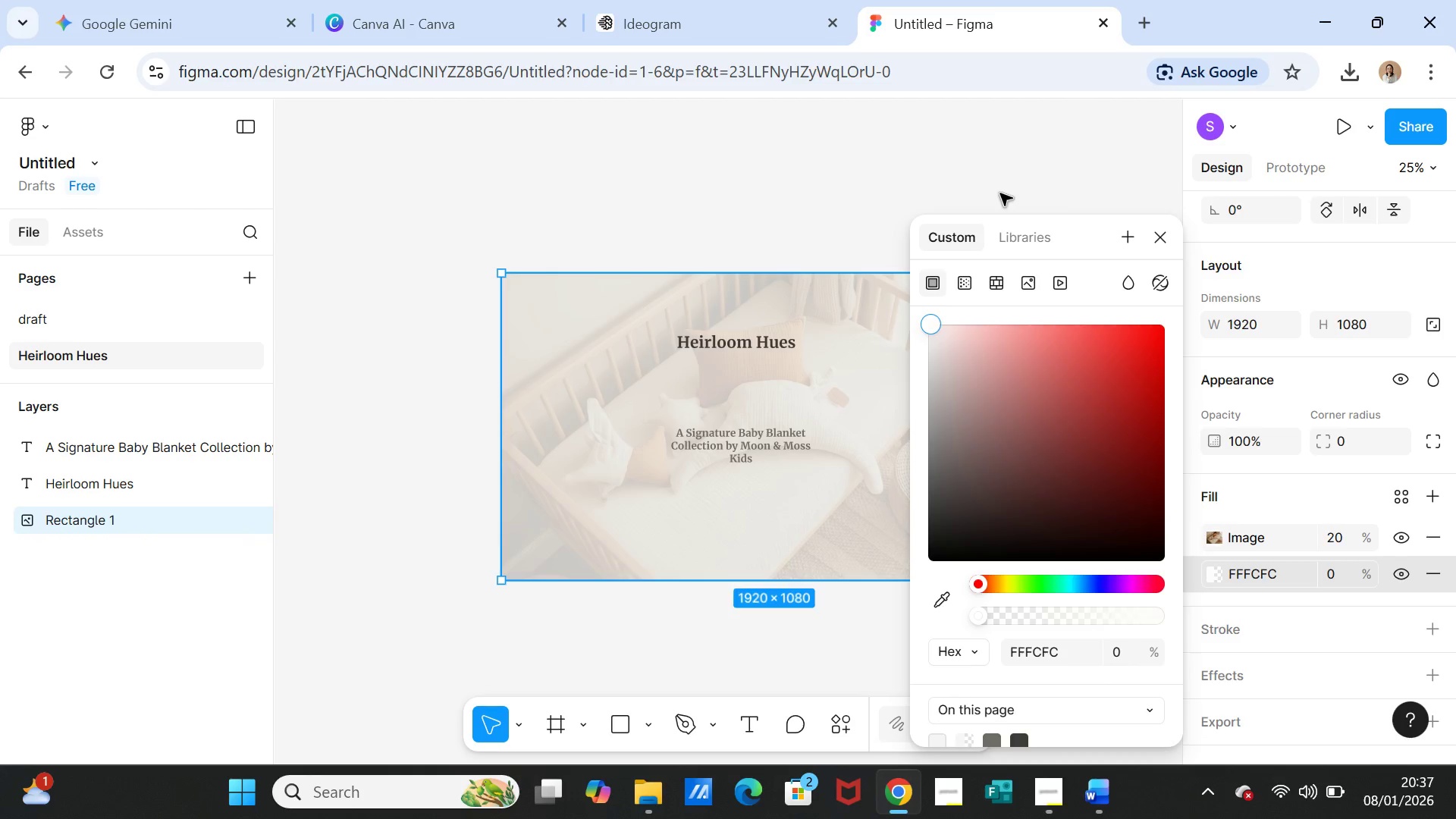 
left_click([1000, 193])
 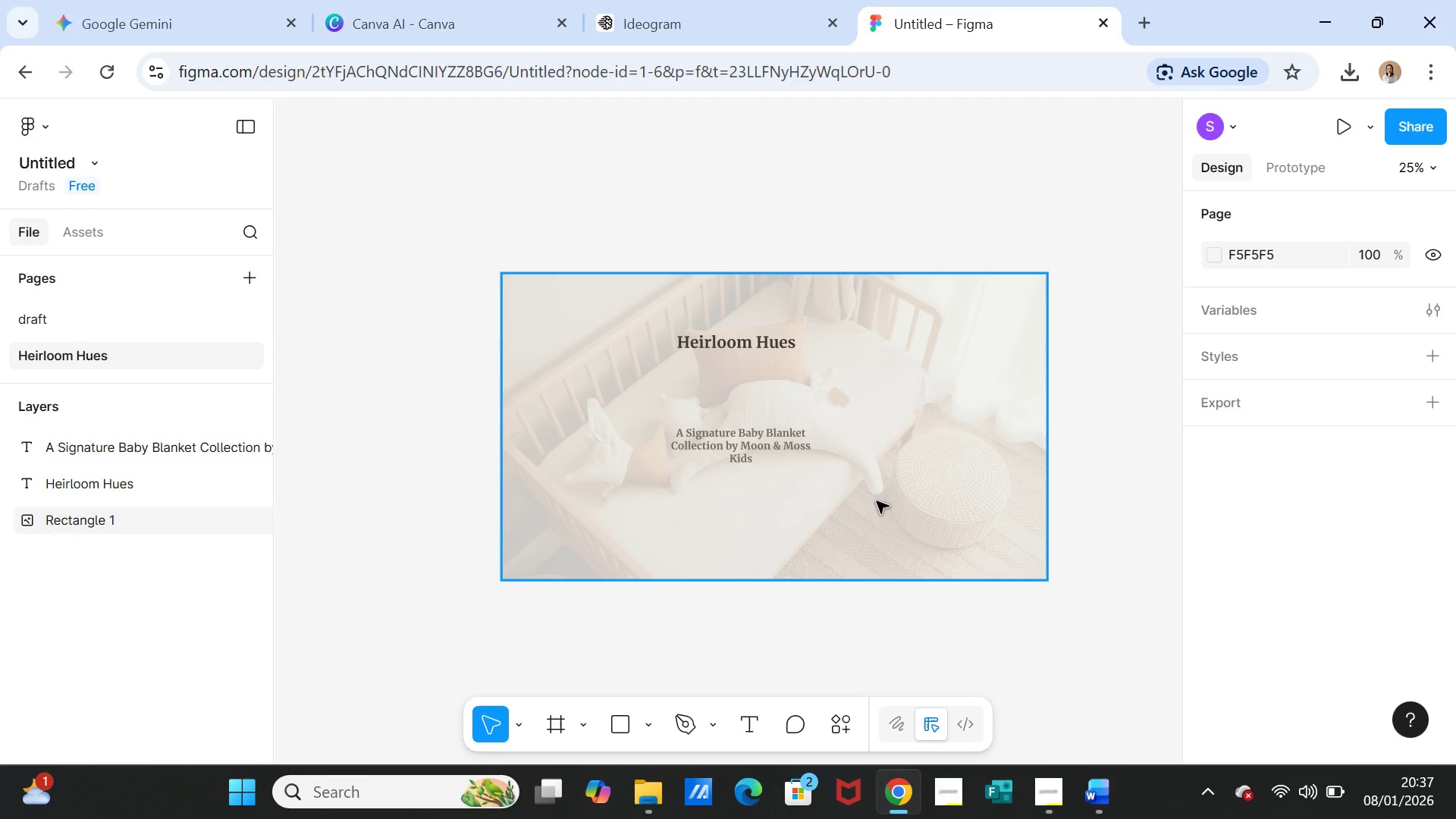 
left_click([907, 501])
 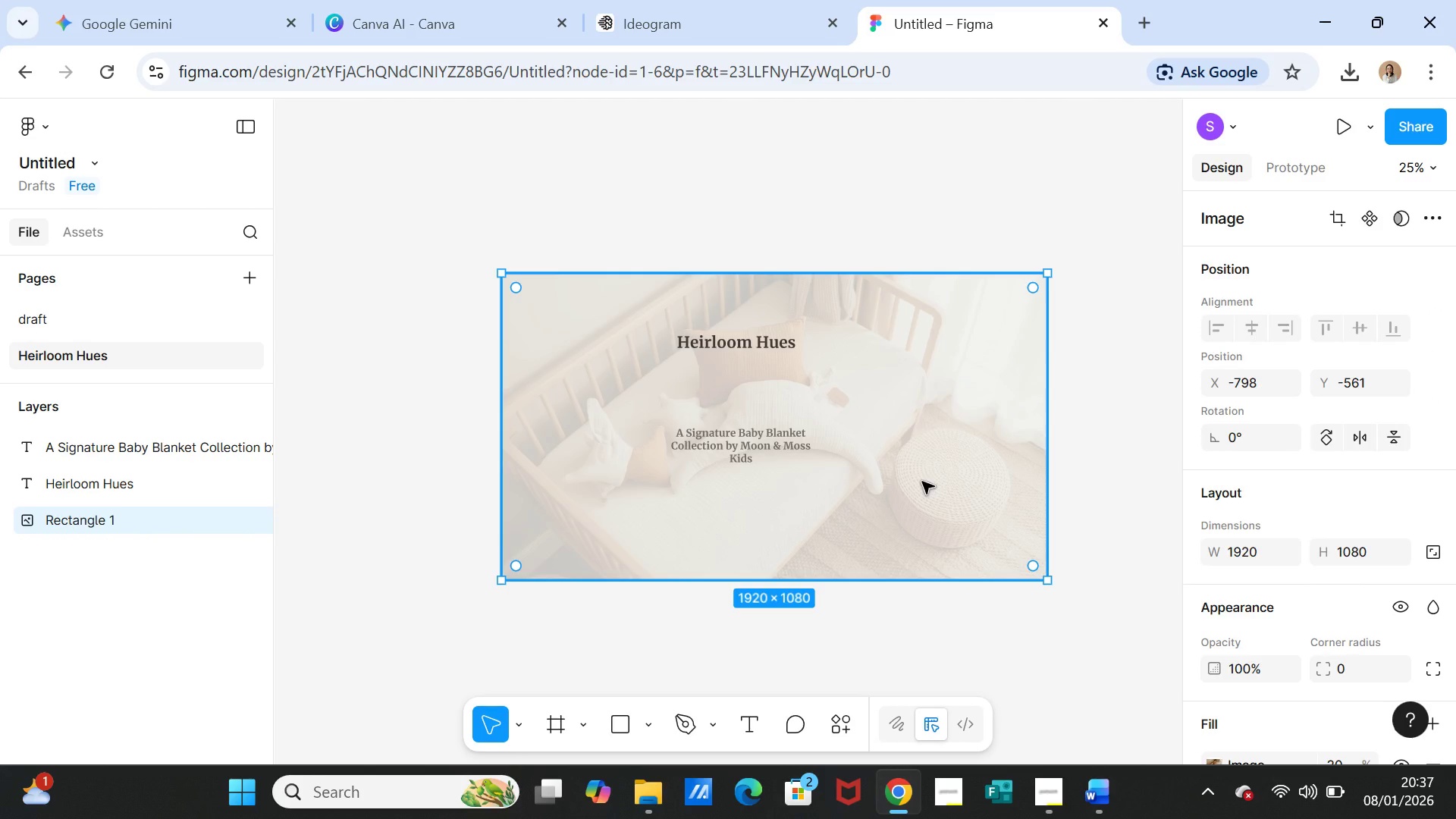 
scroll: coordinate [1281, 502], scroll_direction: down, amount: 2.0
 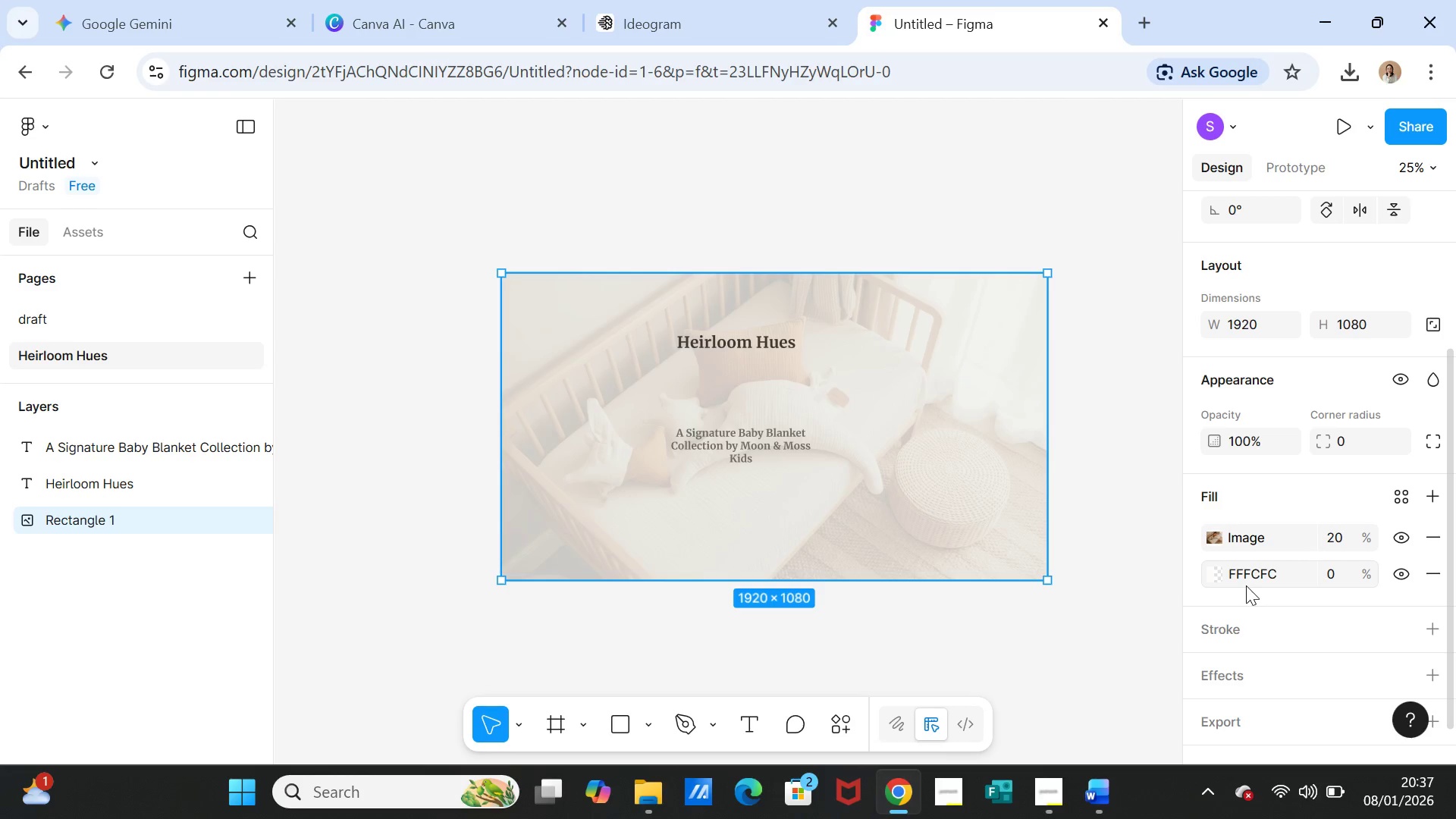 
left_click([1336, 537])
 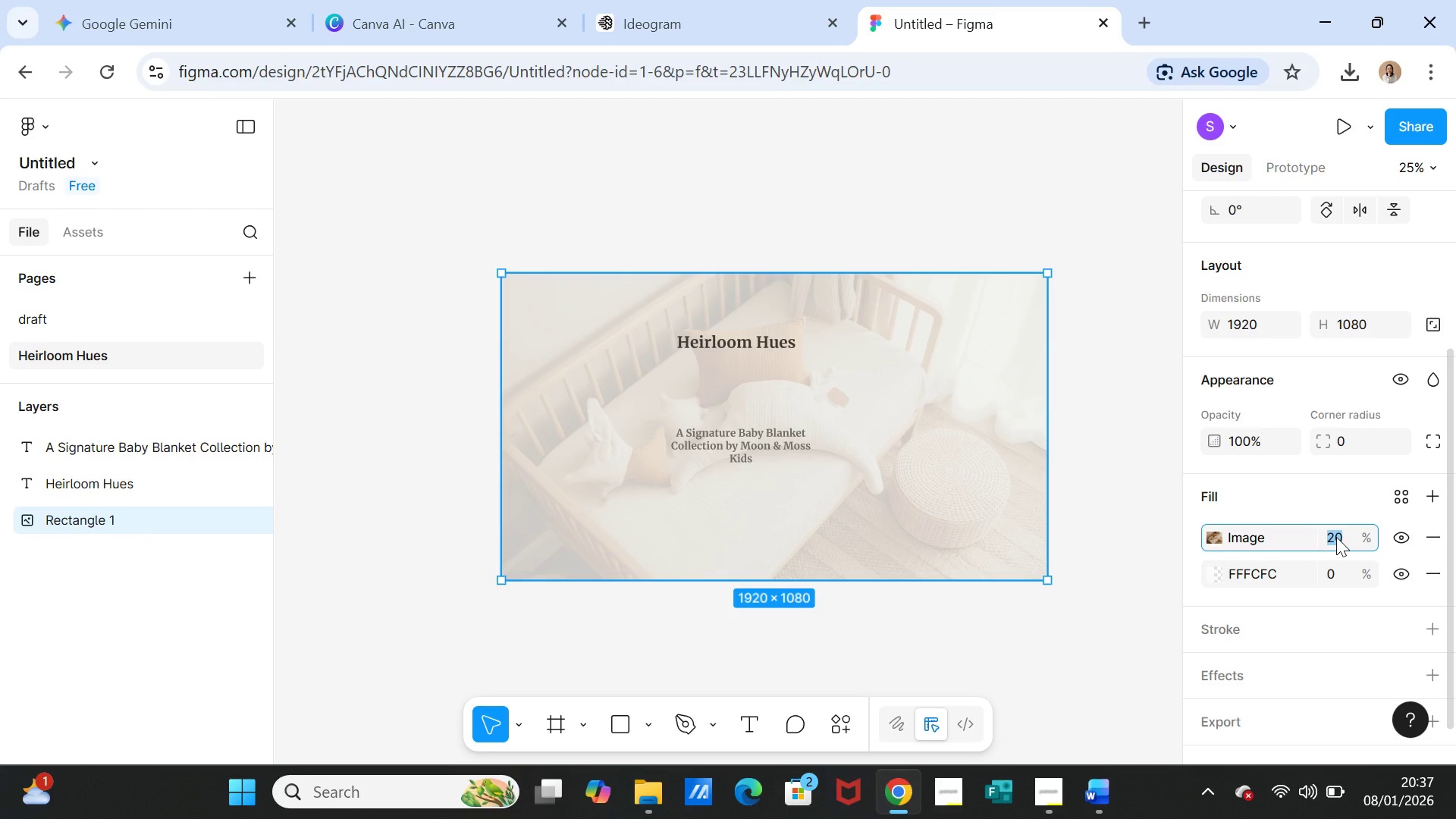 
type(100)
 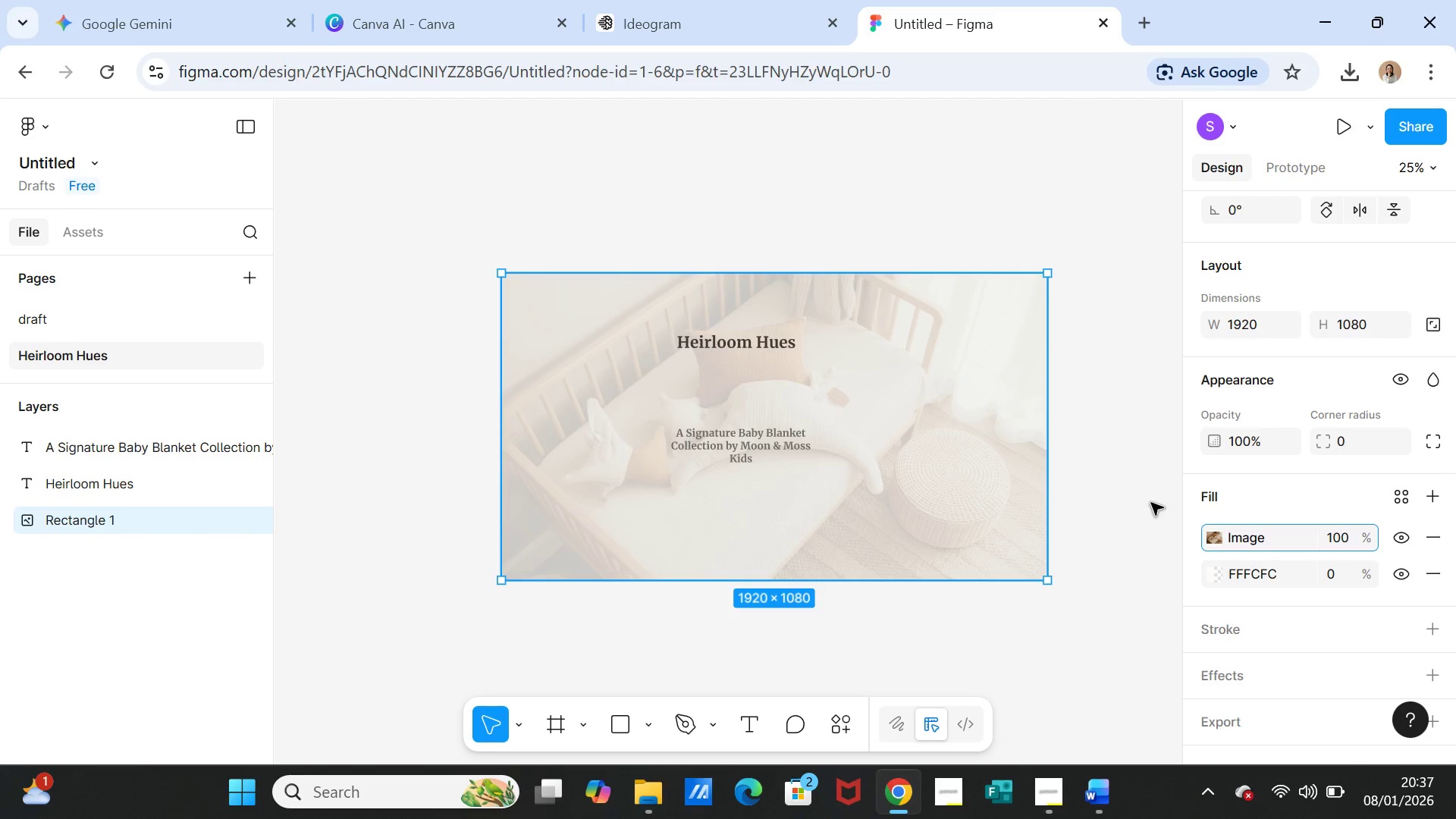 
left_click([1150, 495])
 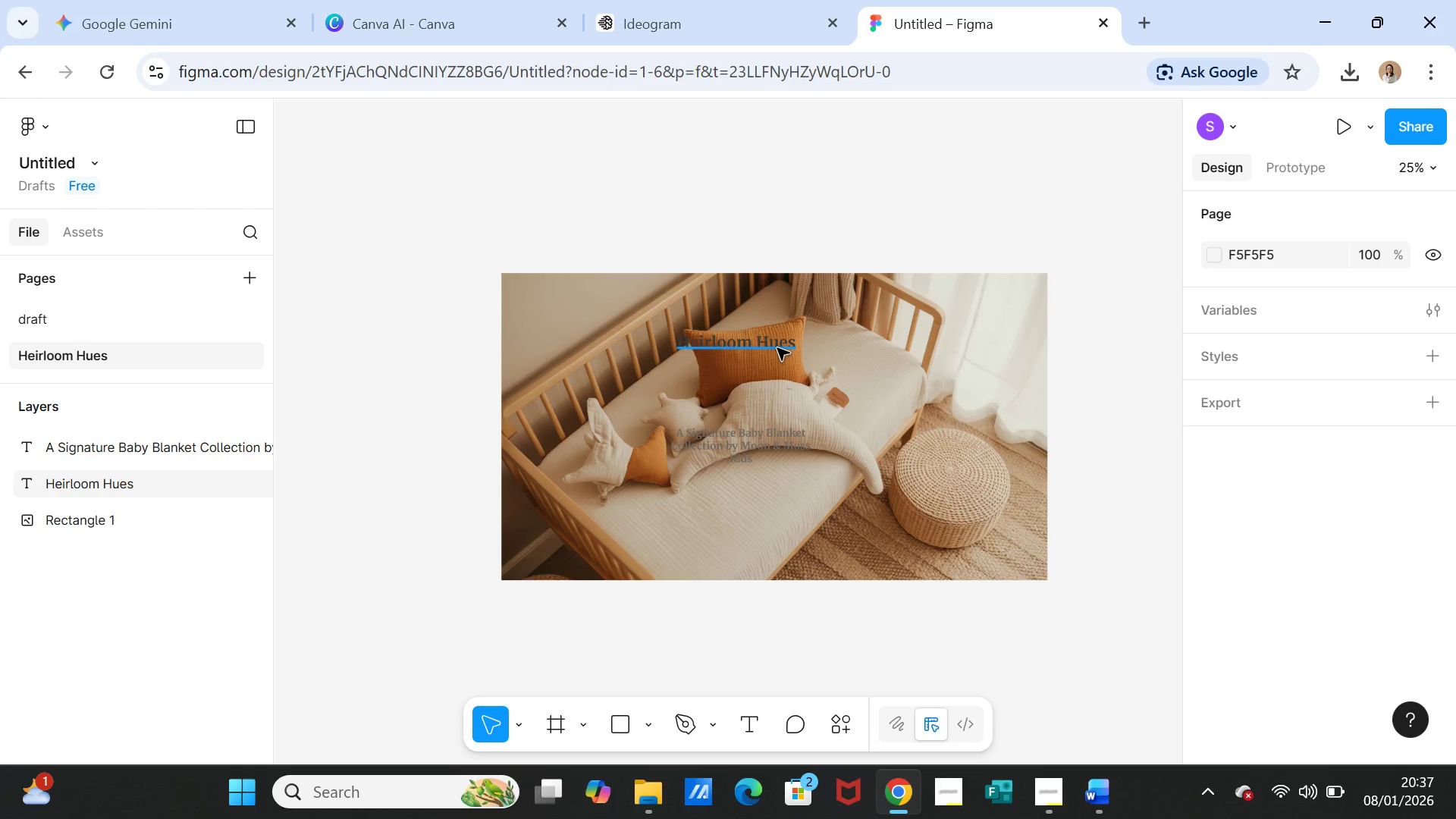 
left_click([777, 348])
 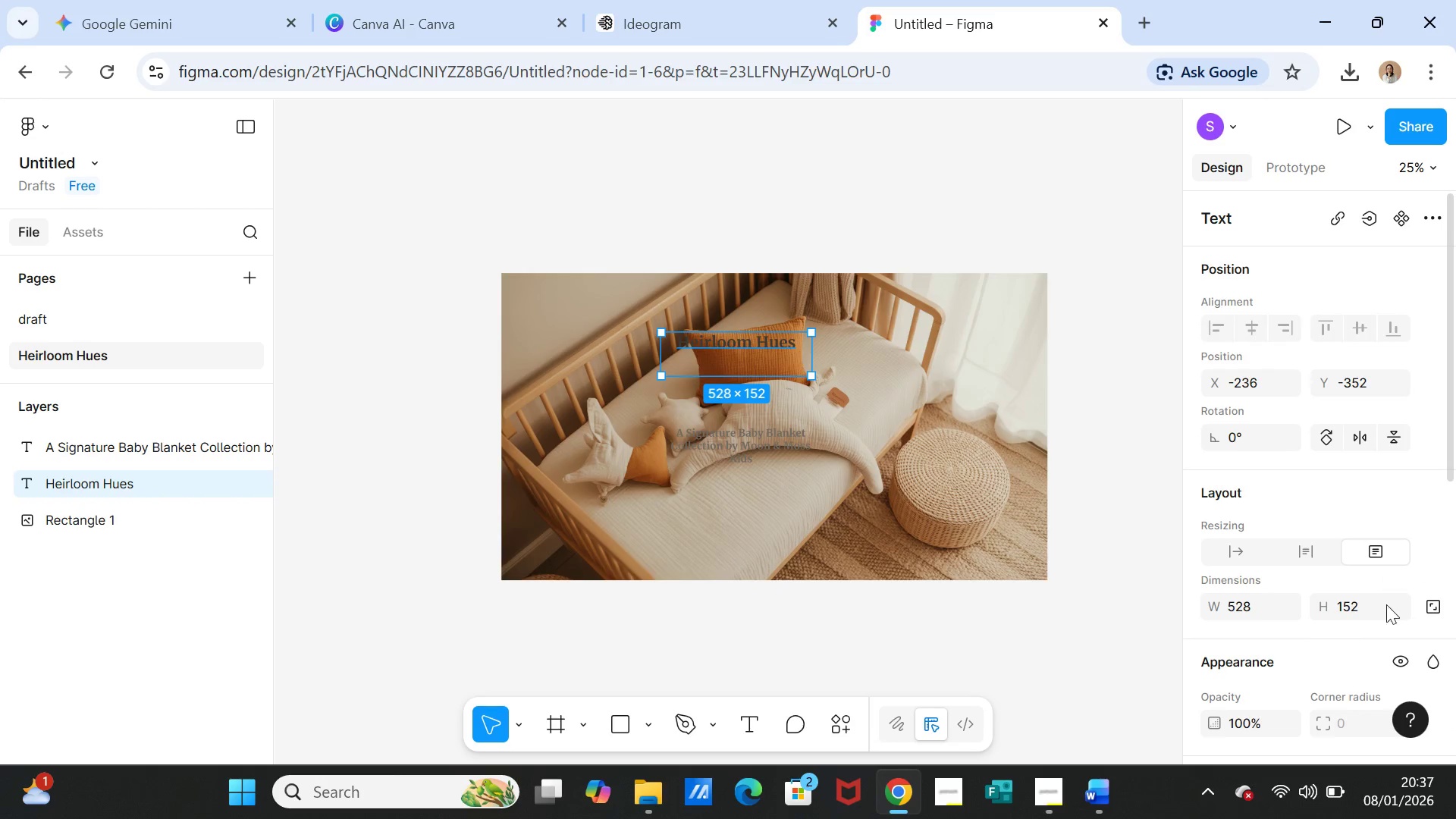 
scroll: coordinate [1409, 573], scroll_direction: down, amount: 3.0
 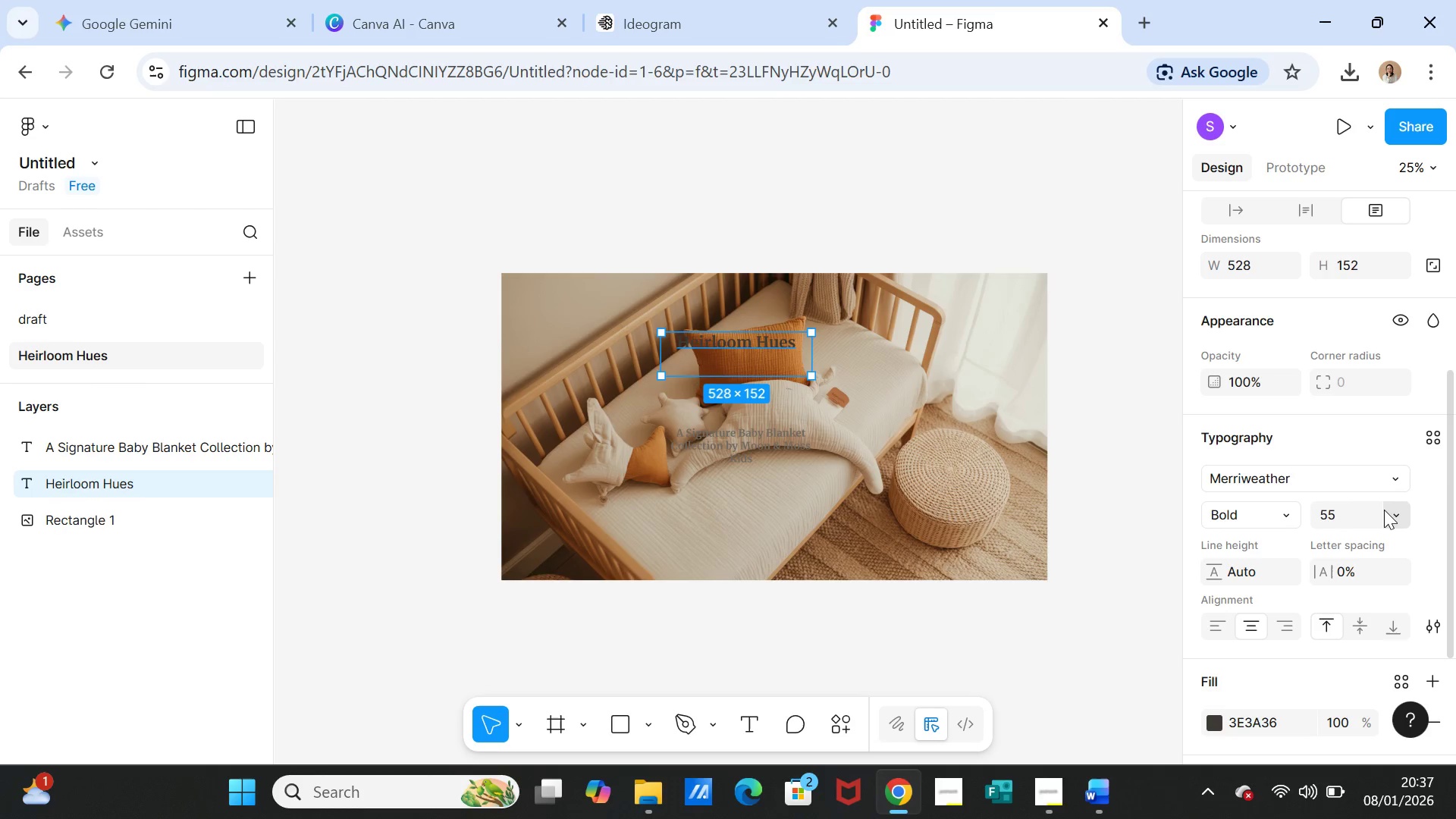 
left_click([1354, 512])
 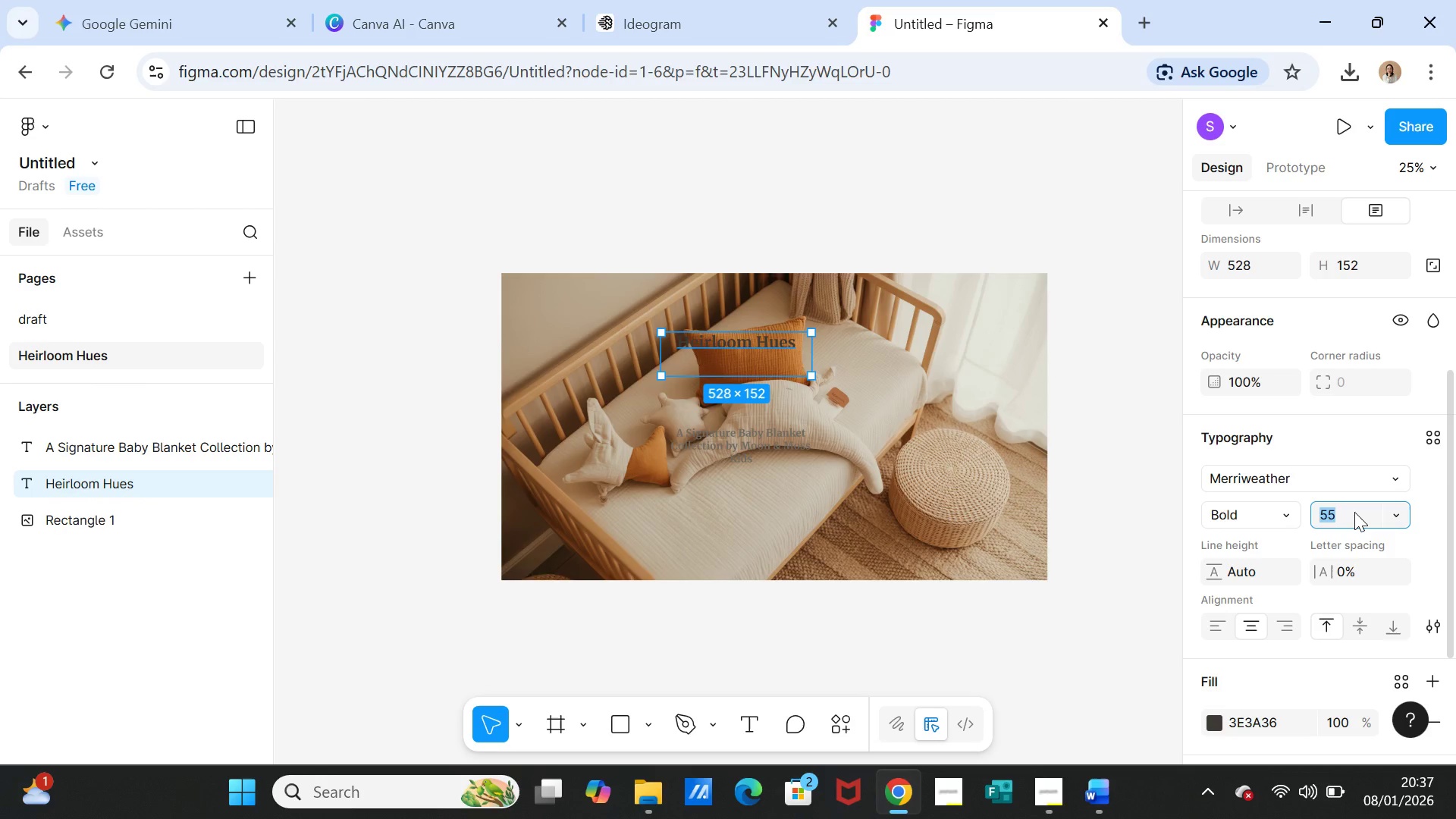 
type(65)
 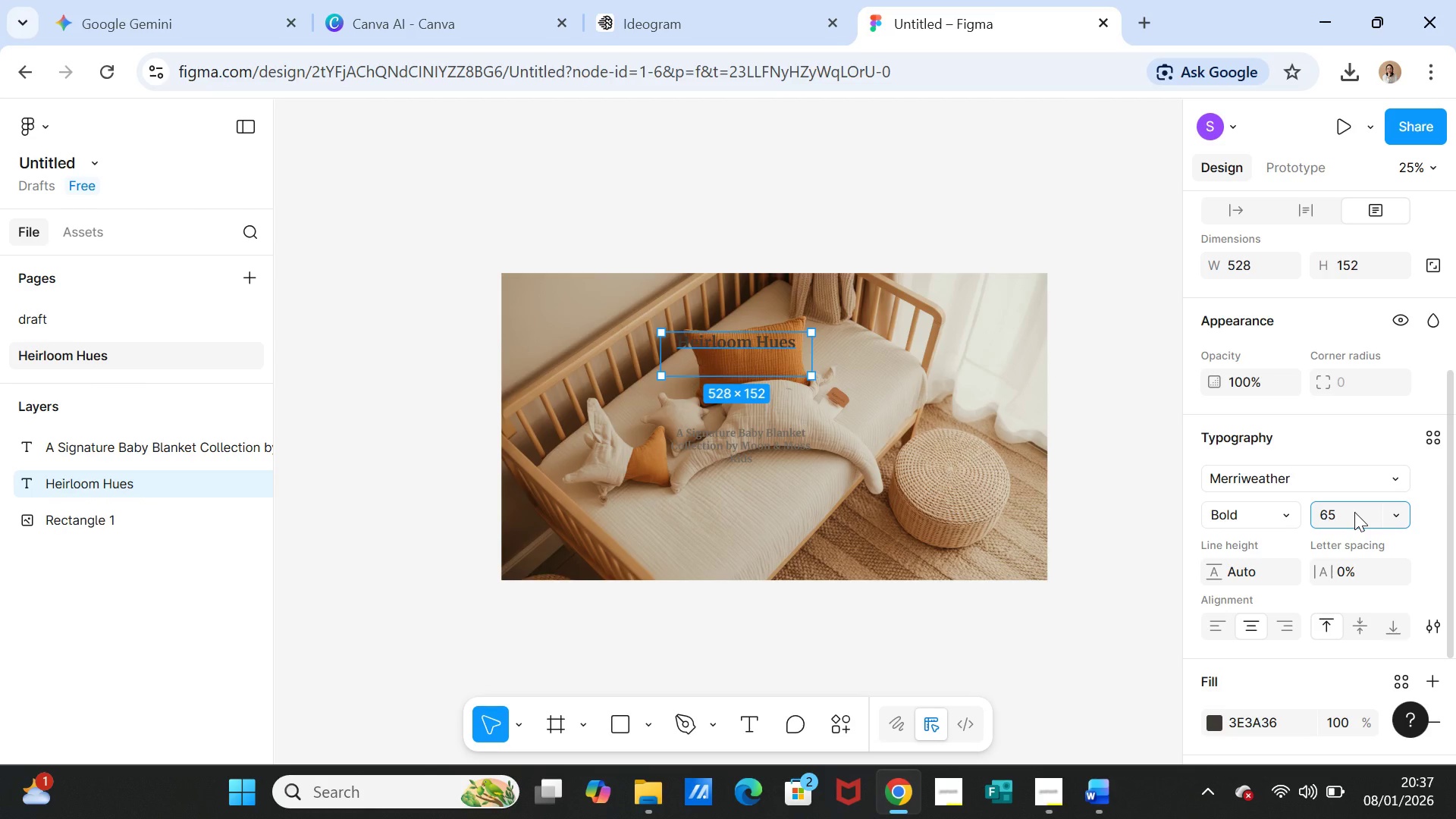 
key(Enter)
 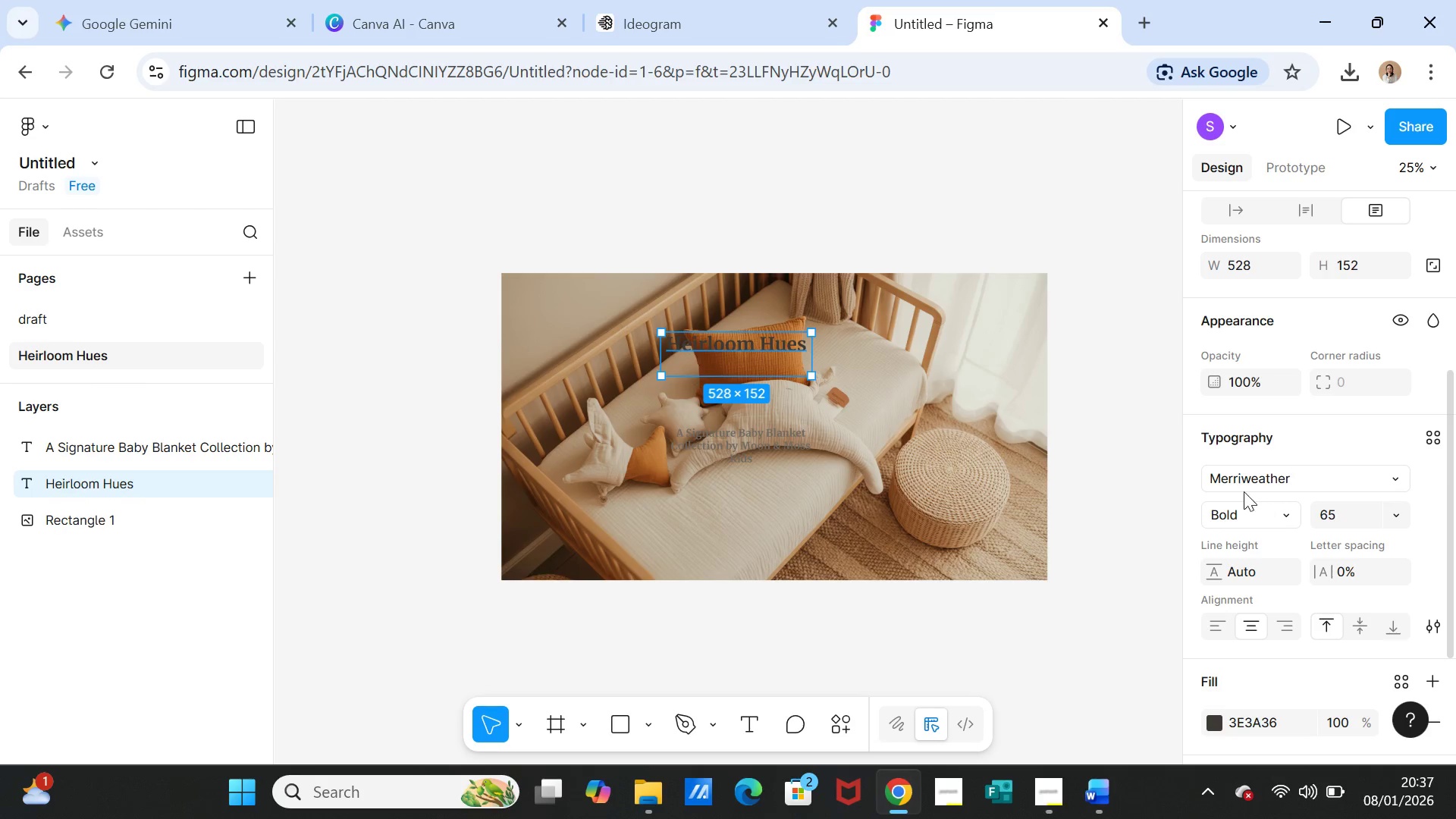 
left_click([1156, 477])
 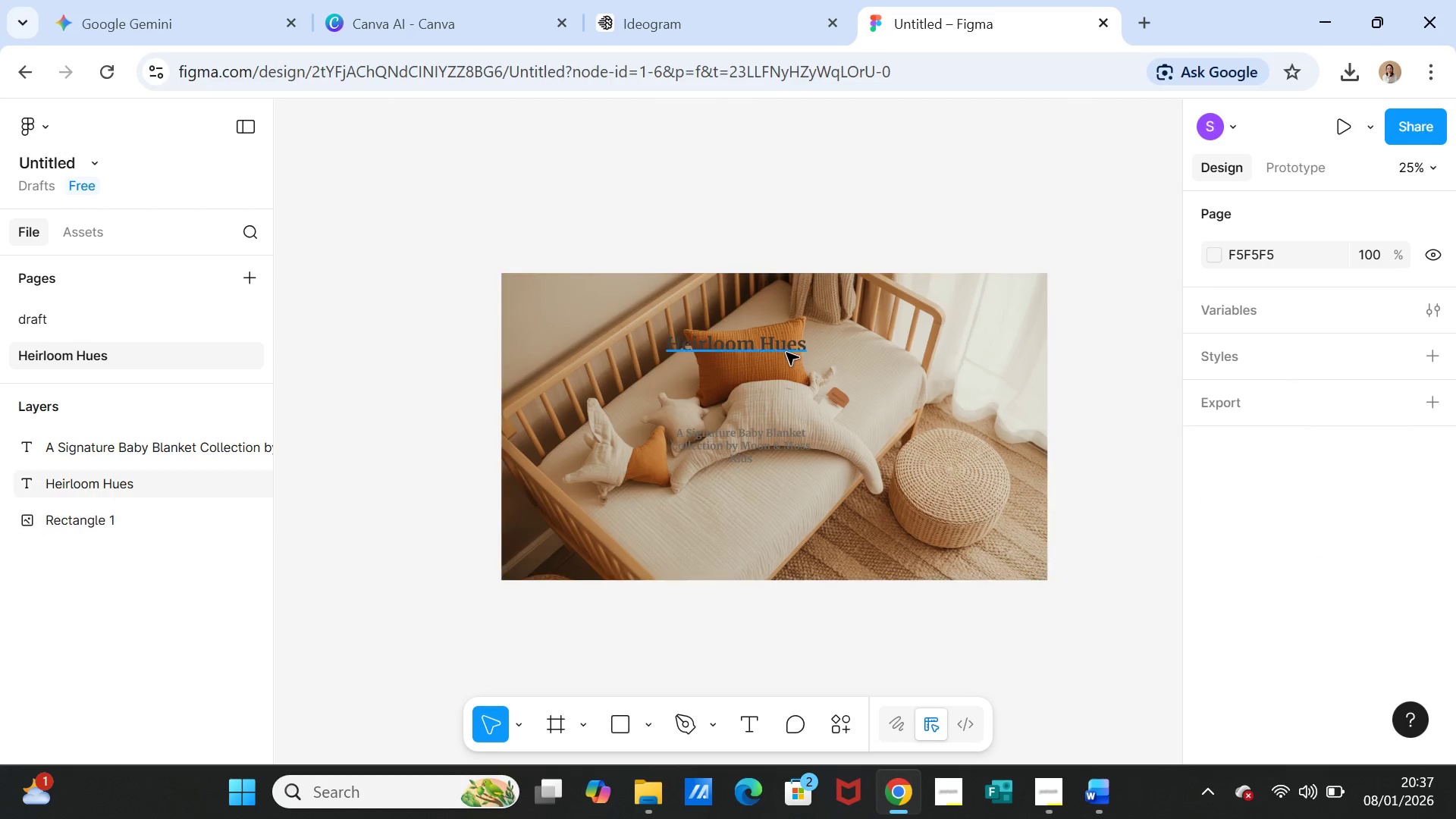 
left_click_drag(start_coordinate=[786, 352], to_coordinate=[949, 344])
 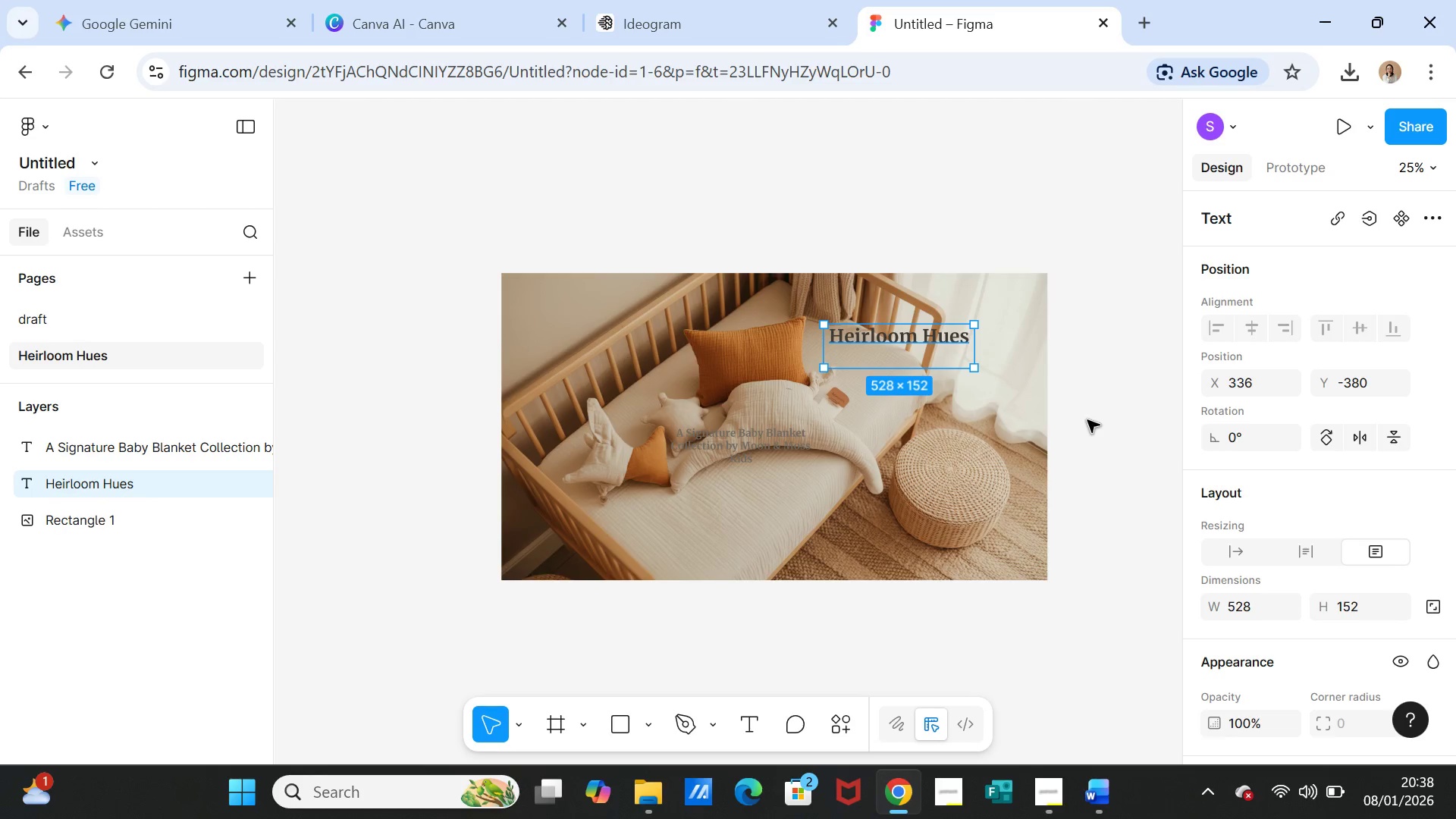 
left_click([1087, 420])
 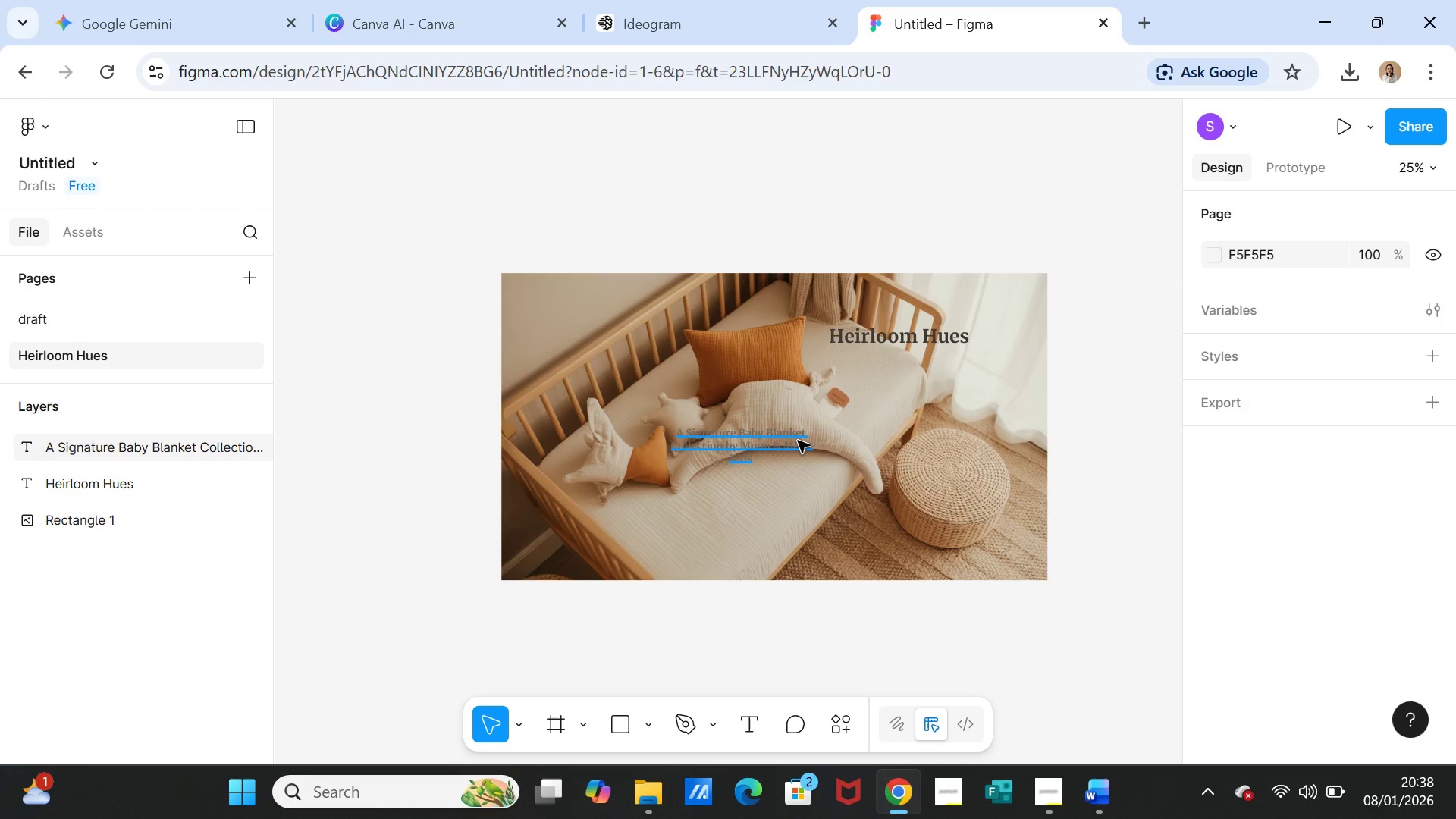 
left_click([795, 441])
 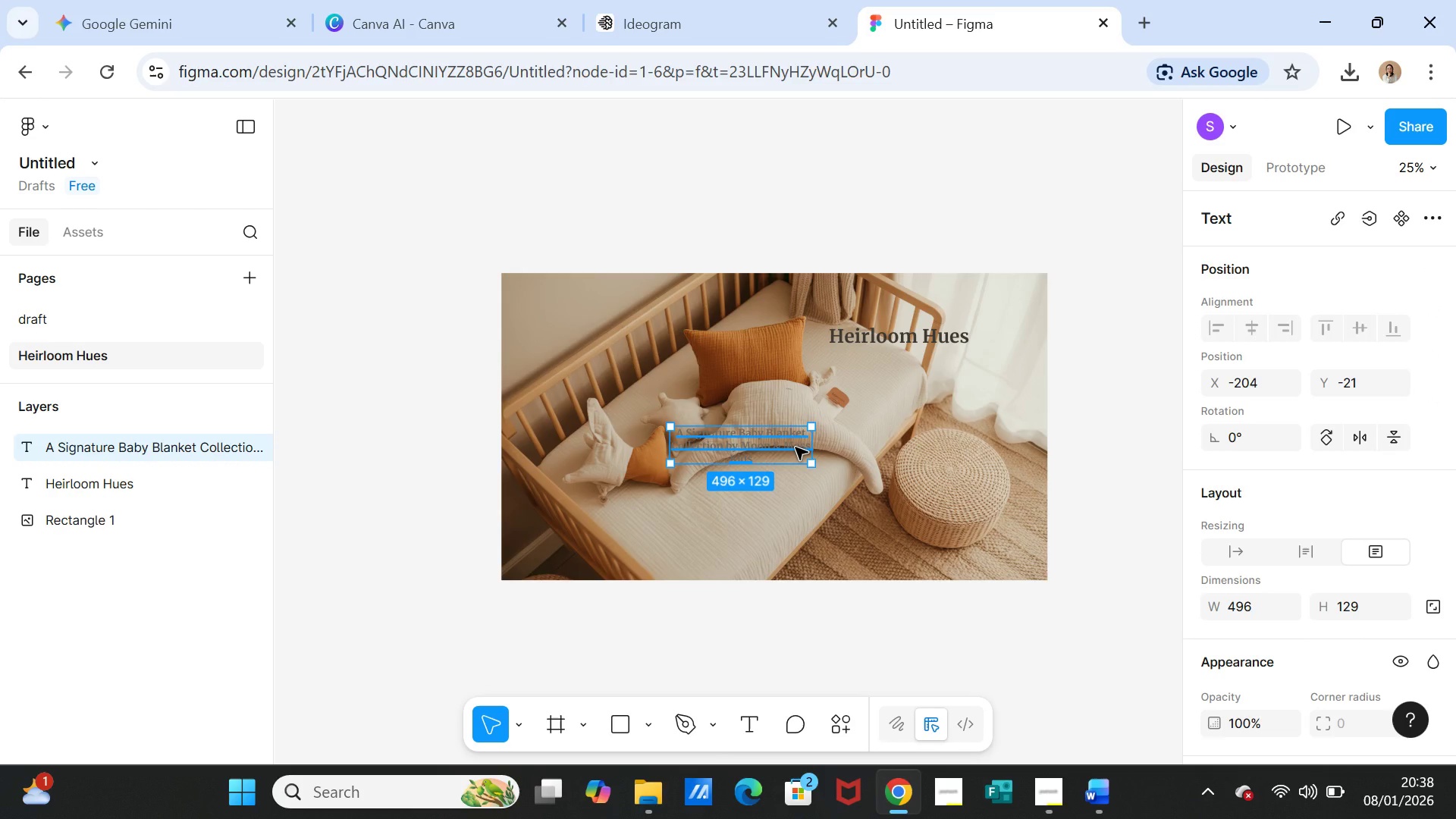 
left_click_drag(start_coordinate=[795, 447], to_coordinate=[950, 384])
 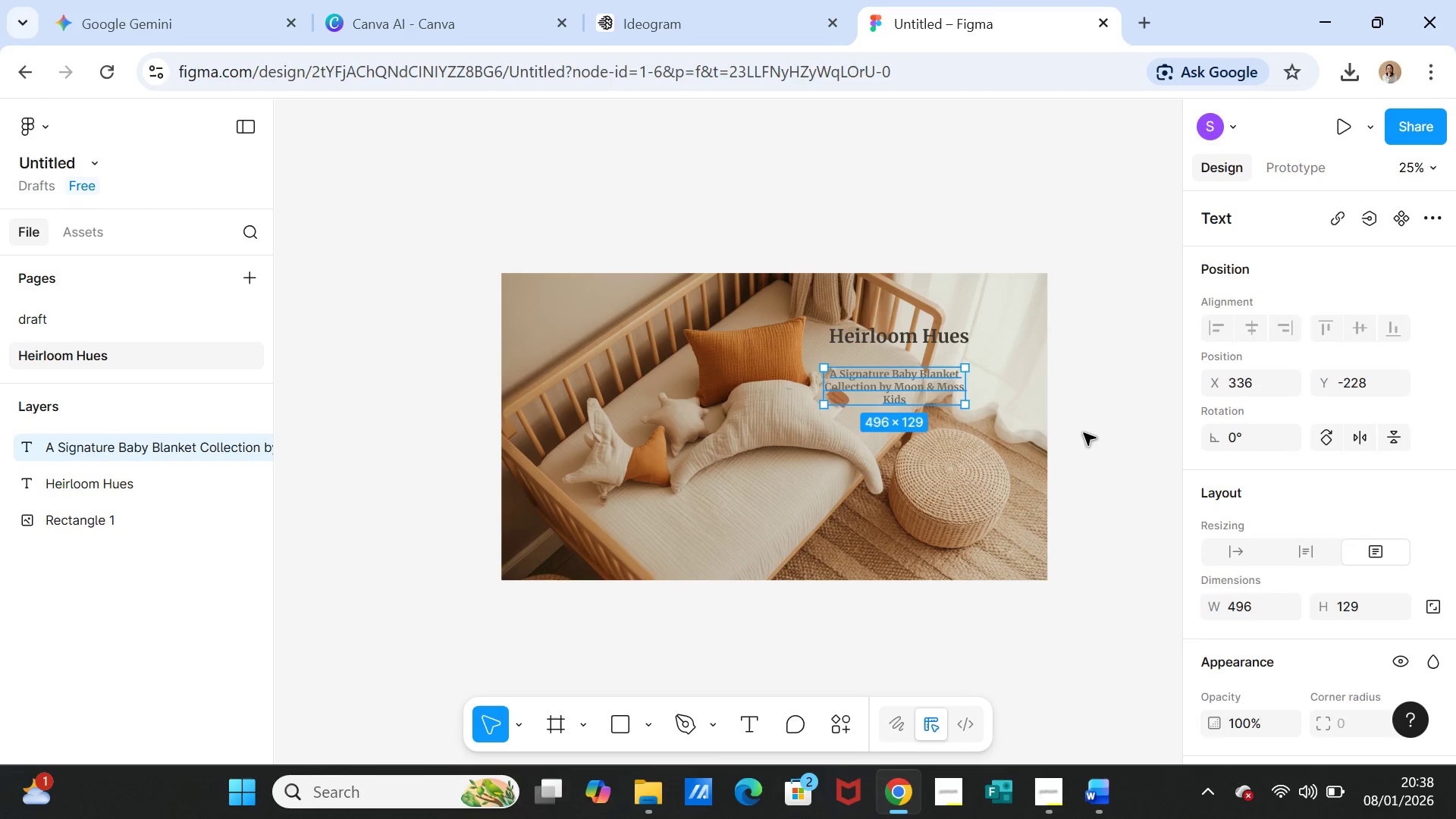 
left_click([1084, 433])
 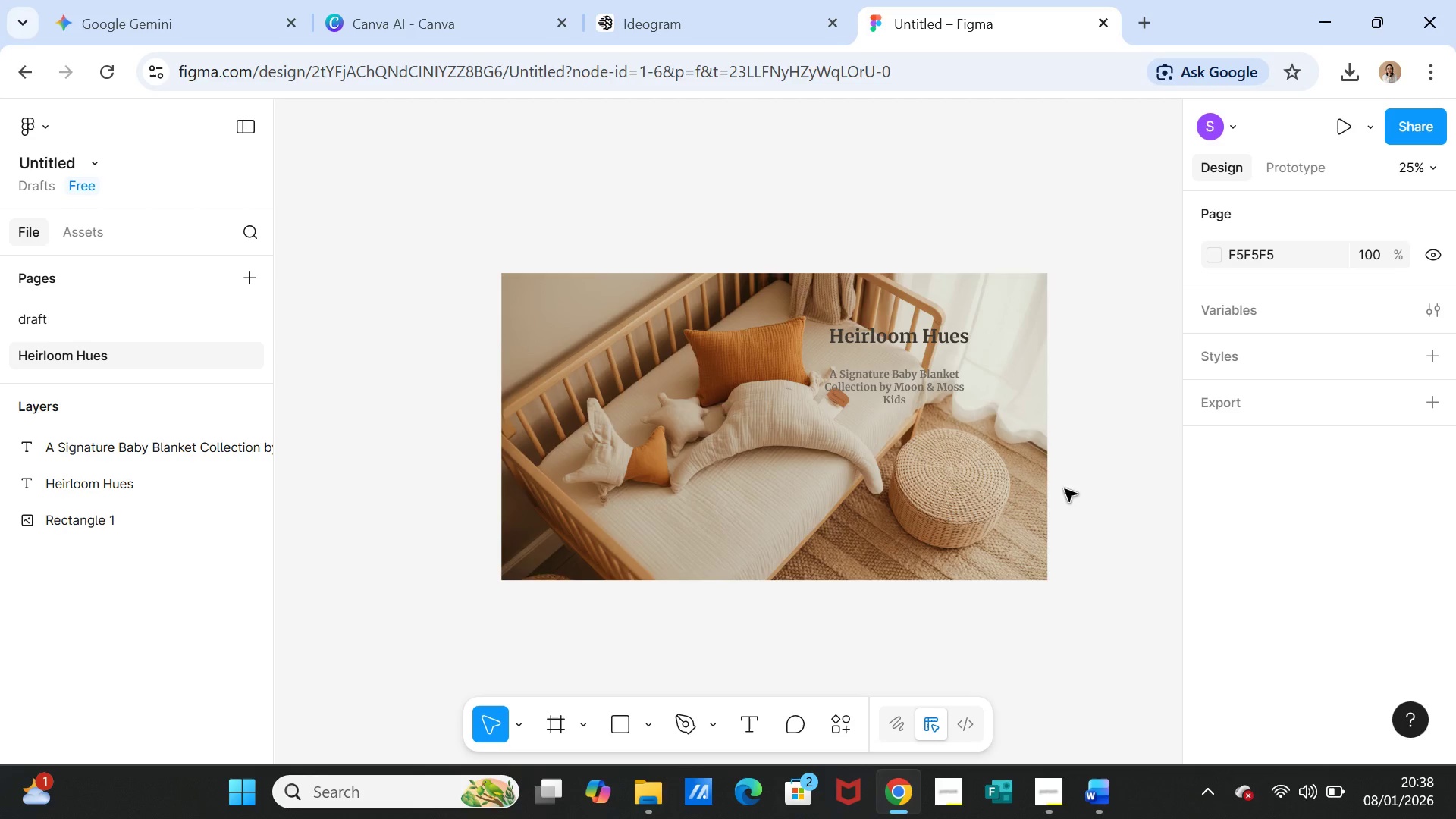 
wait(6.78)
 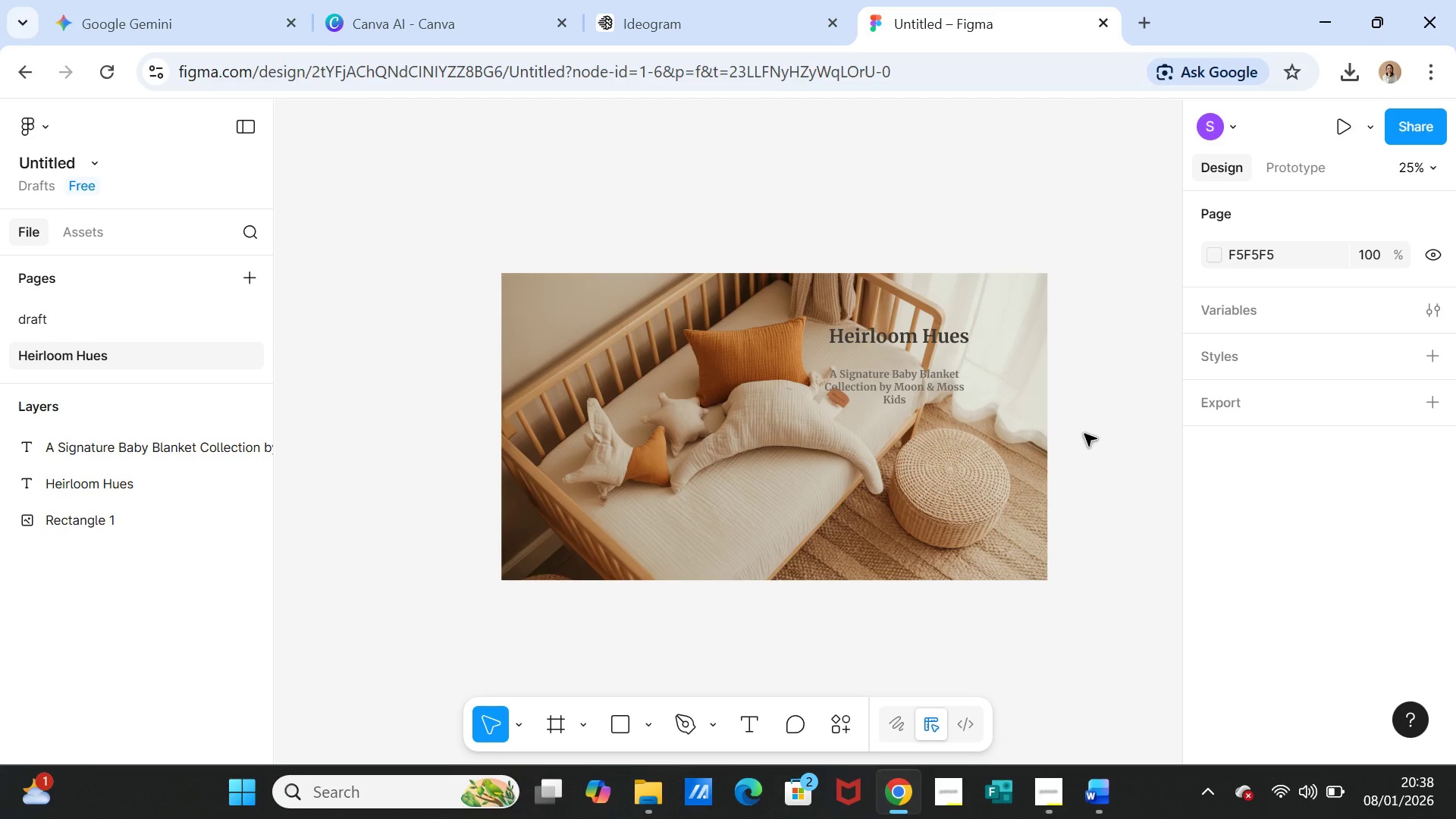 
left_click([932, 388])
 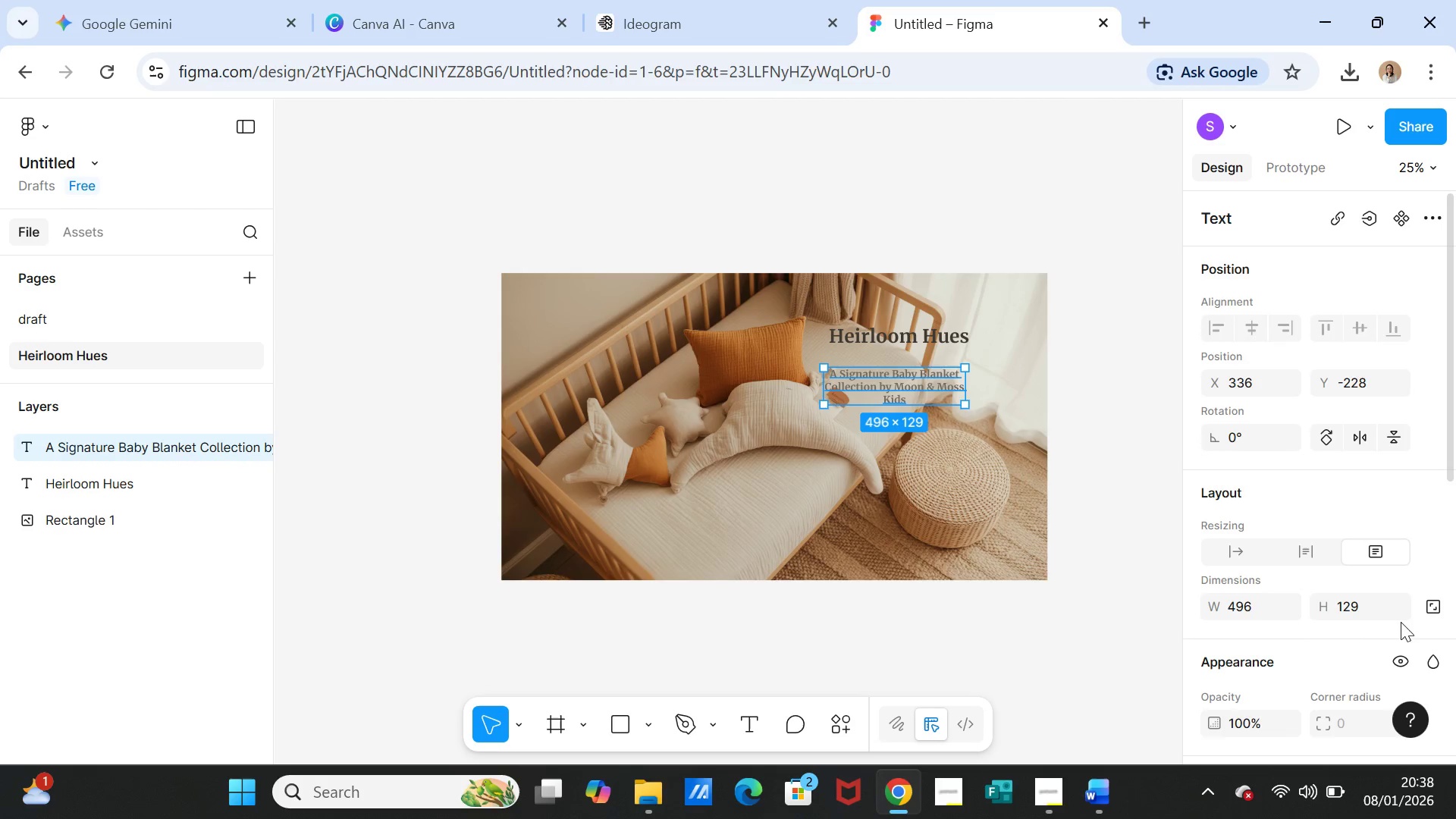 
scroll: coordinate [1363, 615], scroll_direction: down, amount: 3.0
 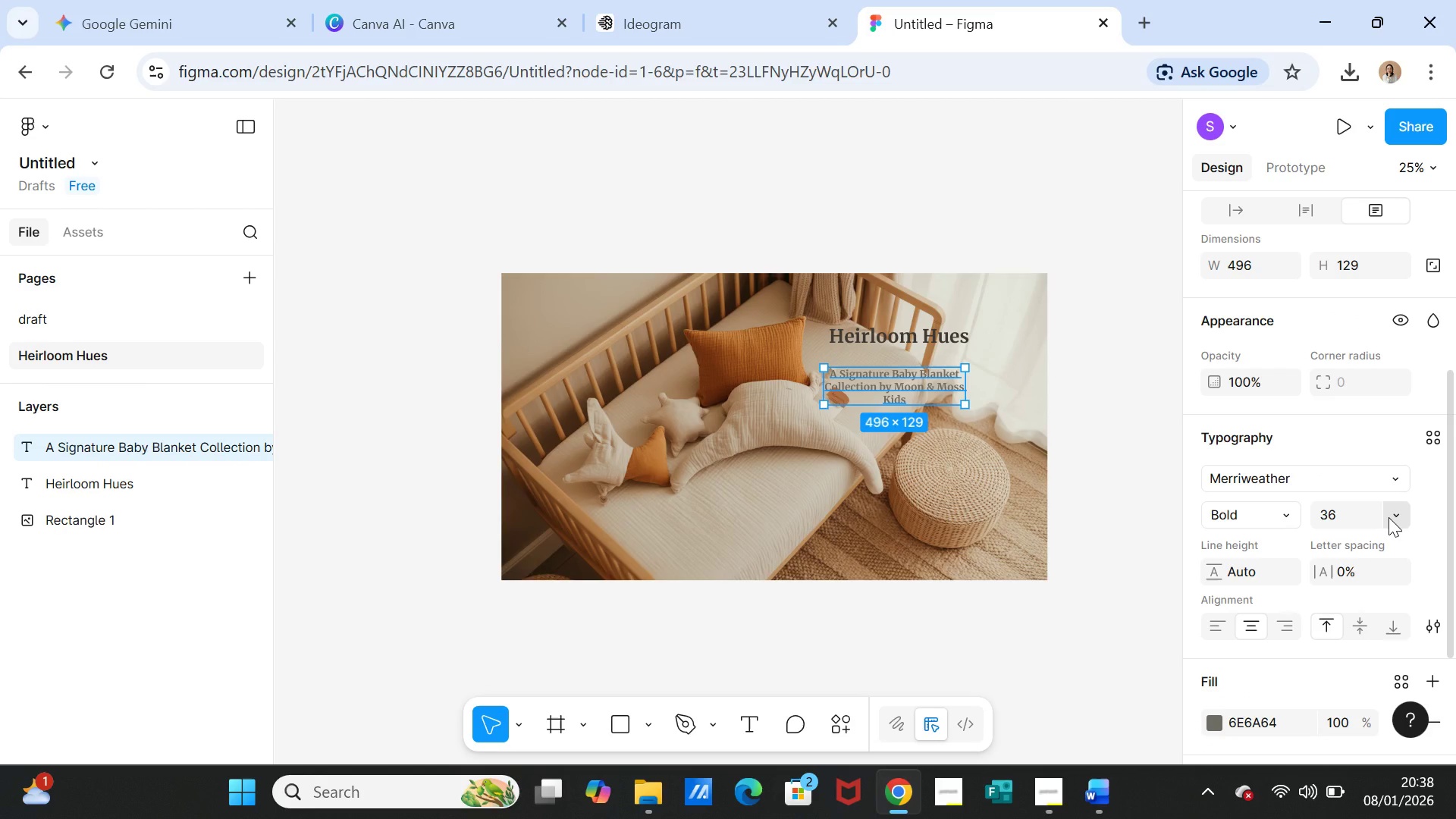 
left_click([1389, 517])
 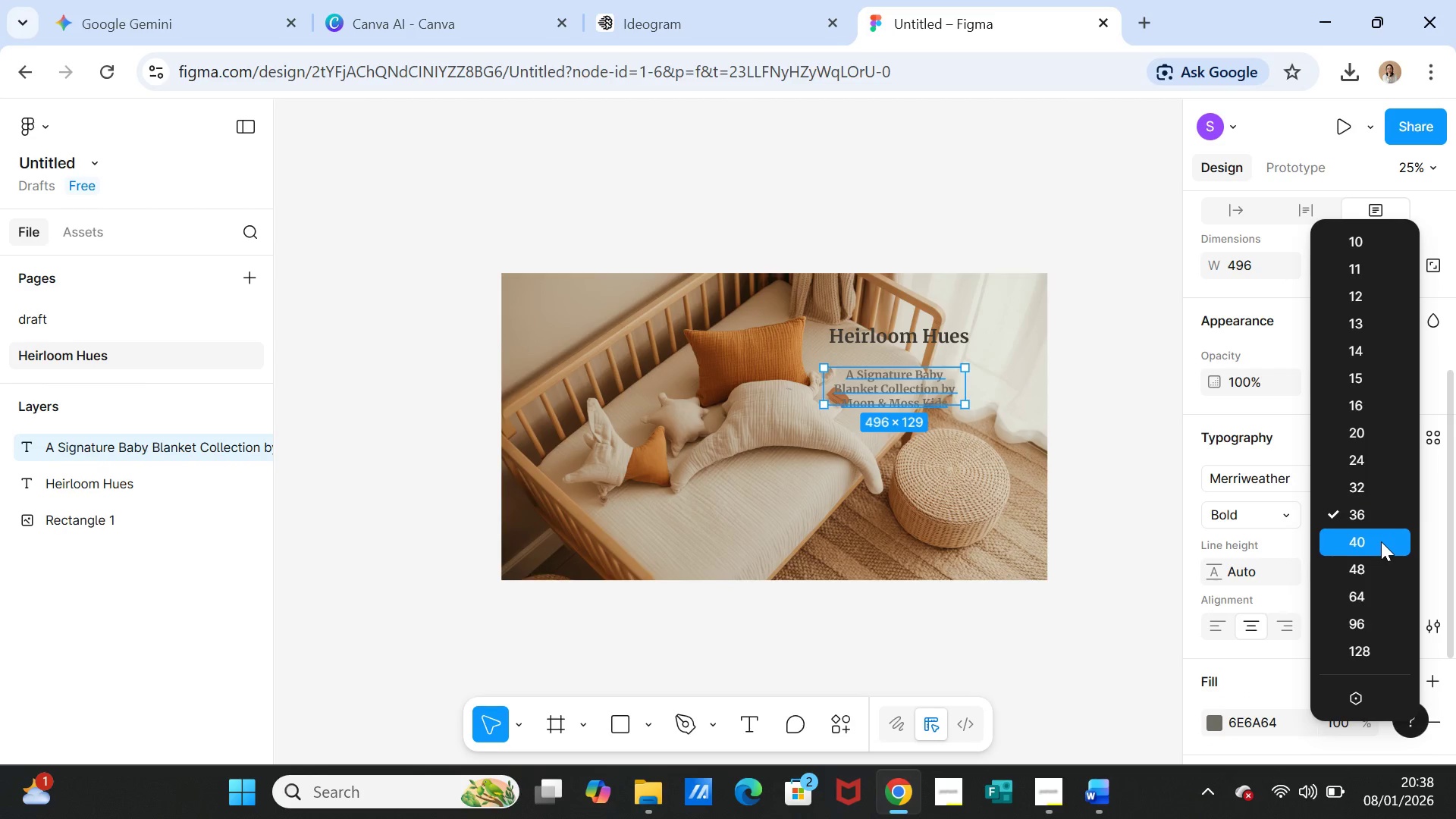 
left_click([1376, 563])
 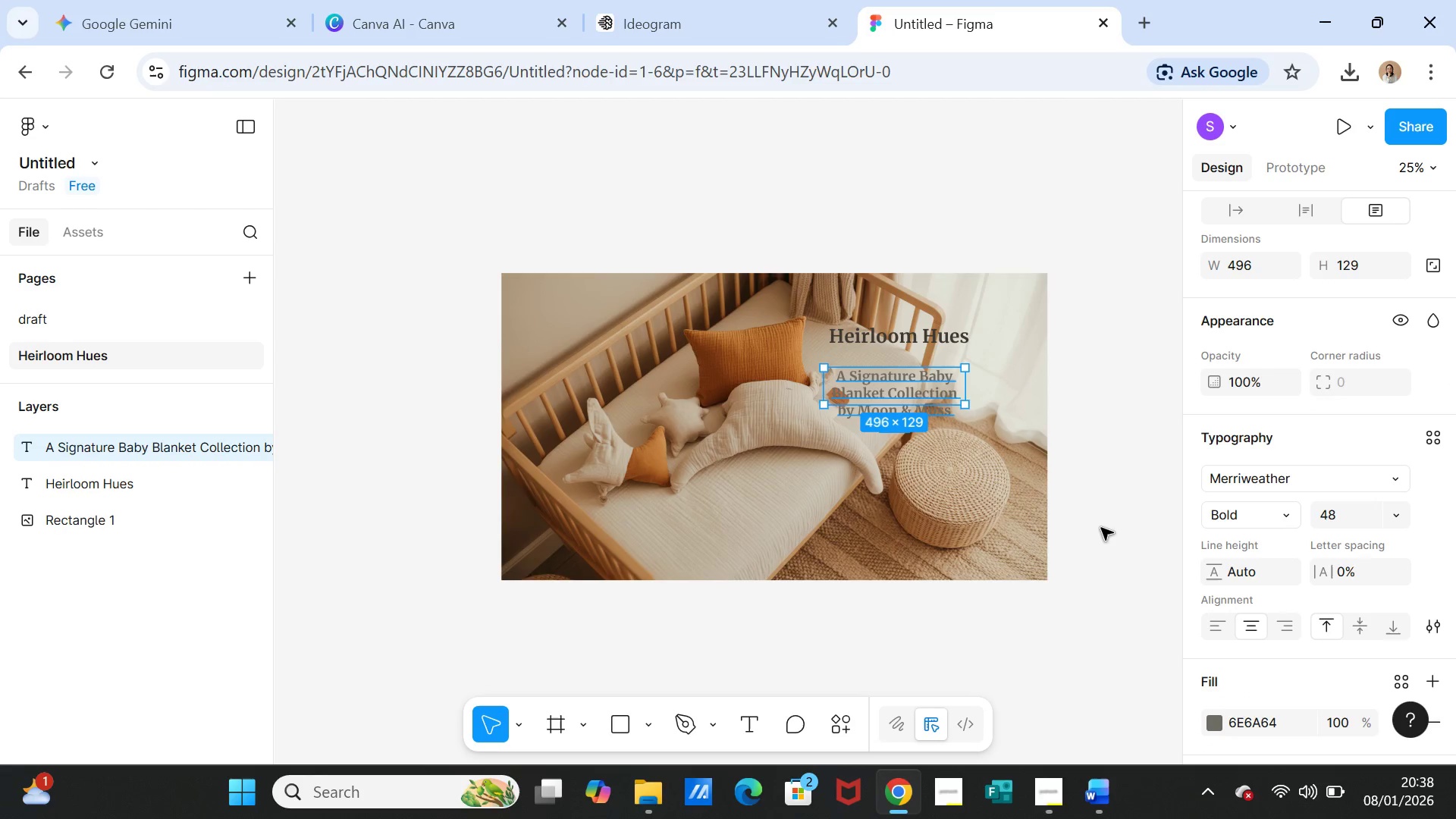 
left_click([1101, 528])
 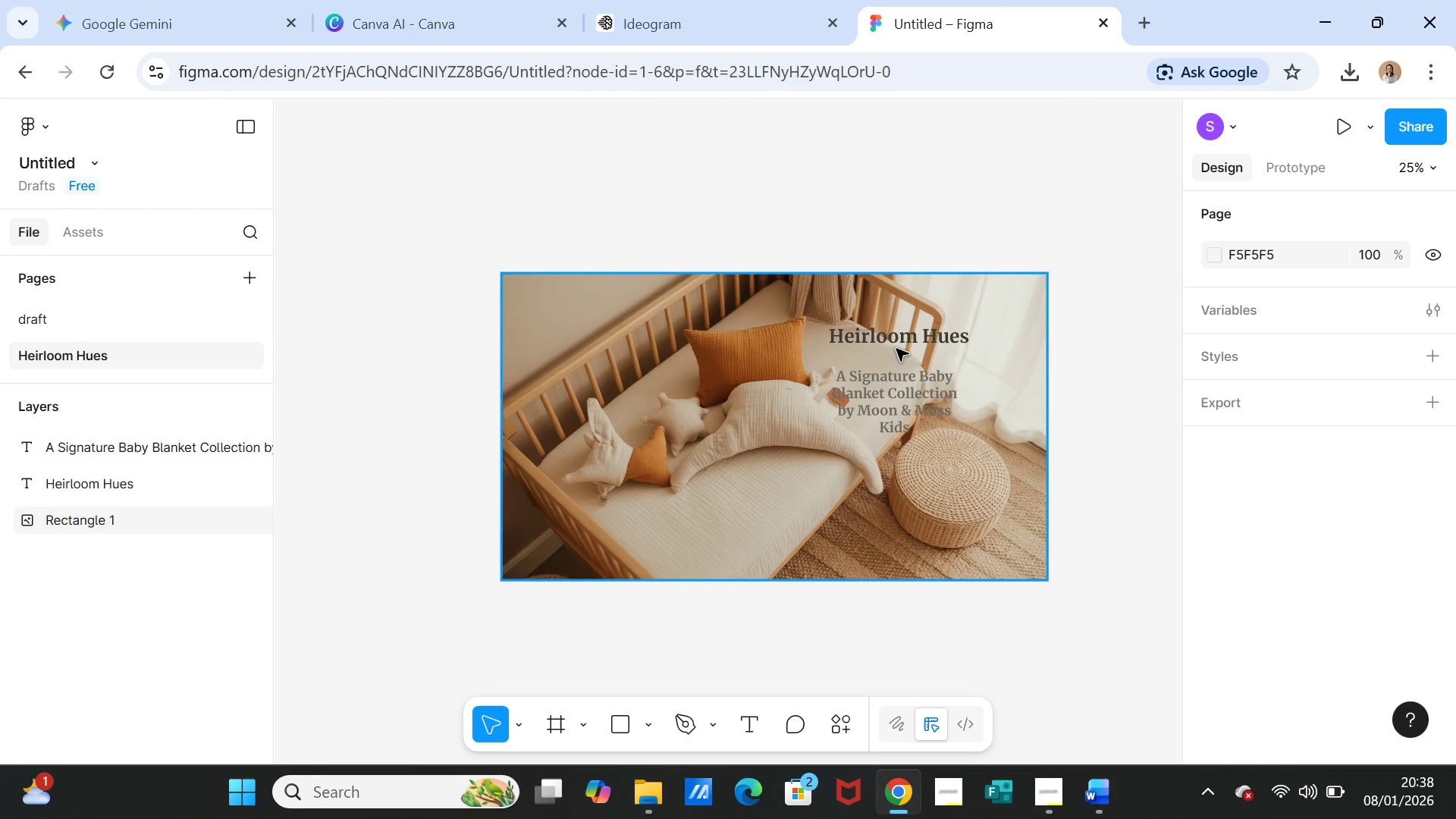 
left_click([896, 339])
 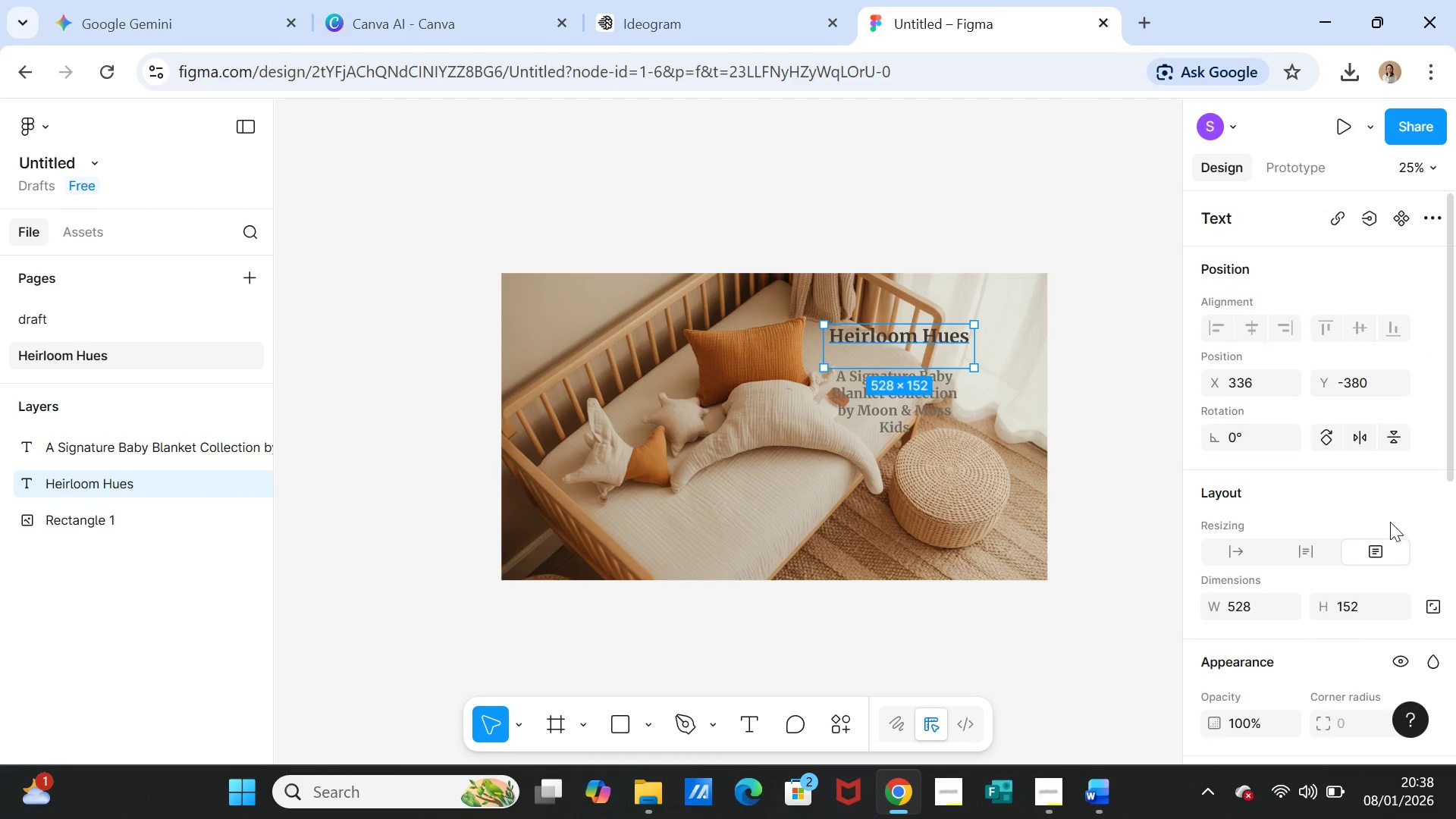 
scroll: coordinate [1387, 530], scroll_direction: down, amount: 2.0
 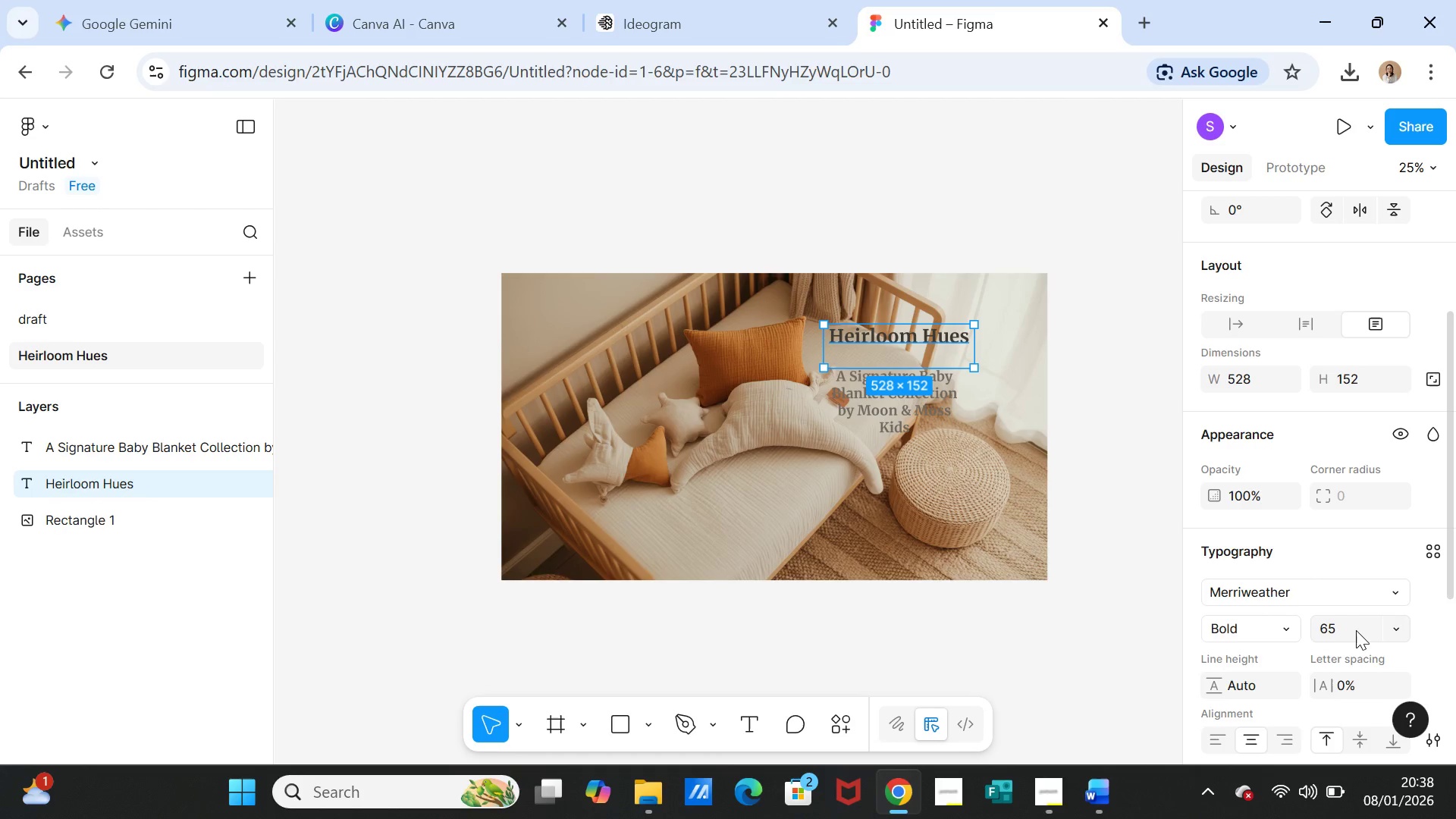 
left_click([1332, 630])
 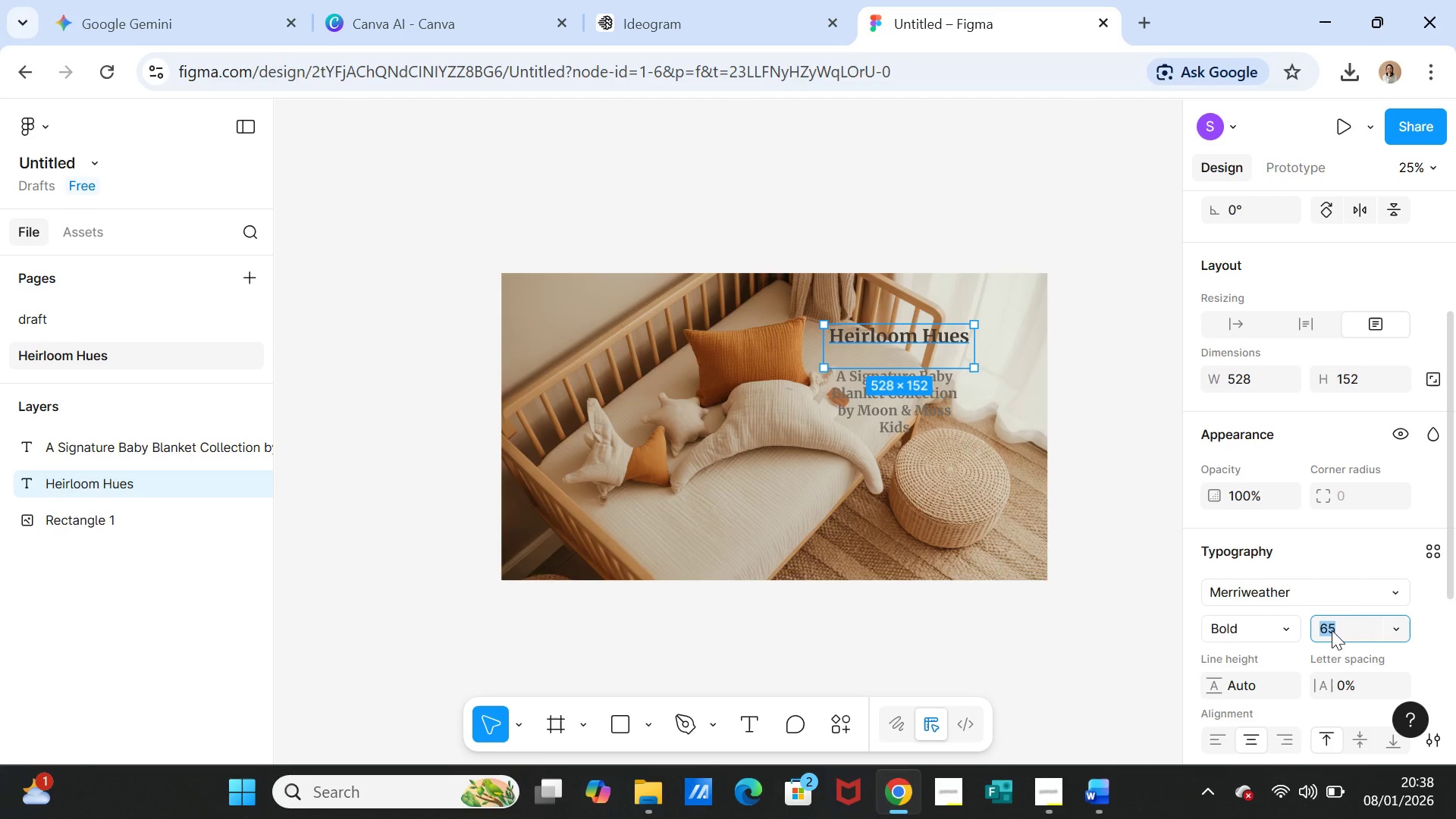 
type(70)
 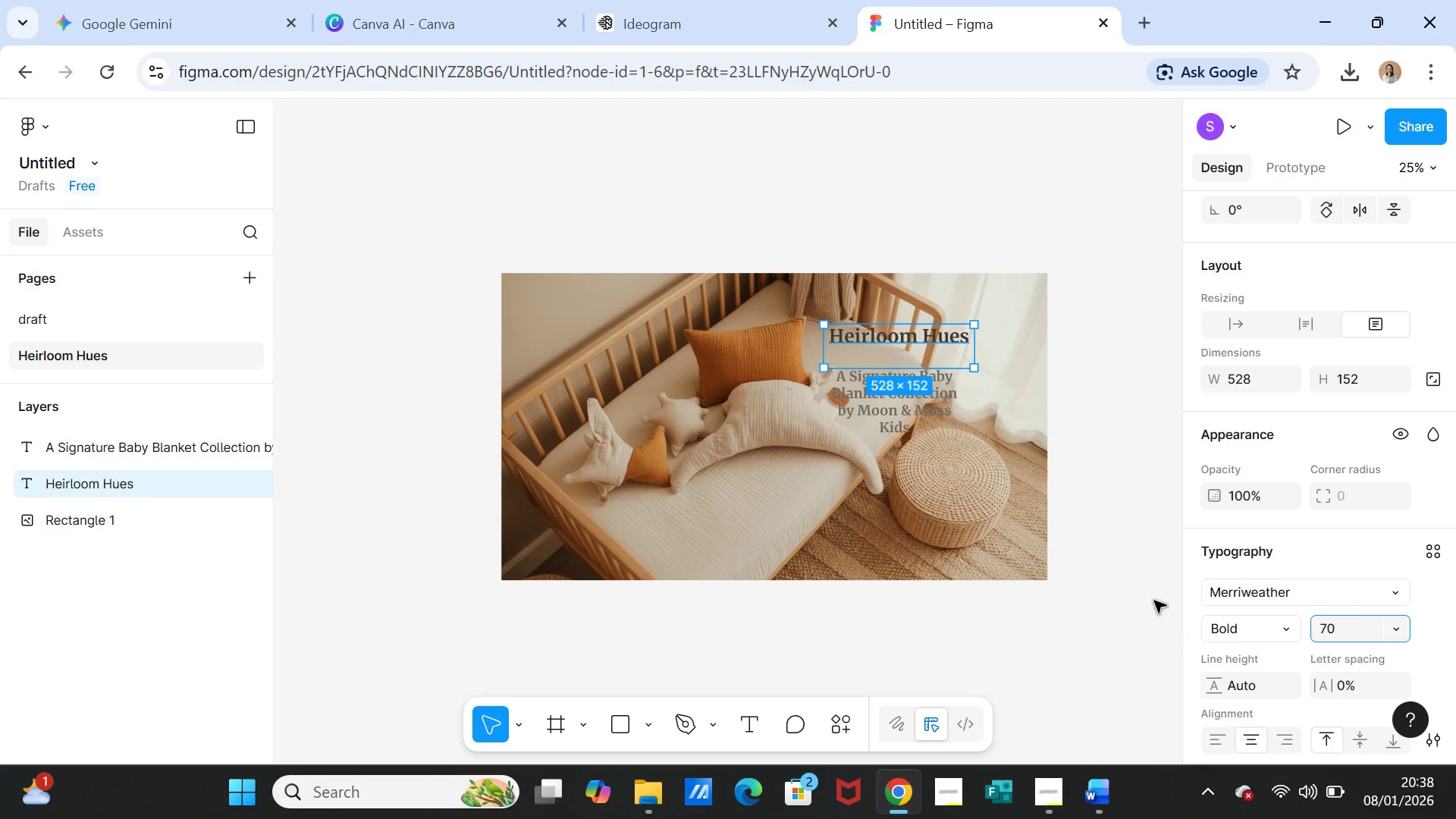 
left_click([1132, 577])
 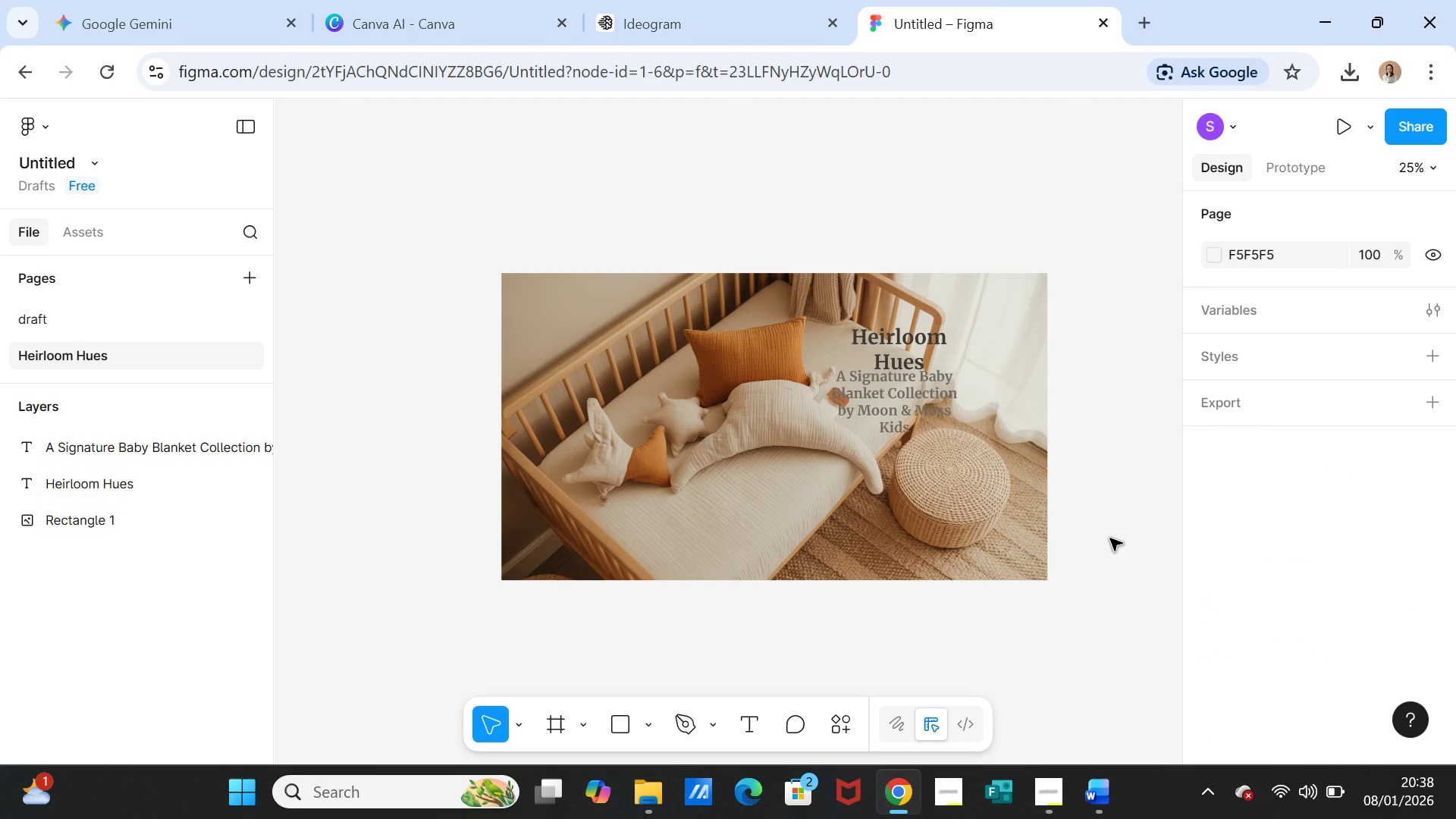 
left_click([1110, 529])
 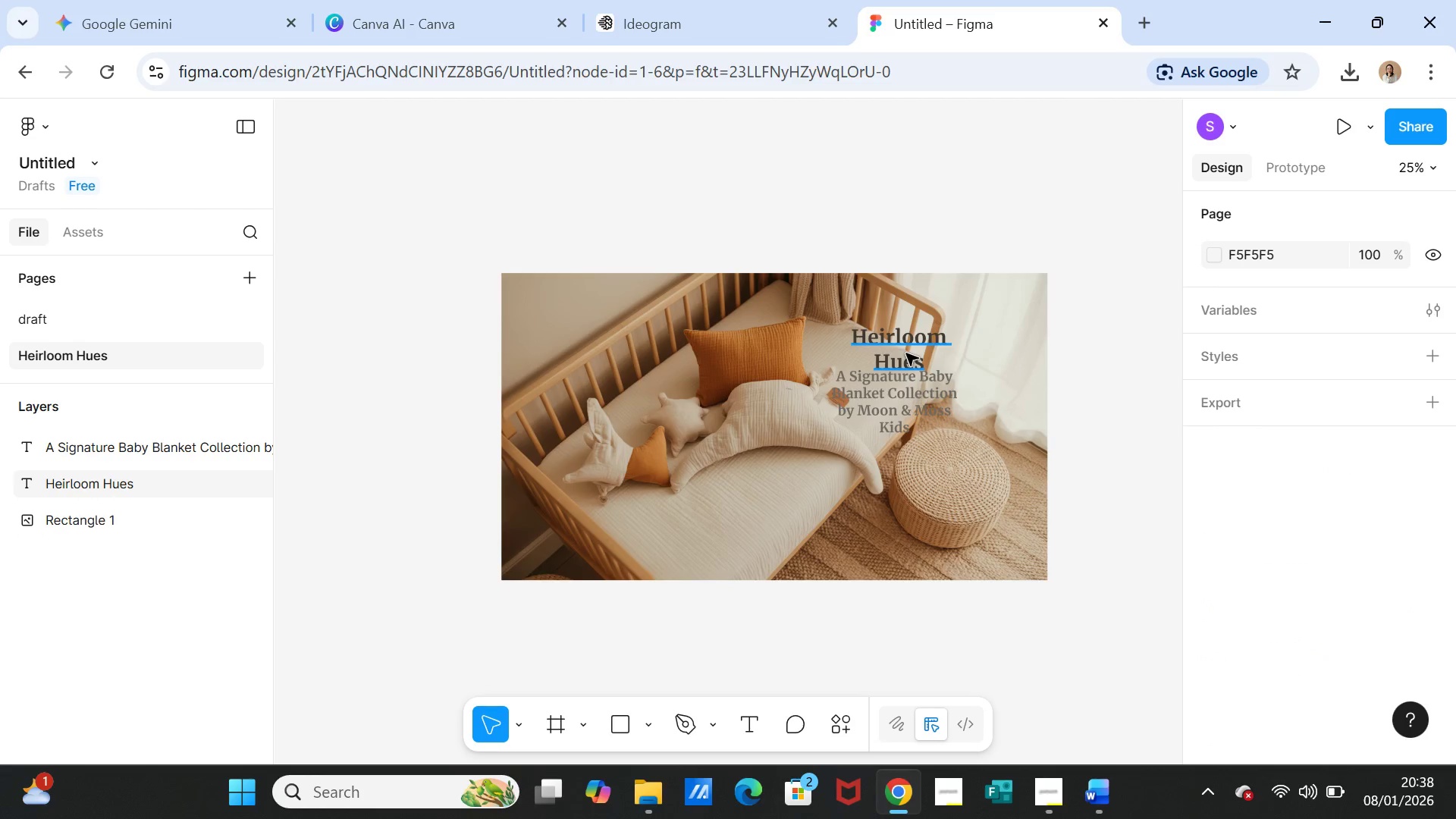 
left_click([906, 353])
 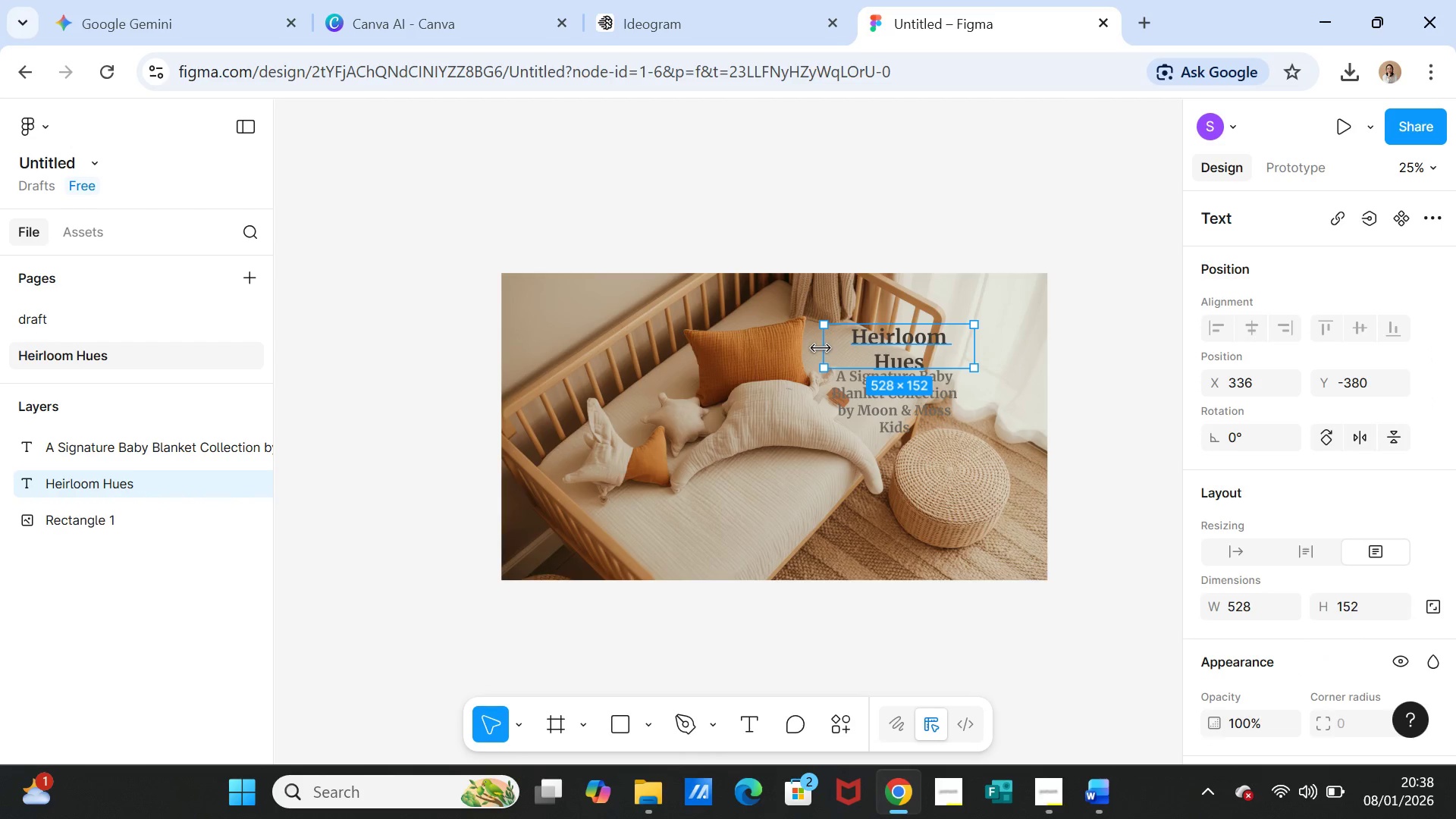 
left_click_drag(start_coordinate=[820, 347], to_coordinate=[690, 335])
 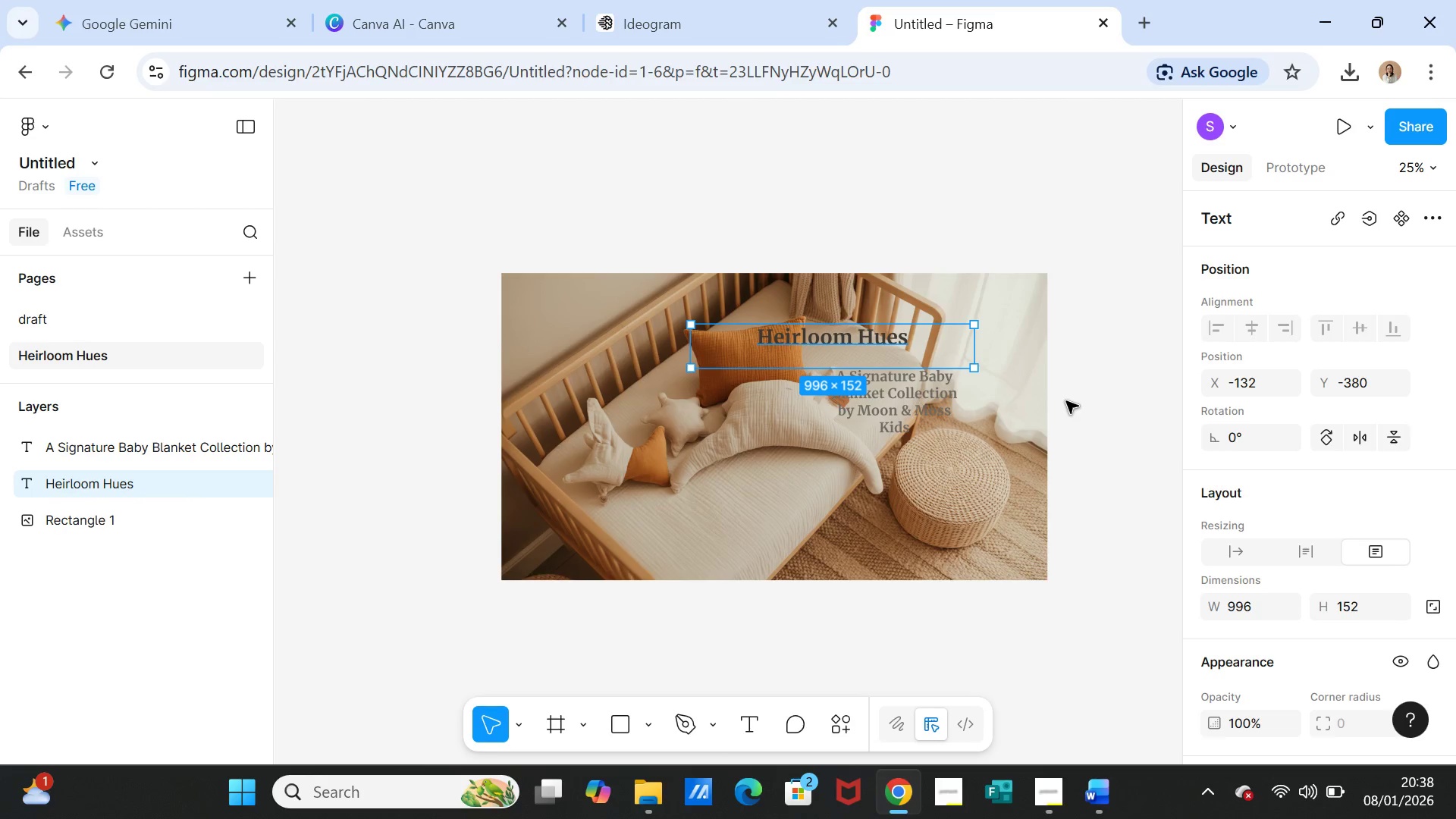 
left_click([1072, 399])
 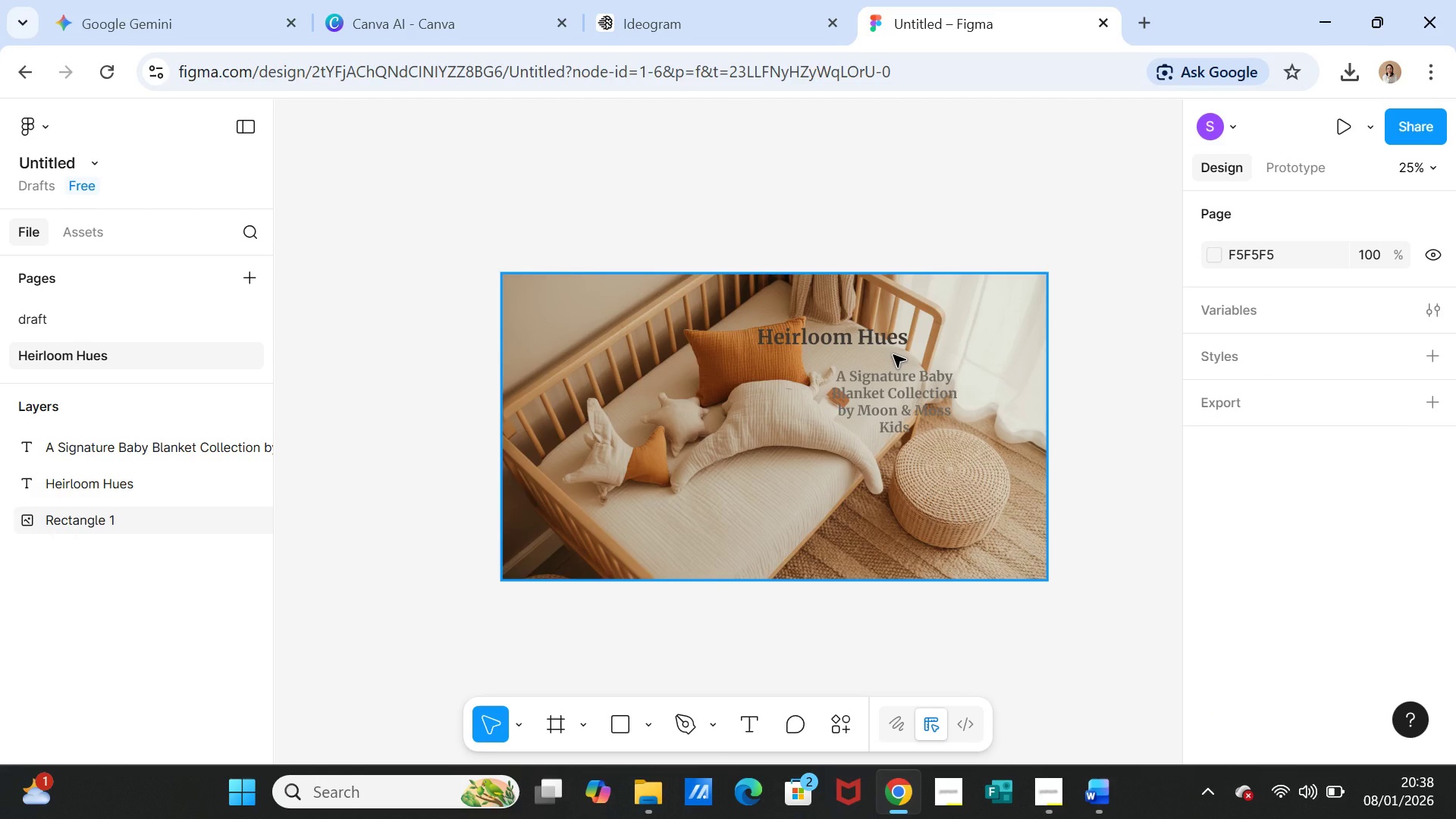 
left_click([893, 355])
 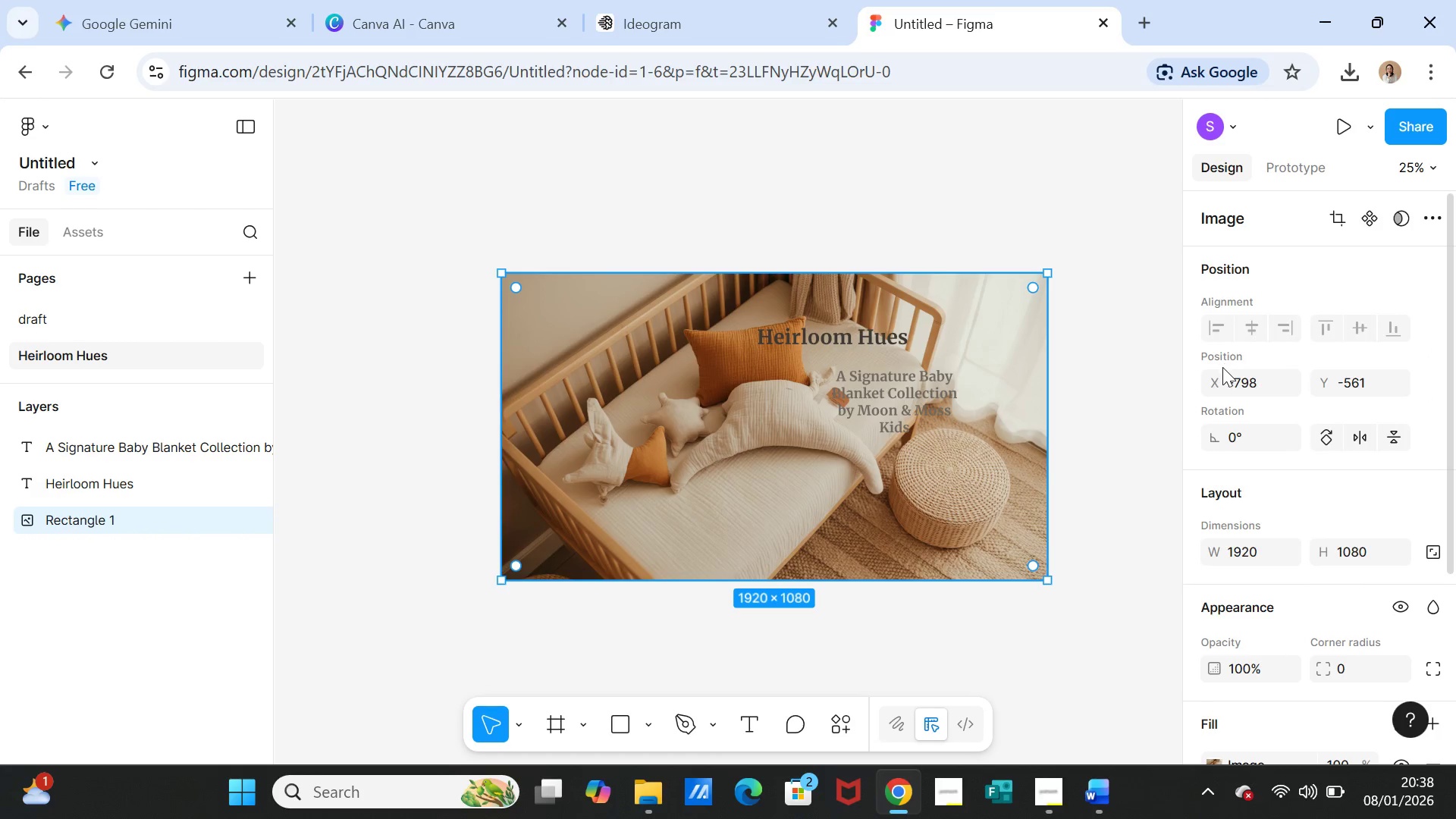 
left_click([1119, 390])
 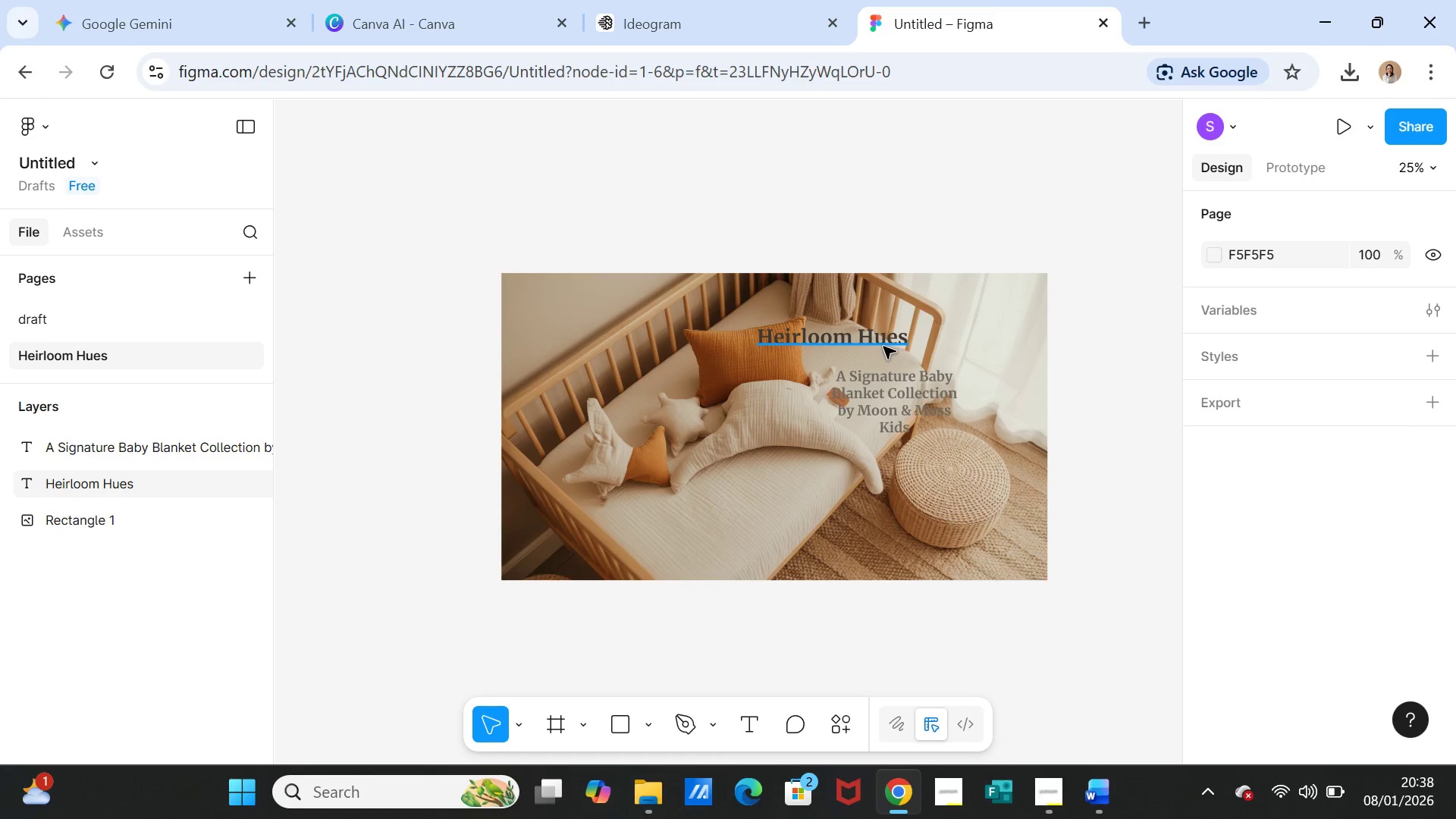 
left_click_drag(start_coordinate=[883, 347], to_coordinate=[958, 356])
 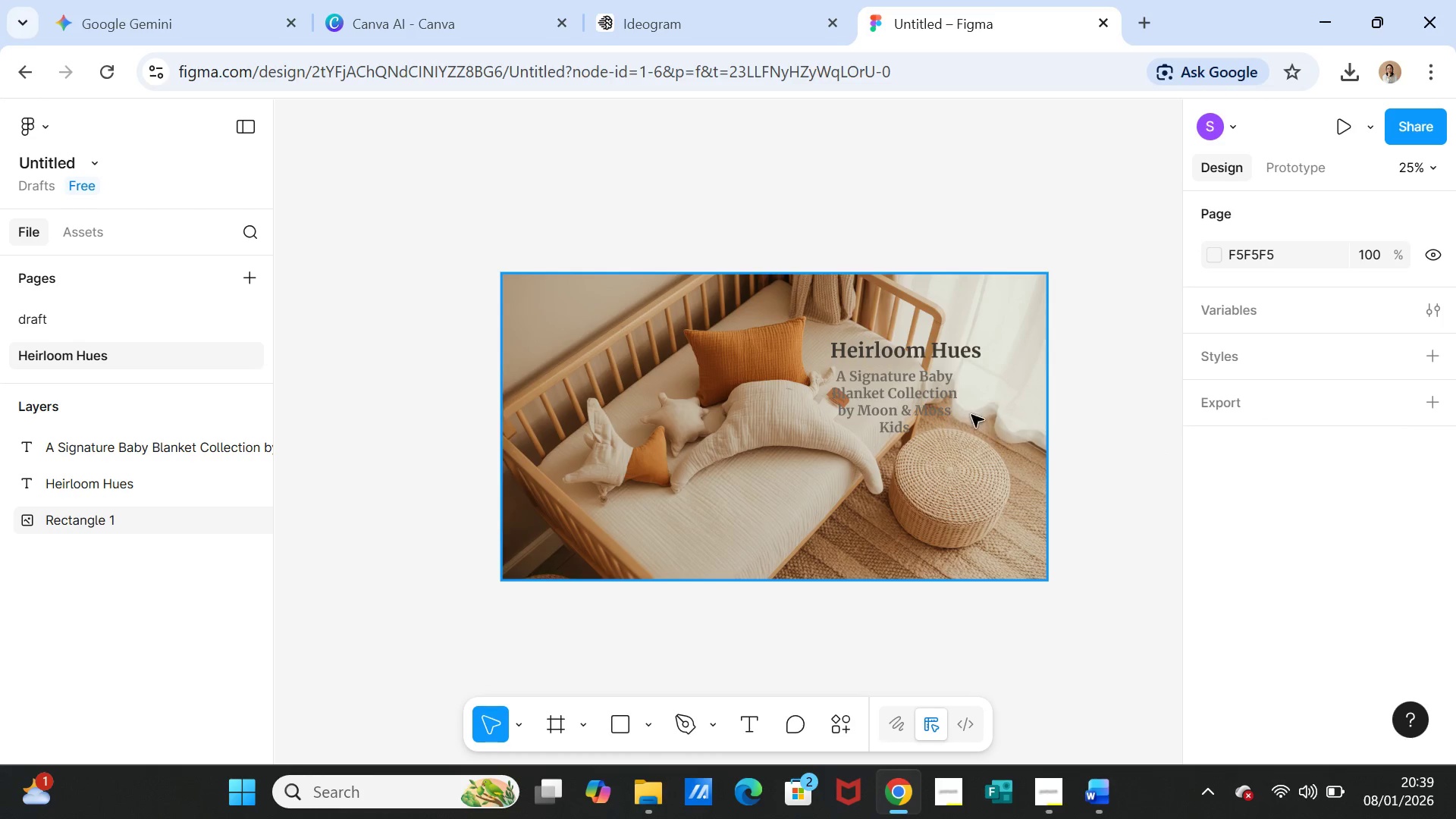 
left_click_drag(start_coordinate=[938, 409], to_coordinate=[947, 412])
 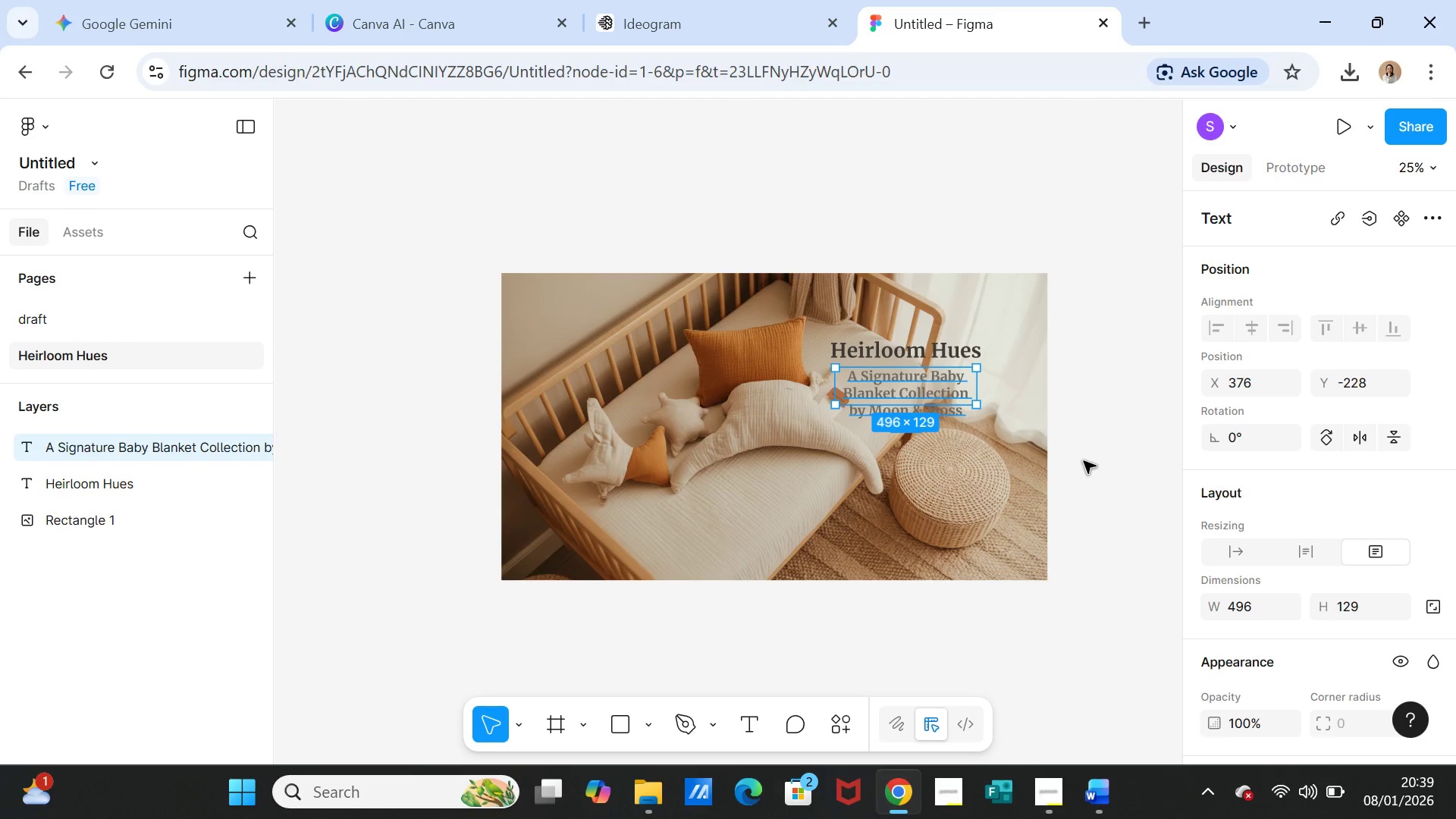 
left_click([1084, 462])
 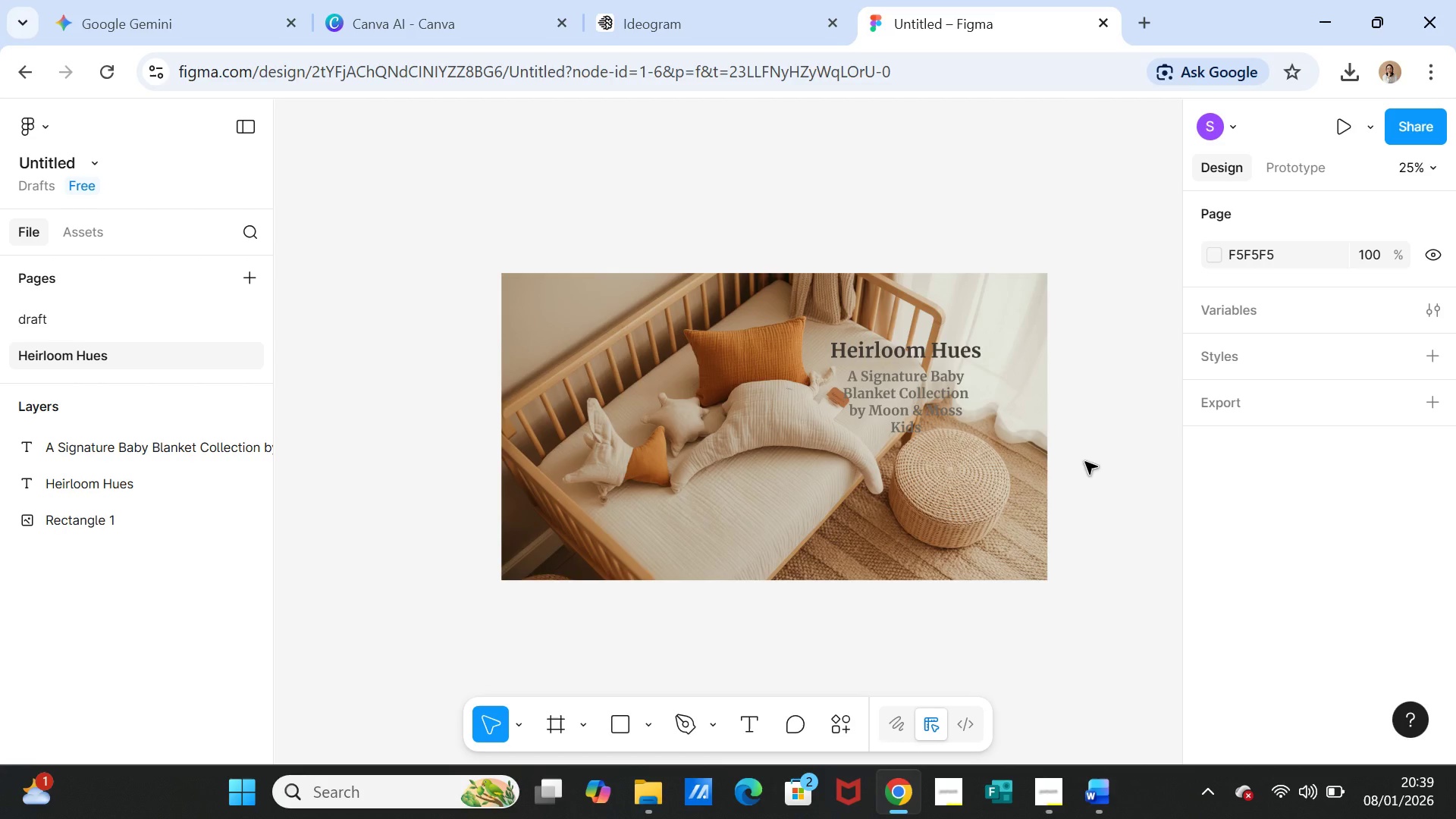 
wait(9.36)
 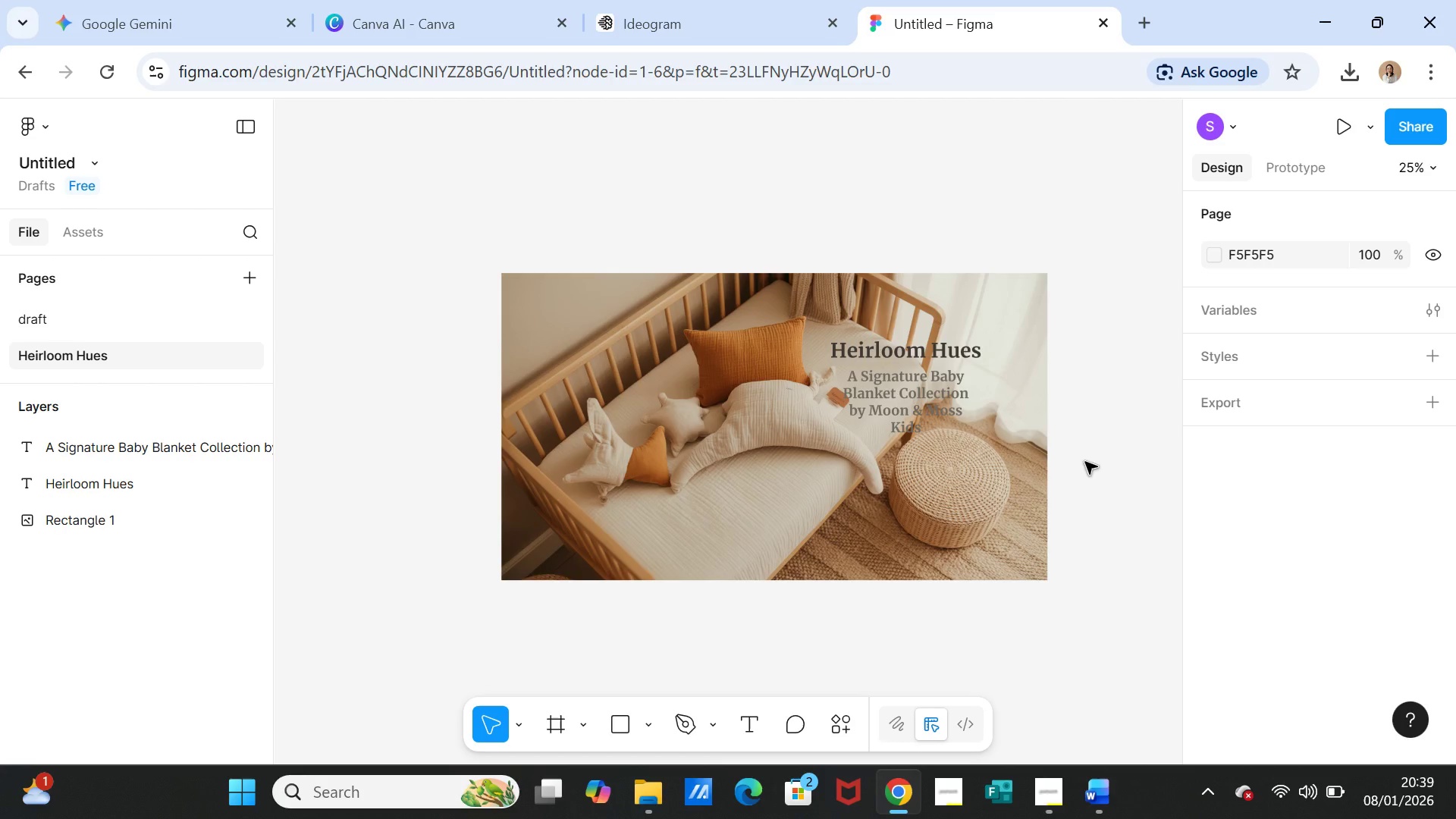 
left_click_drag(start_coordinate=[919, 400], to_coordinate=[917, 425])
 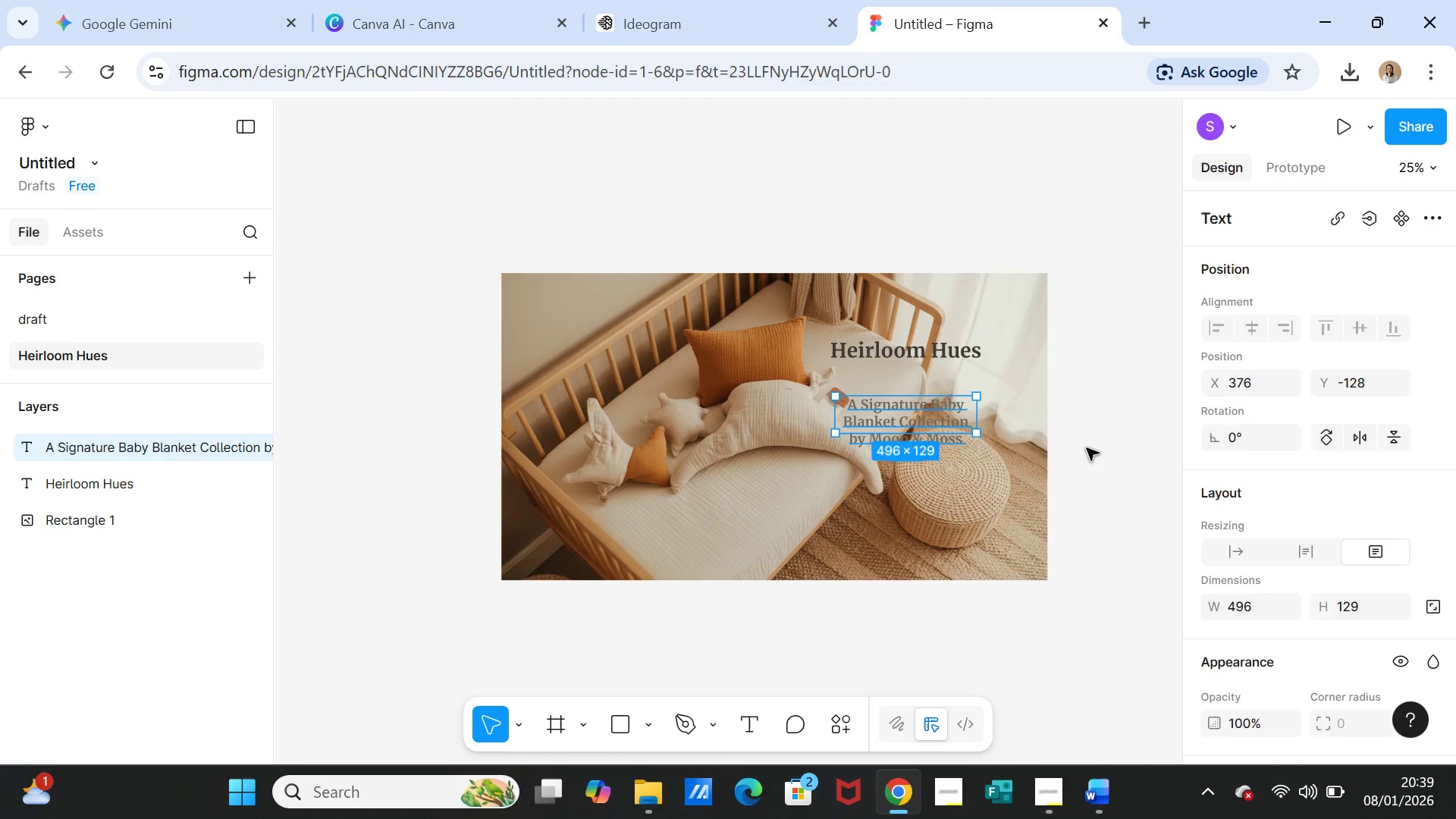 
left_click([1087, 448])
 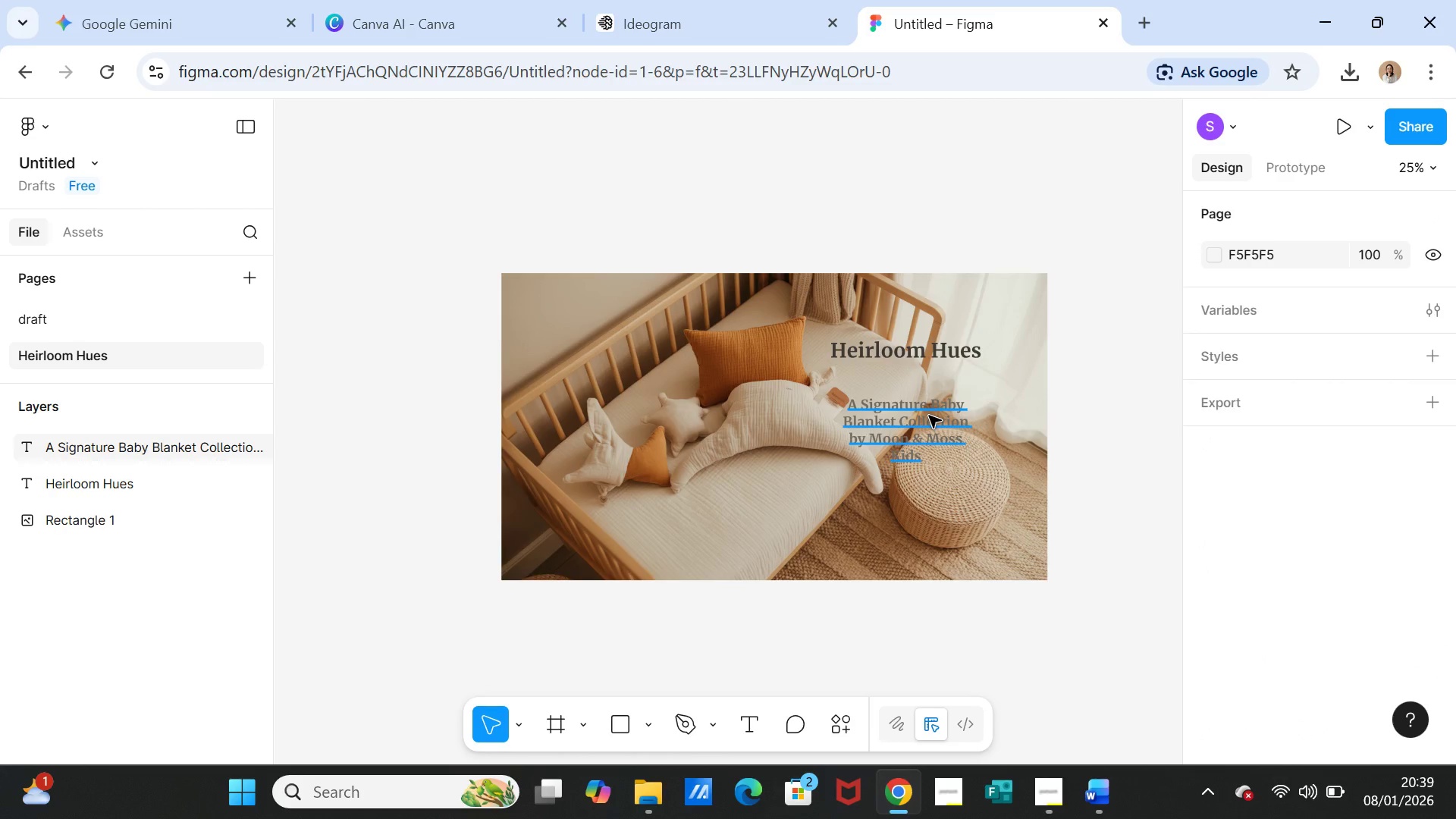 
left_click_drag(start_coordinate=[929, 416], to_coordinate=[816, 478])
 